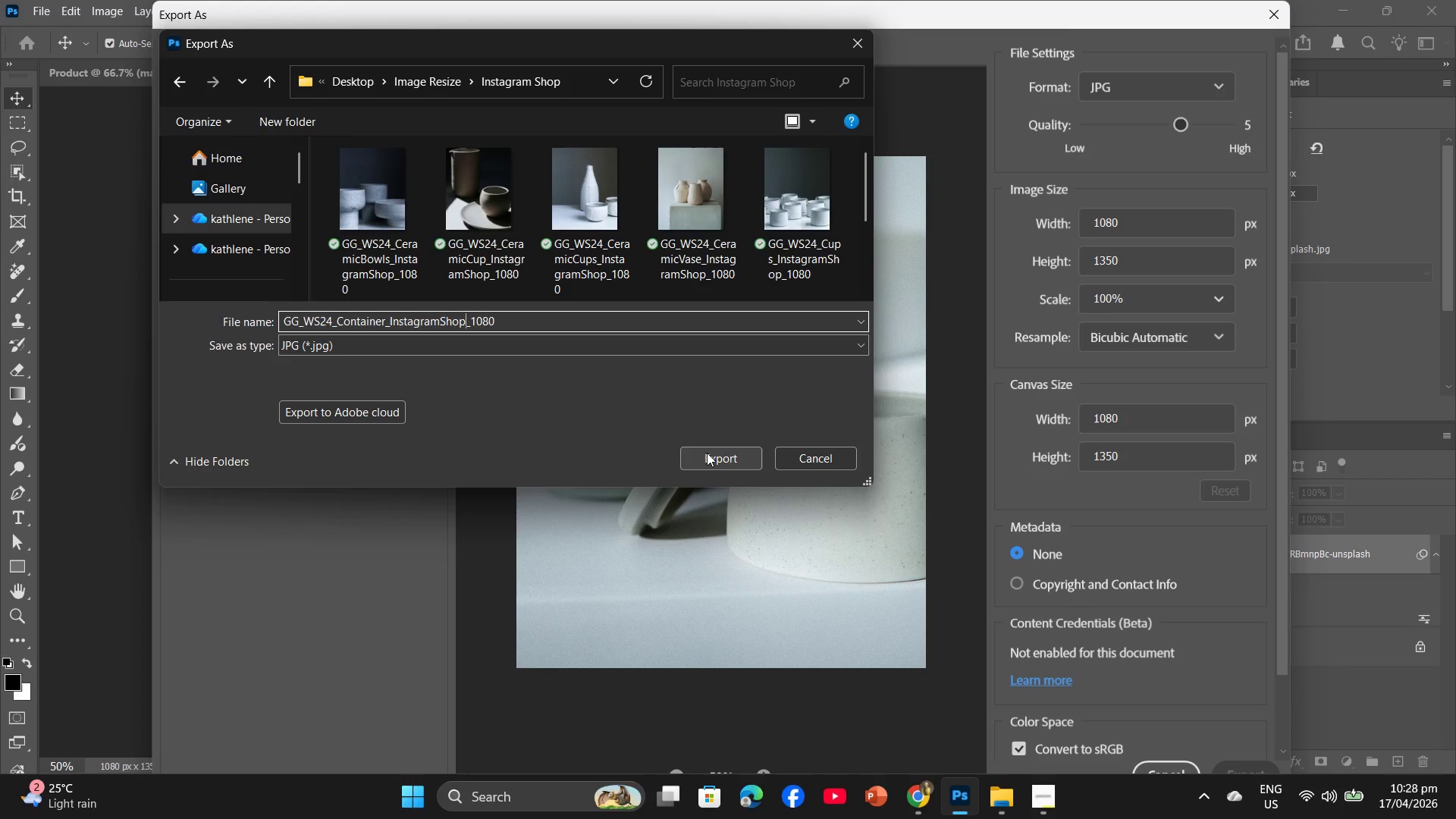 
left_click([707, 453])
 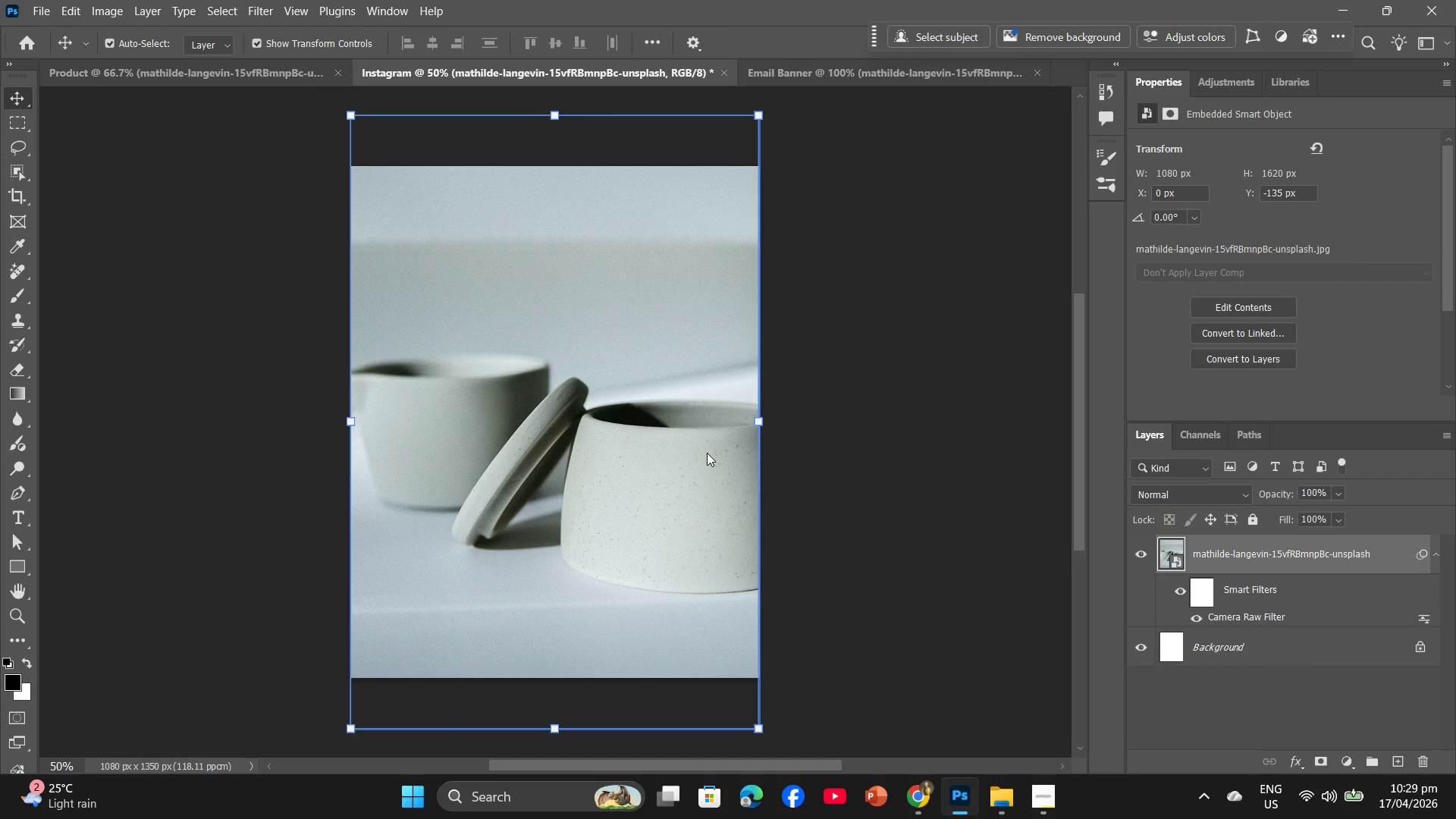 
wait(11.25)
 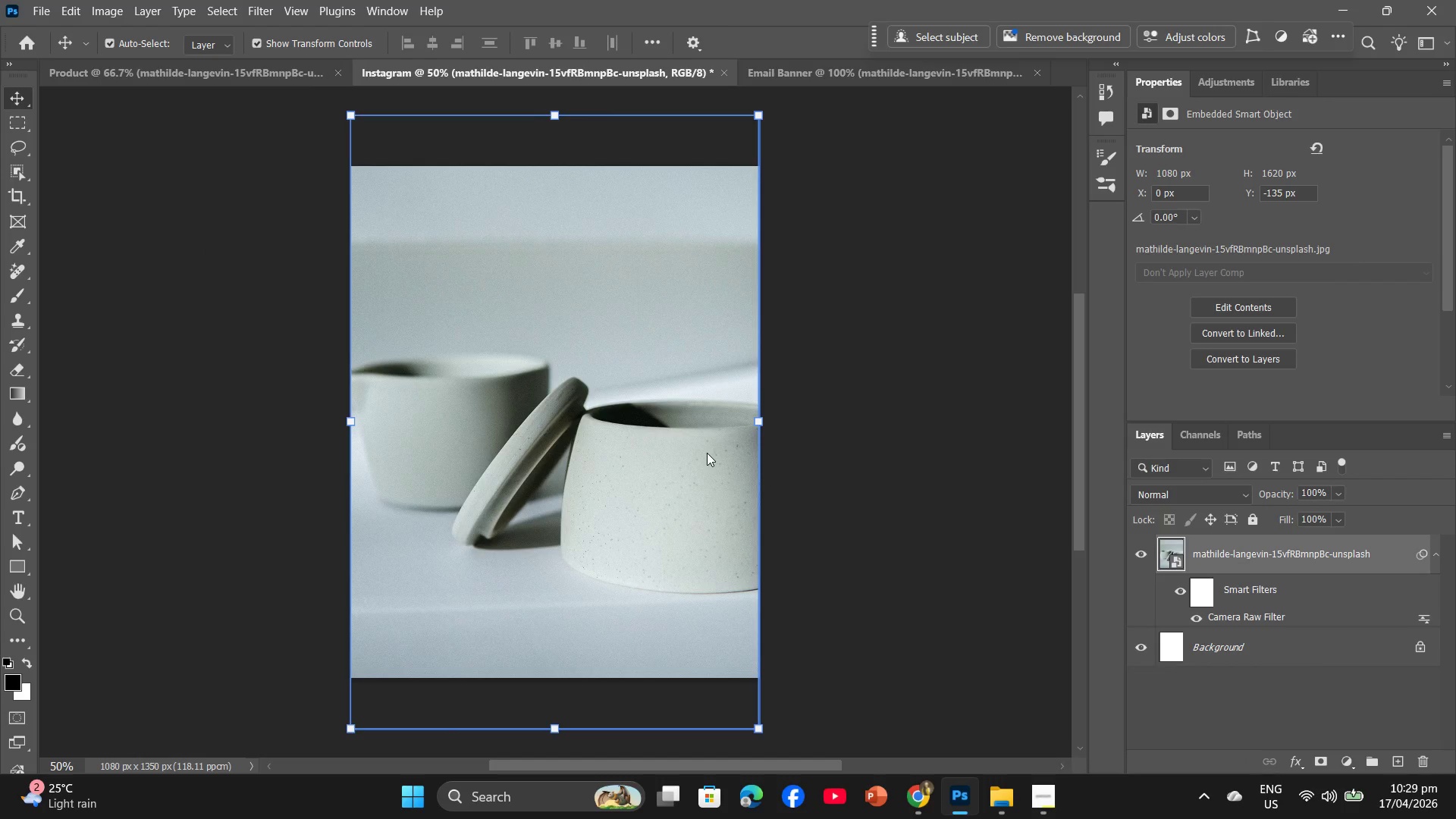 
left_click([785, 77])
 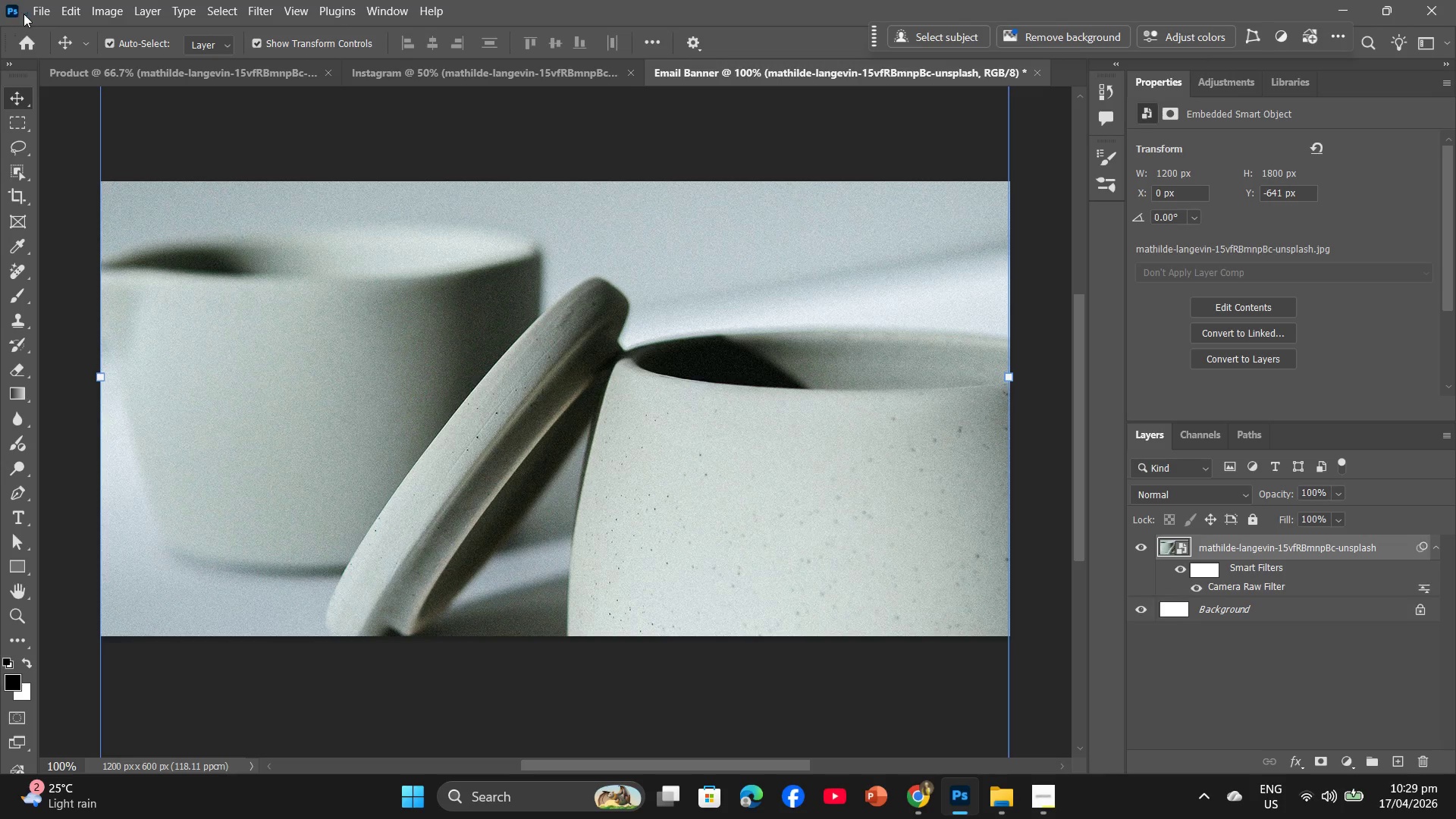 
left_click([30, 11])
 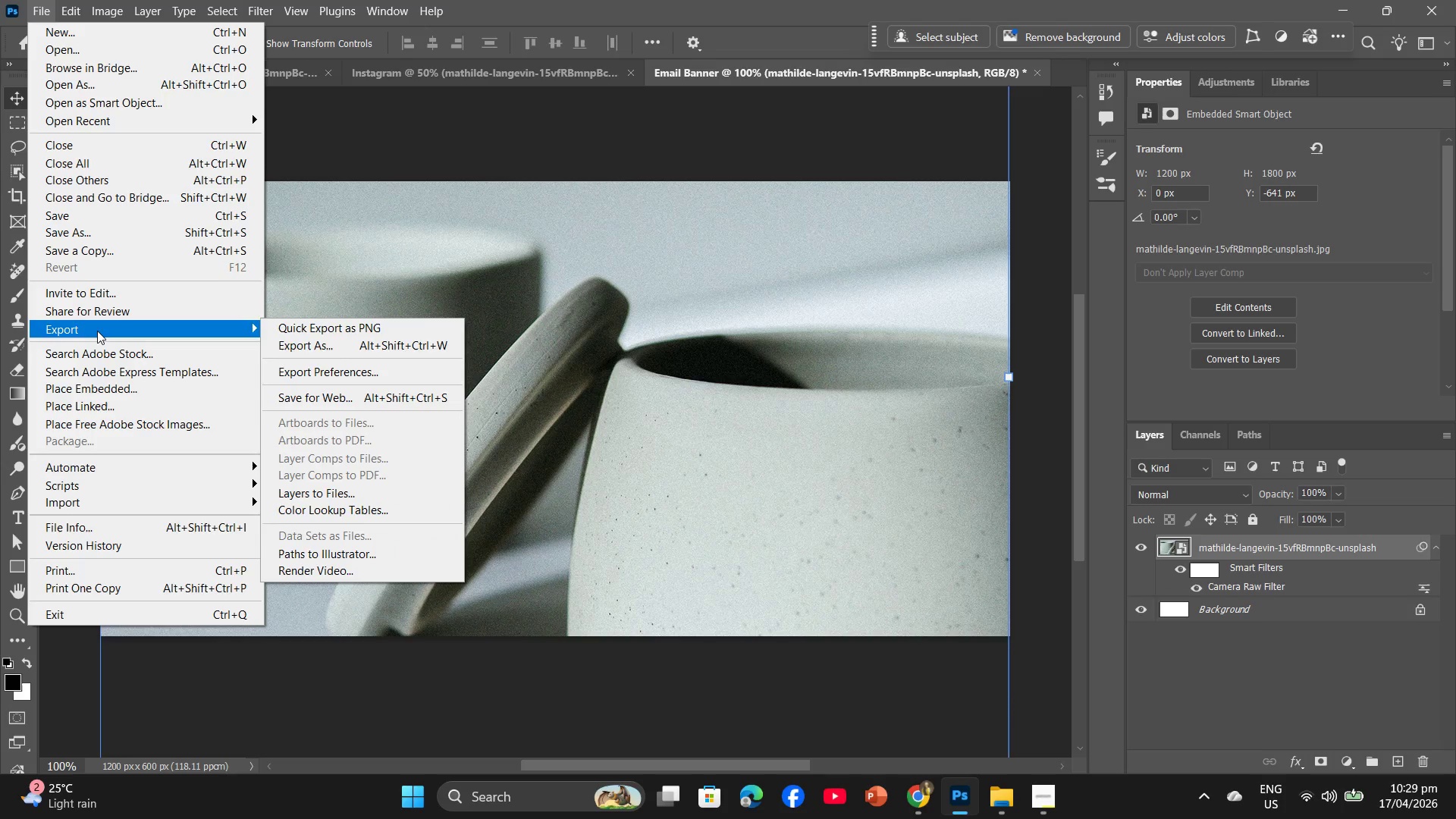 
left_click([306, 351])
 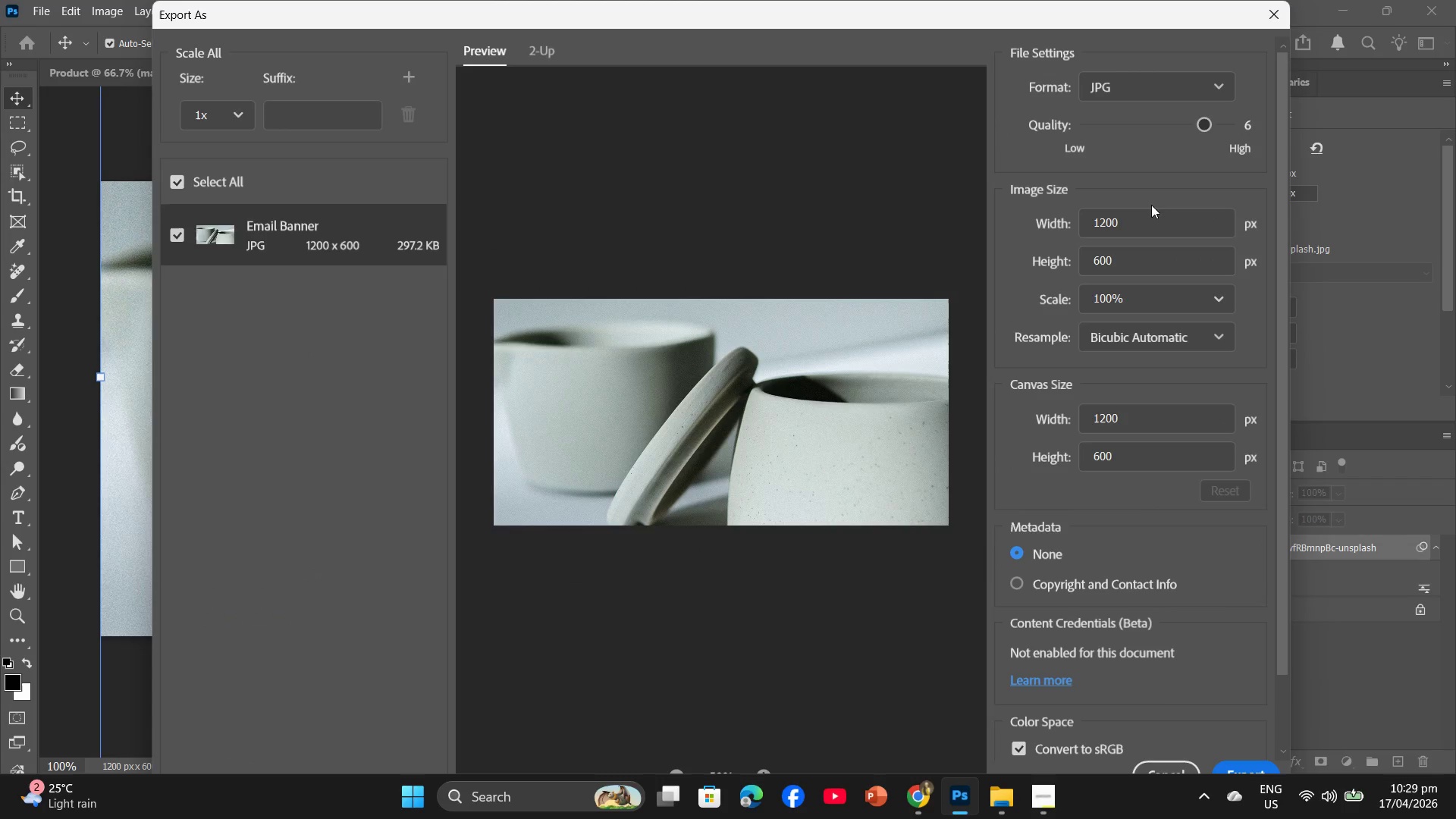 
left_click([1263, 770])
 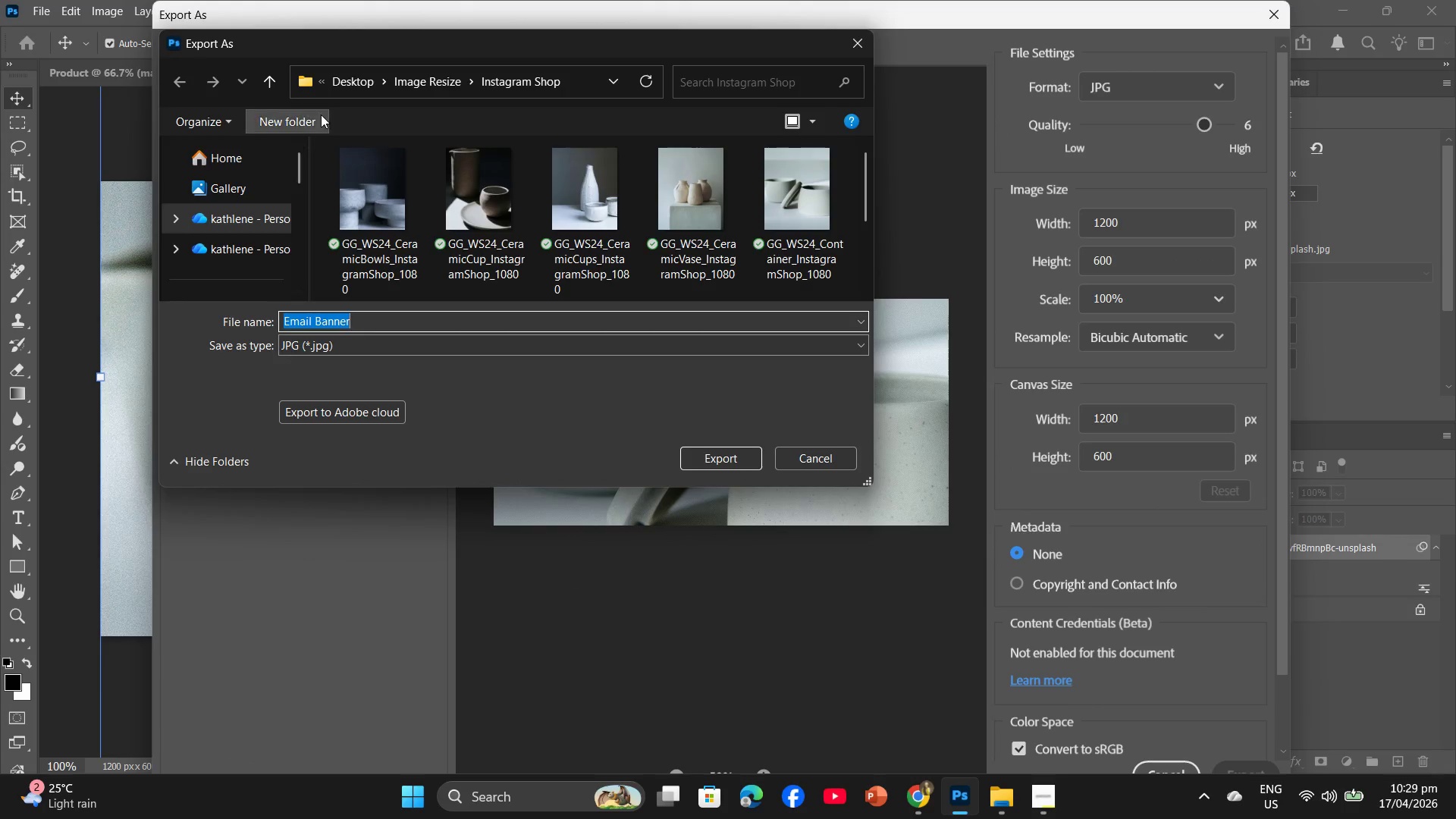 
left_click([434, 77])
 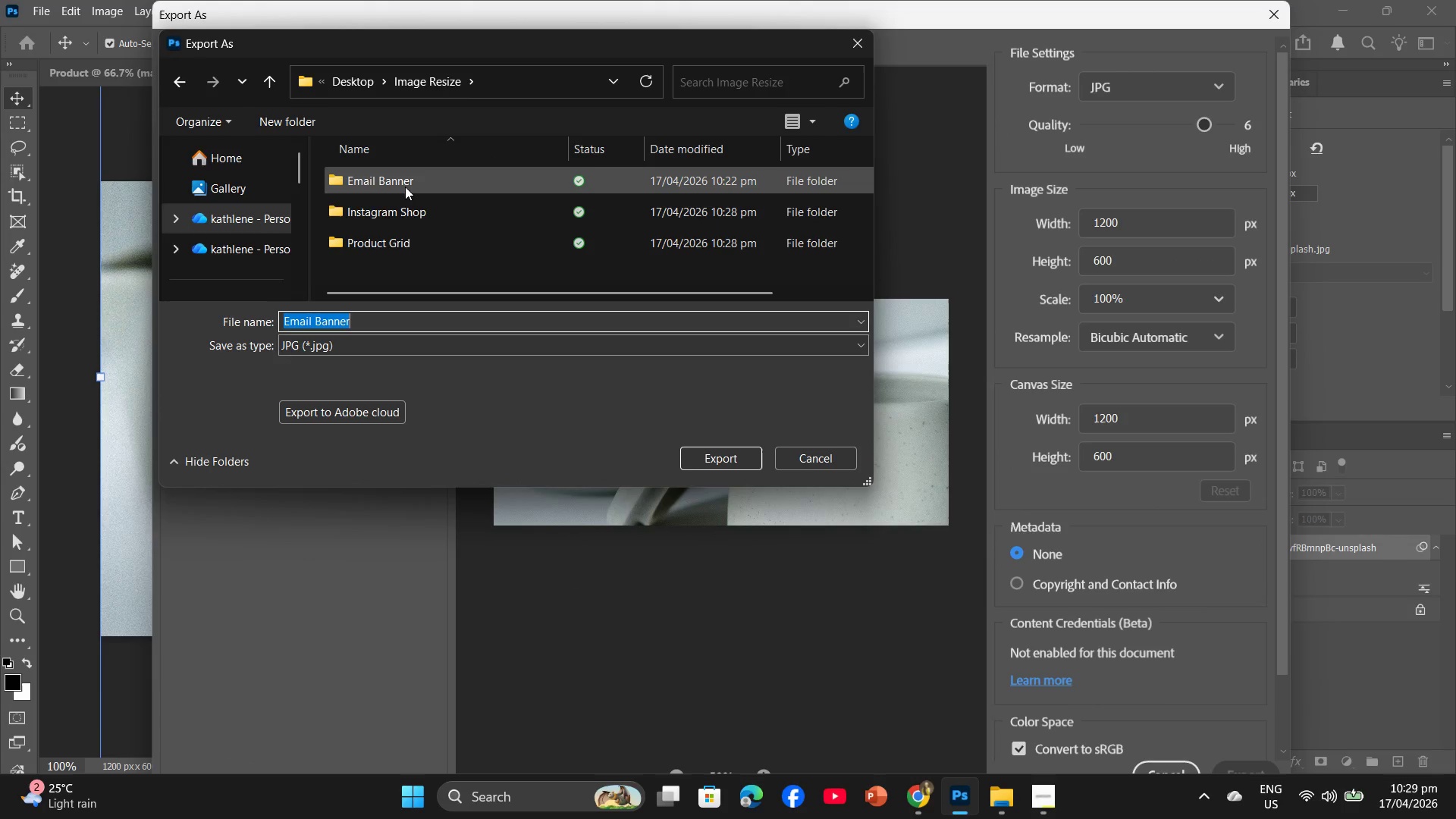 
double_click([405, 187])
 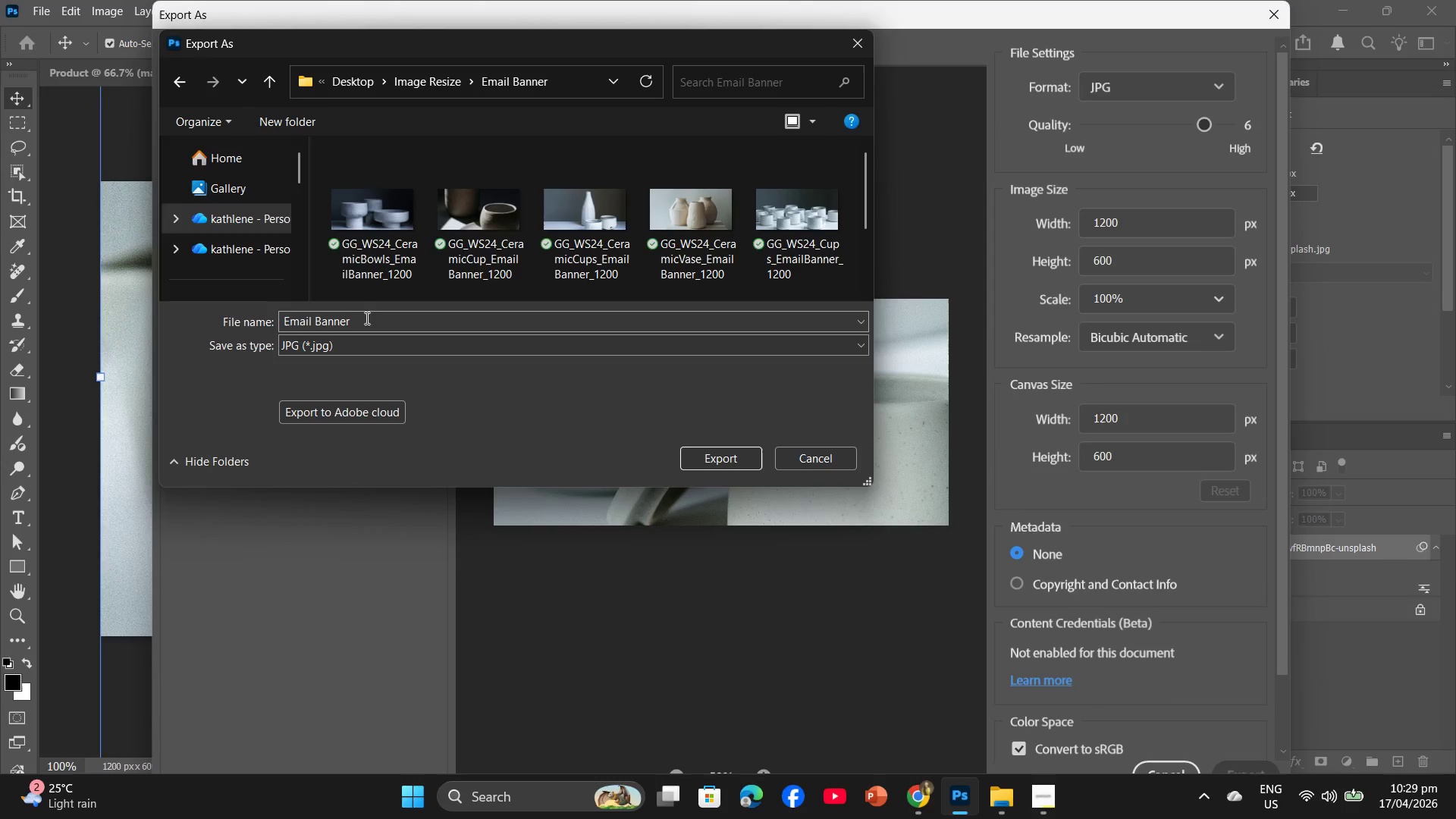 
left_click([362, 319])
 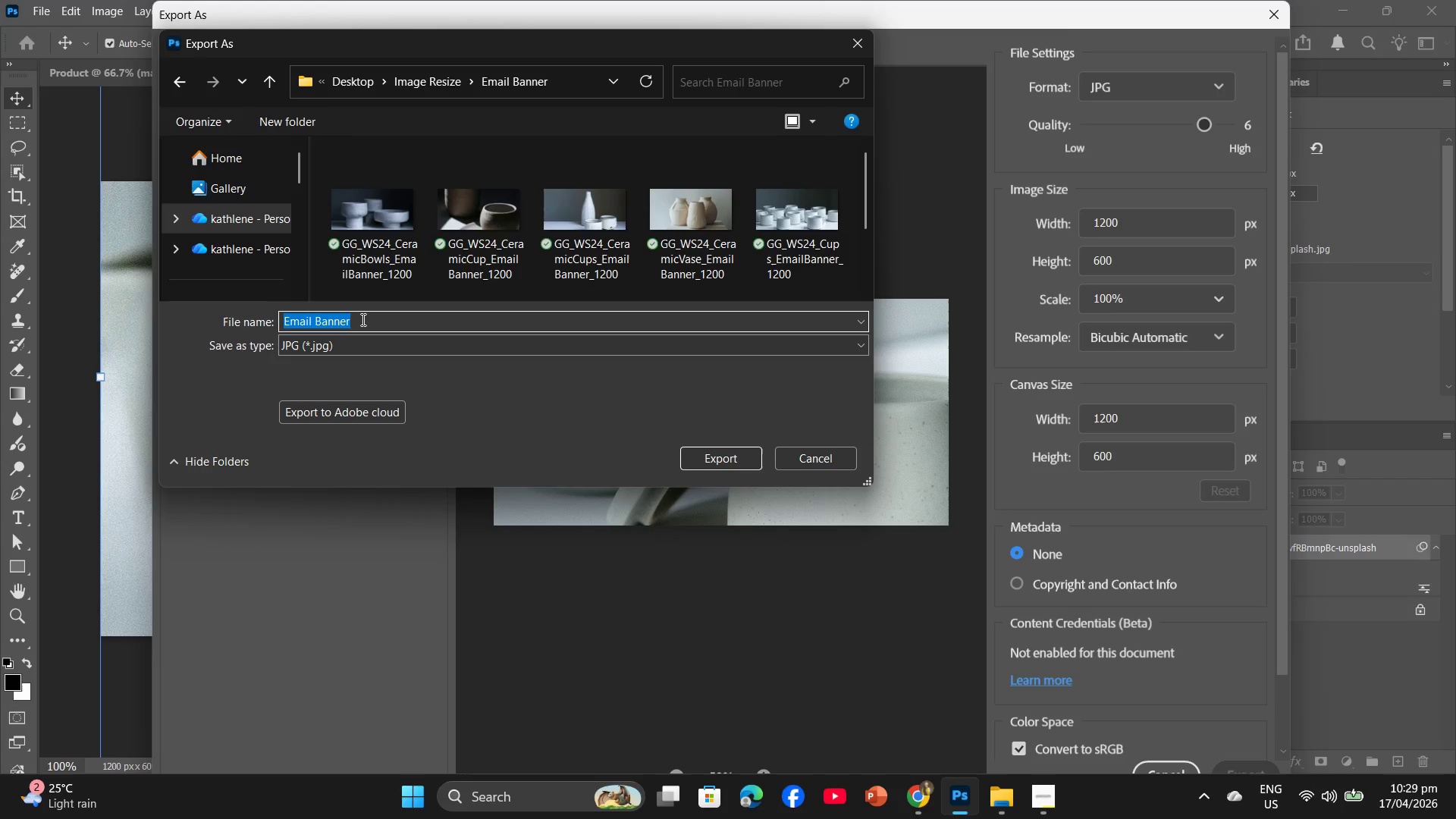 
key(Control+V)
 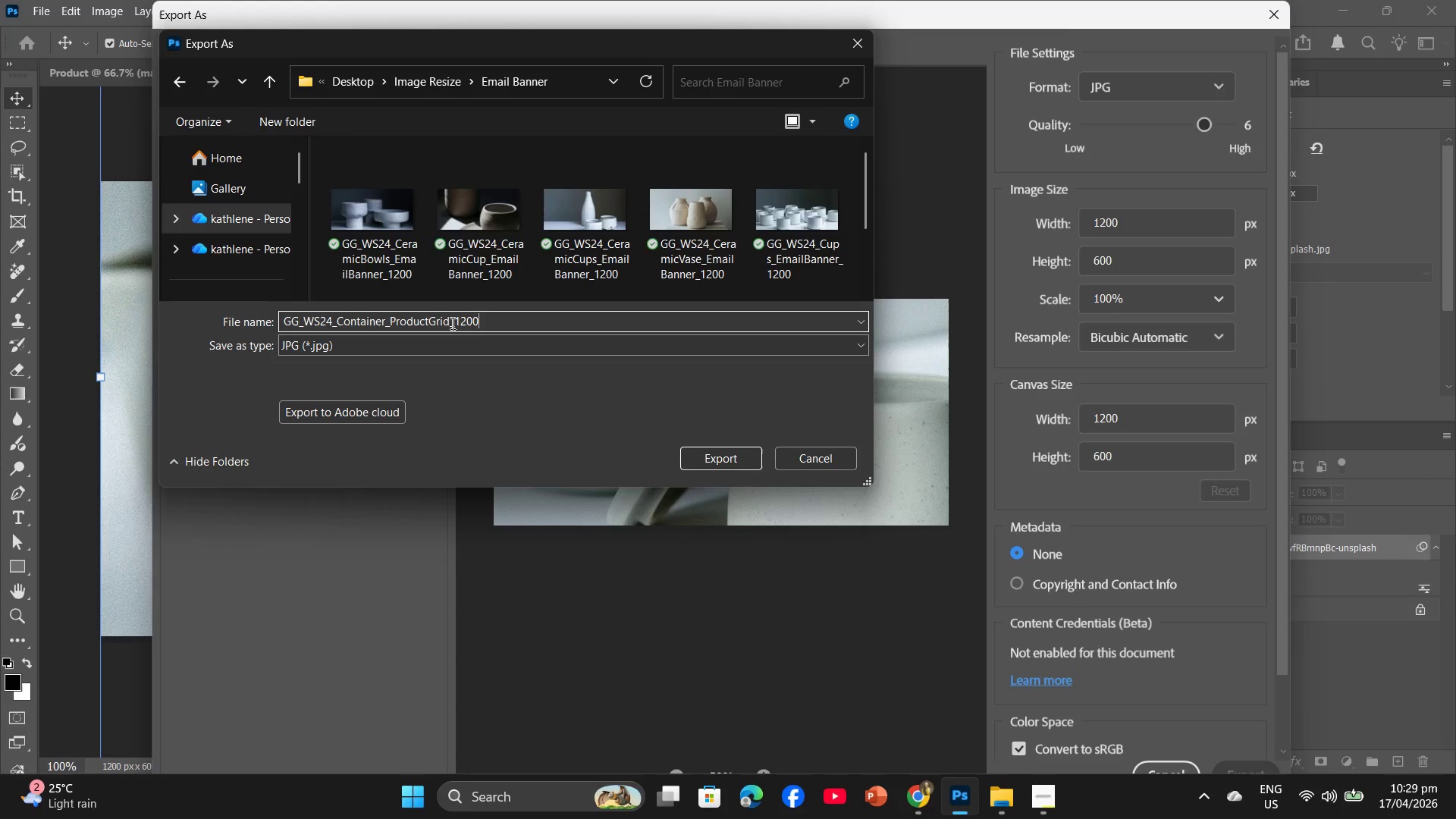 
left_click_drag(start_coordinate=[450, 319], to_coordinate=[390, 309])
 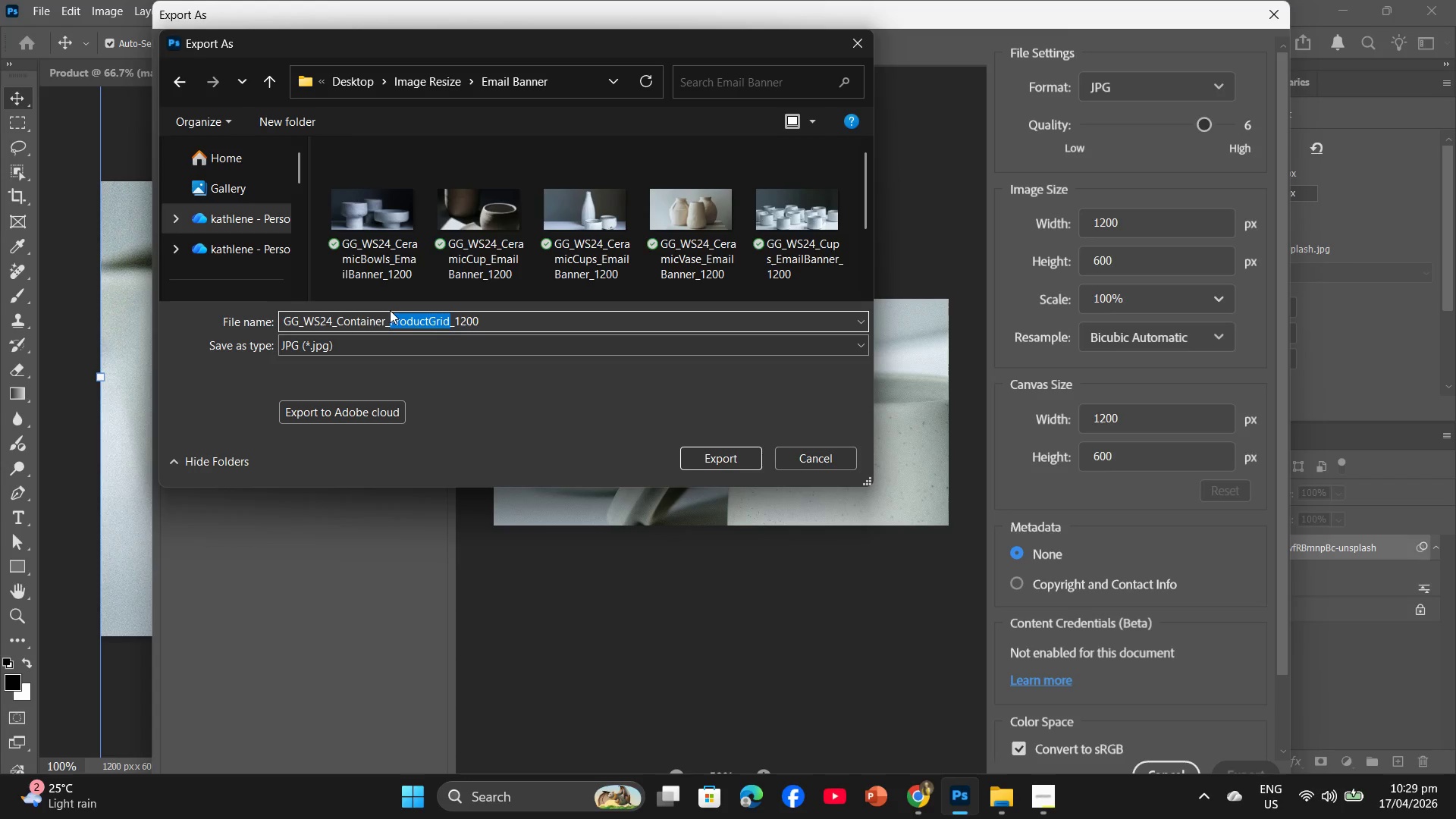 
type(EmailBn)
key(Backspace)
type(anner)
 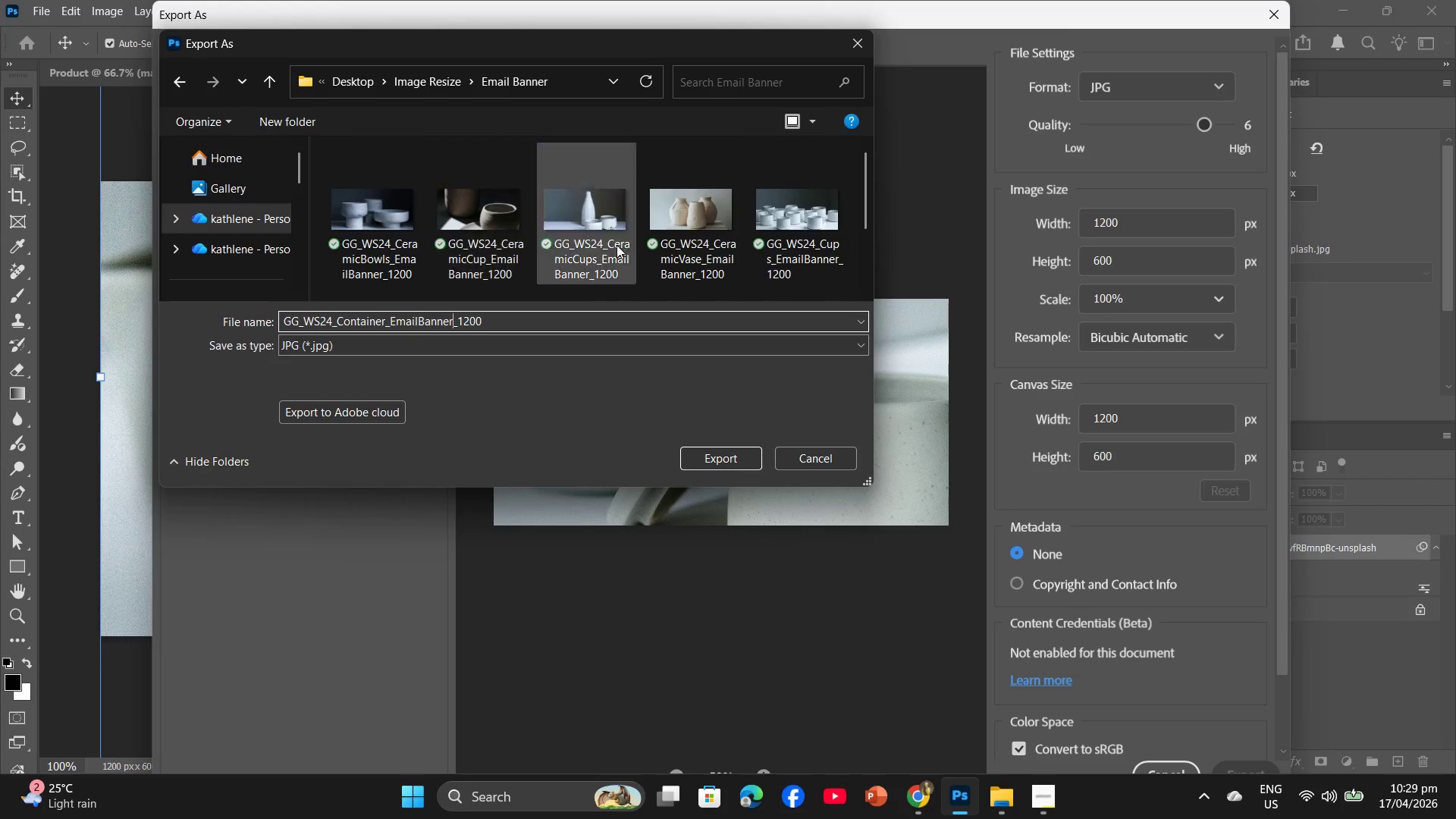 
scroll: coordinate [711, 266], scroll_direction: down, amount: 2.0
 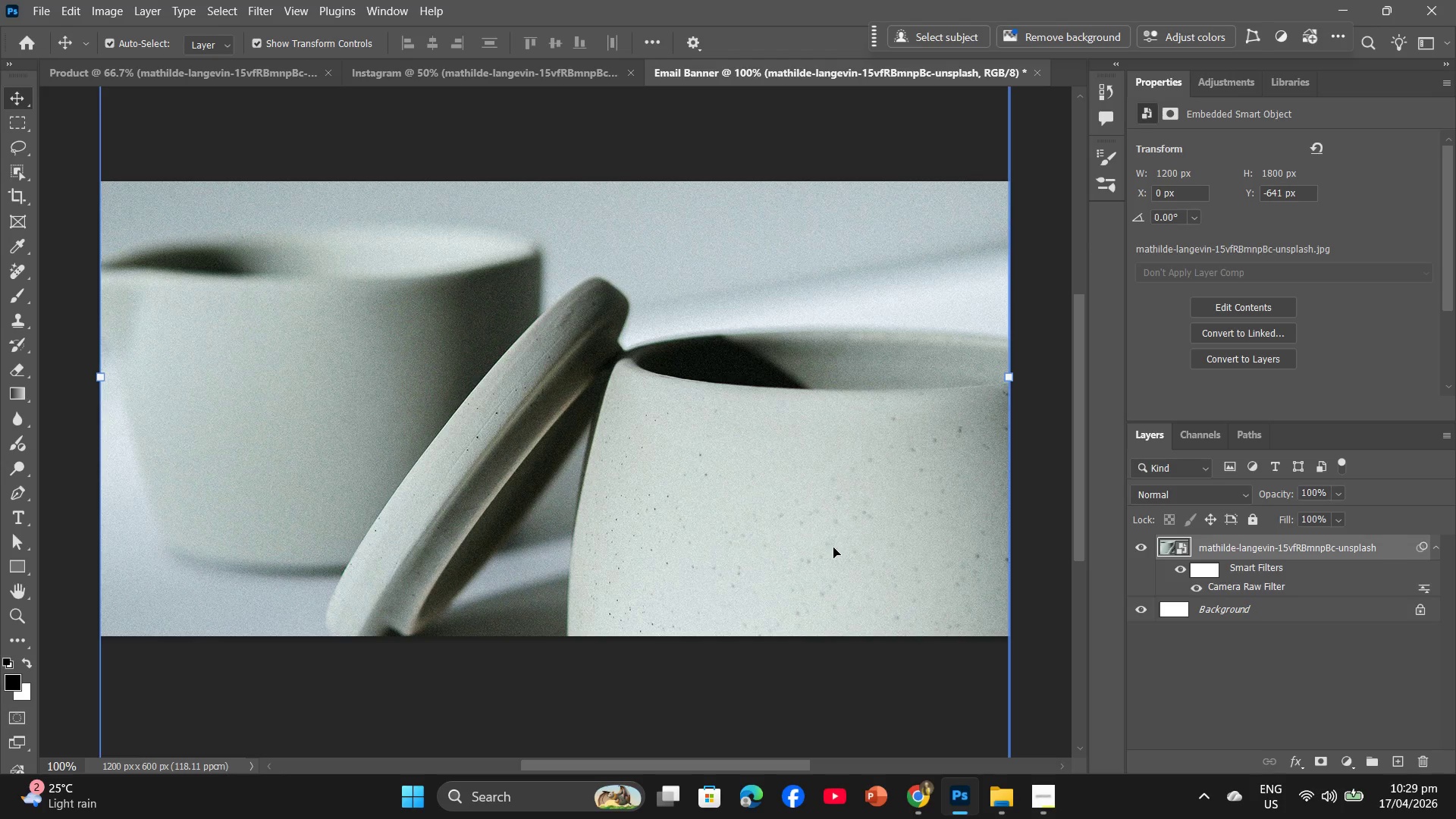 
wait(16.59)
 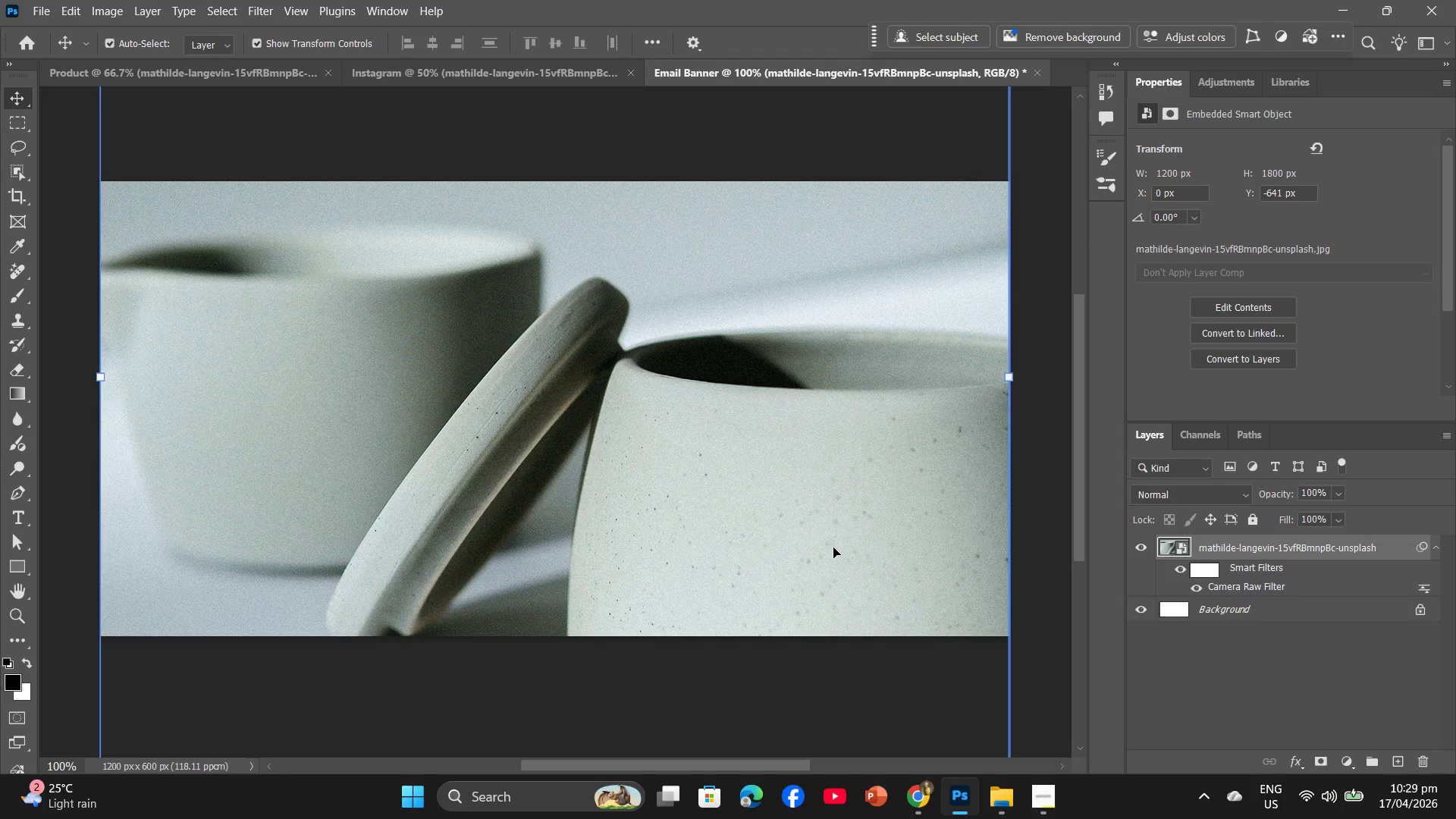 
left_click([237, 64])
 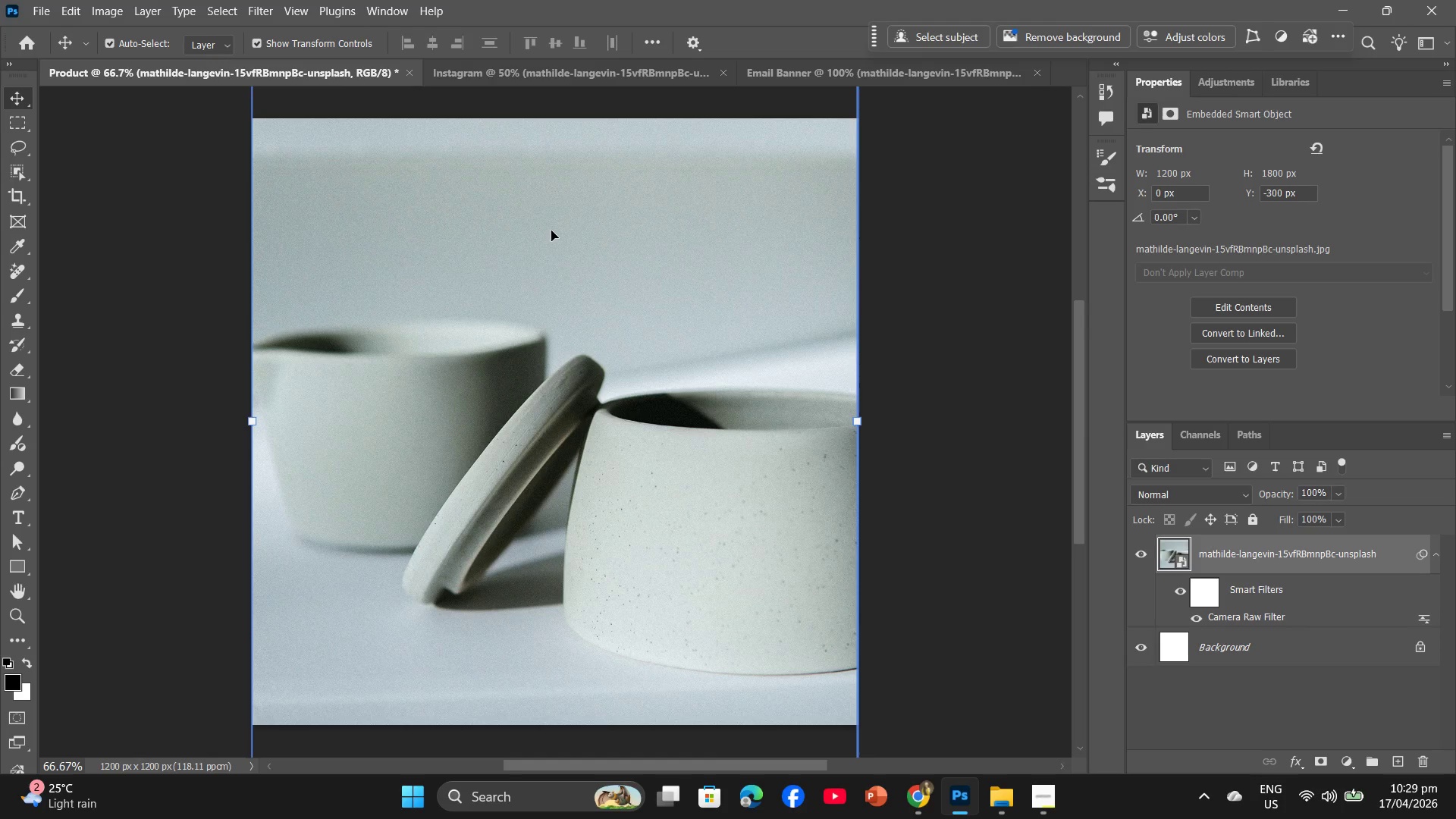 
key(Backspace)
 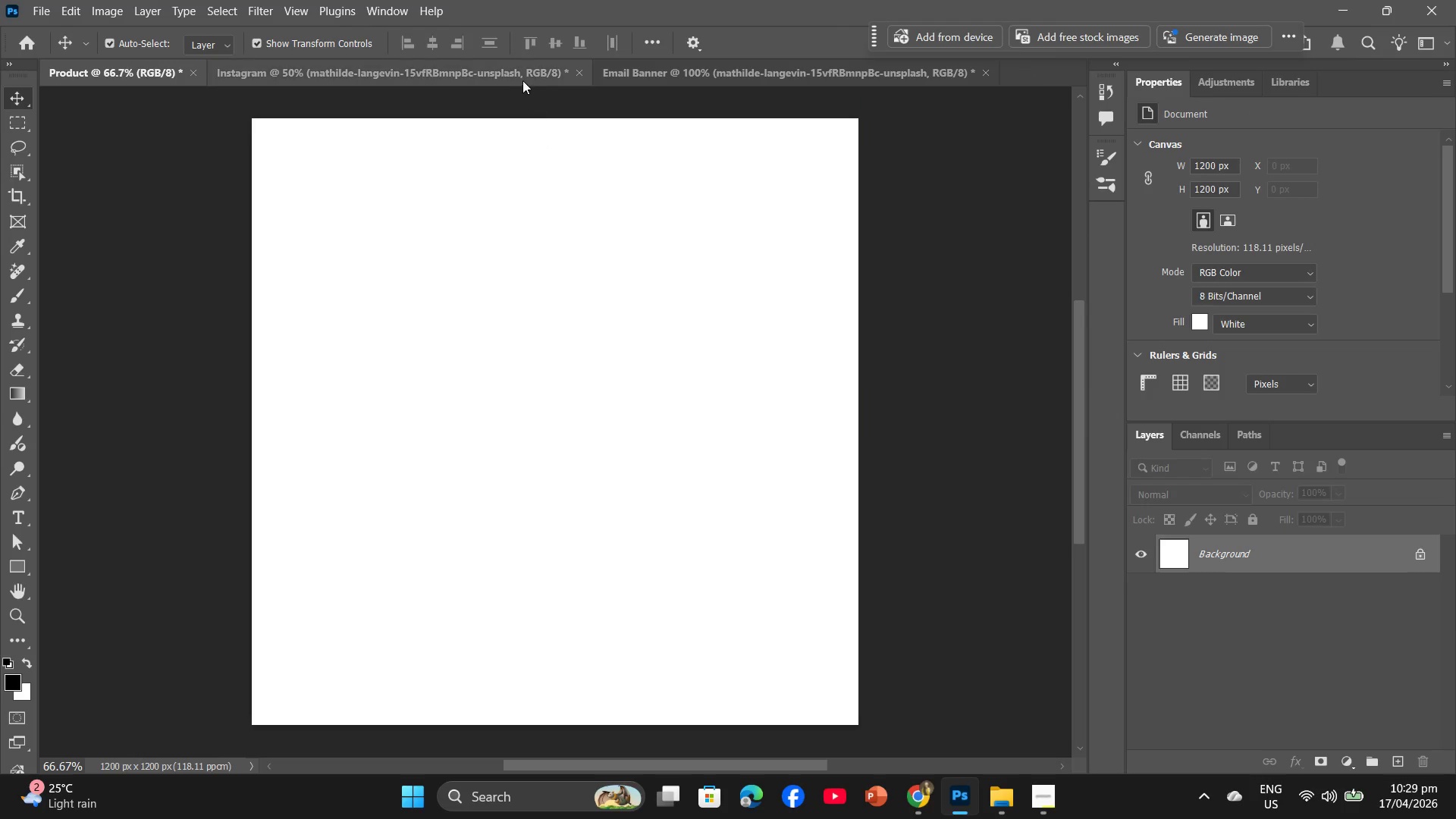 
left_click([521, 79])
 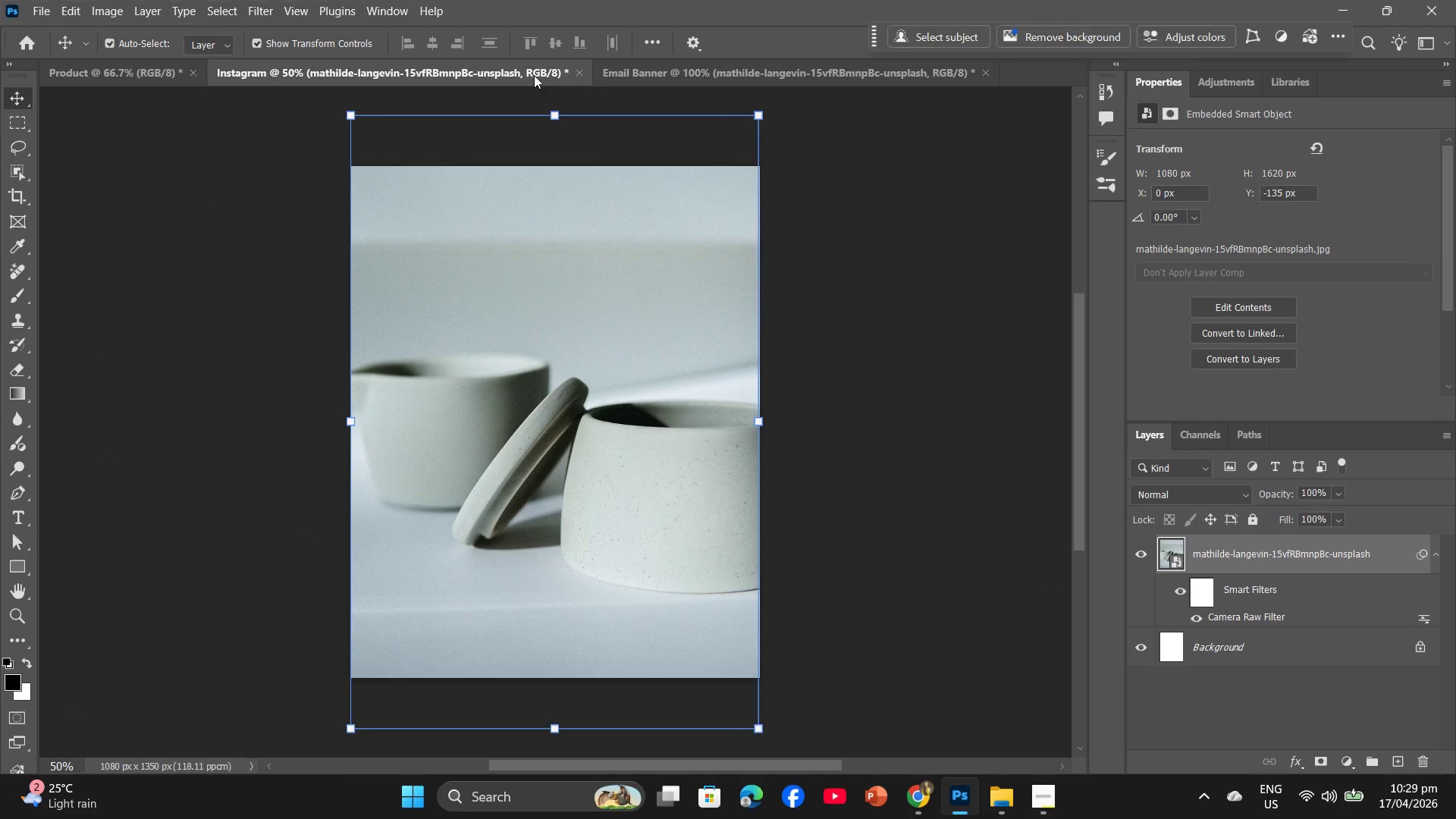 
key(Backspace)
 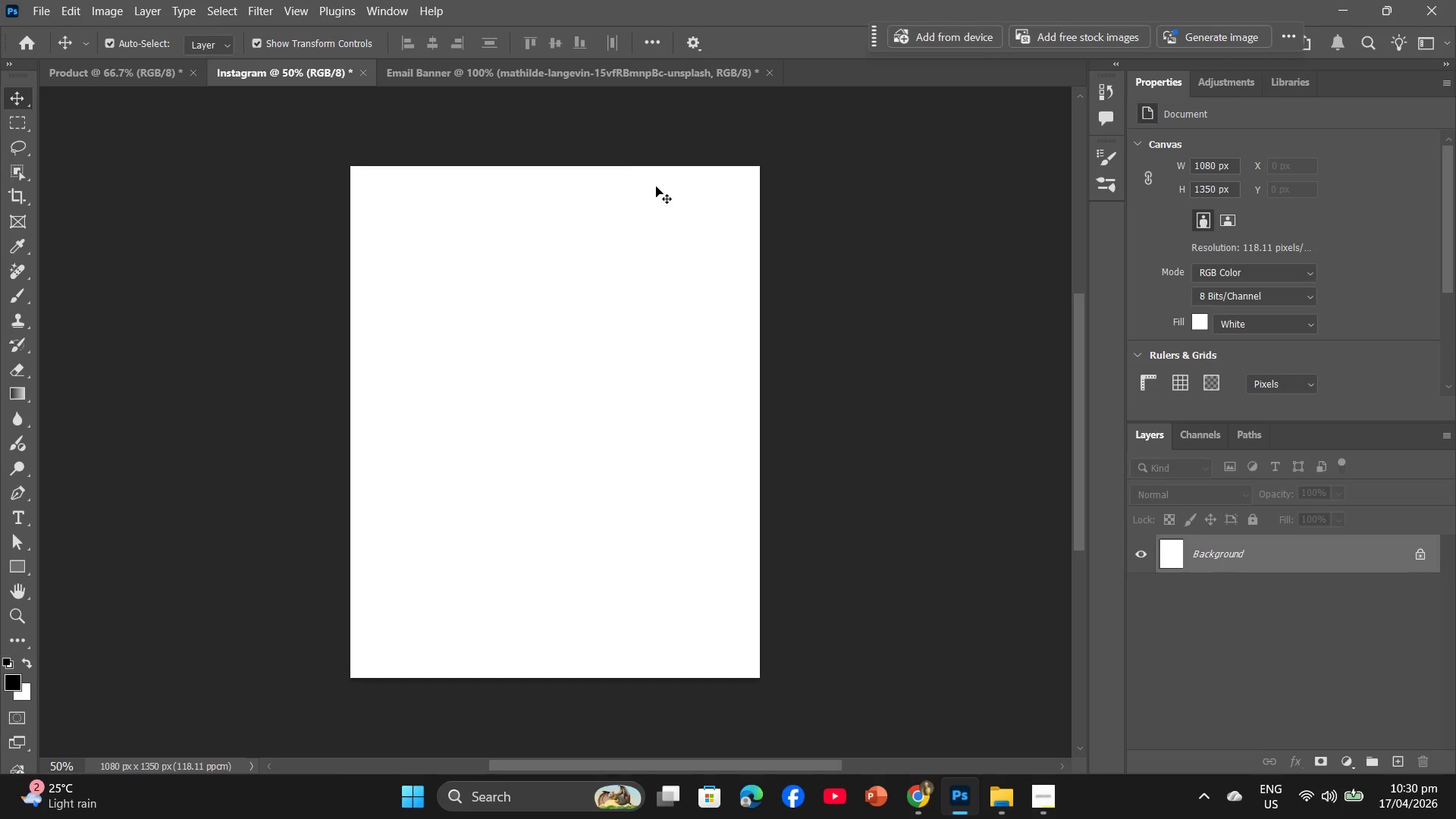 
left_click([634, 84])
 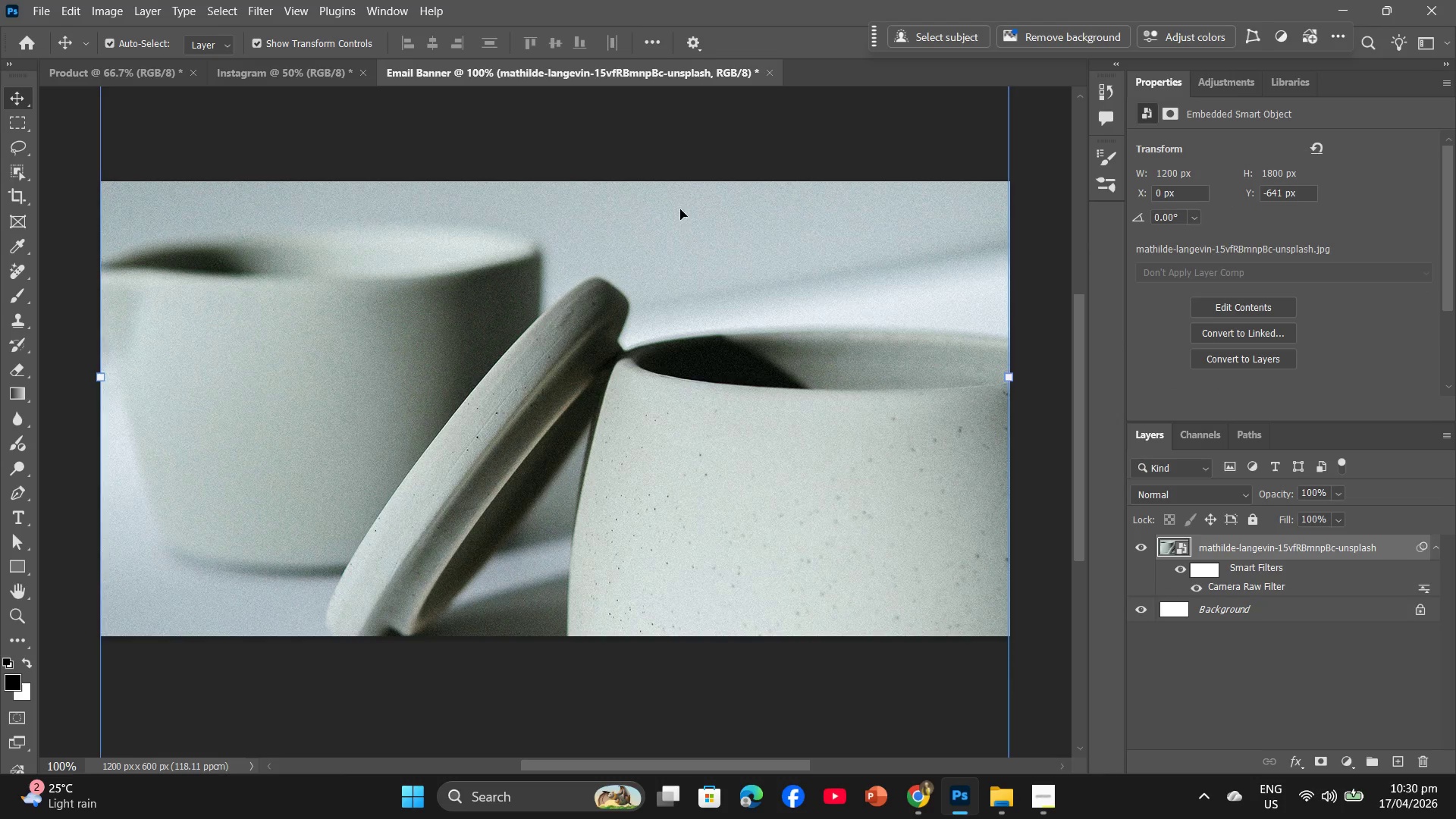 
key(Backspace)
 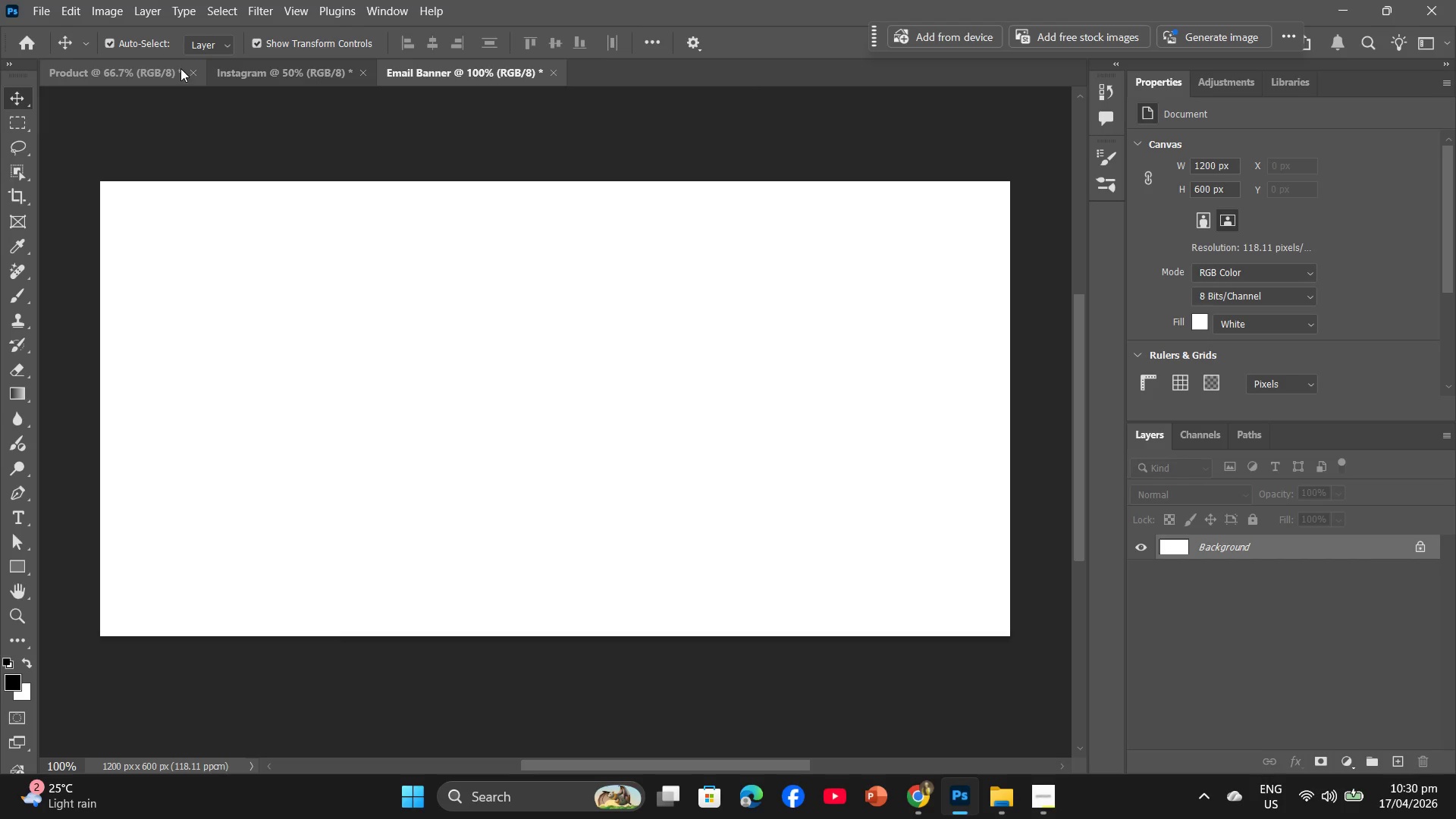 
left_click([180, 68])
 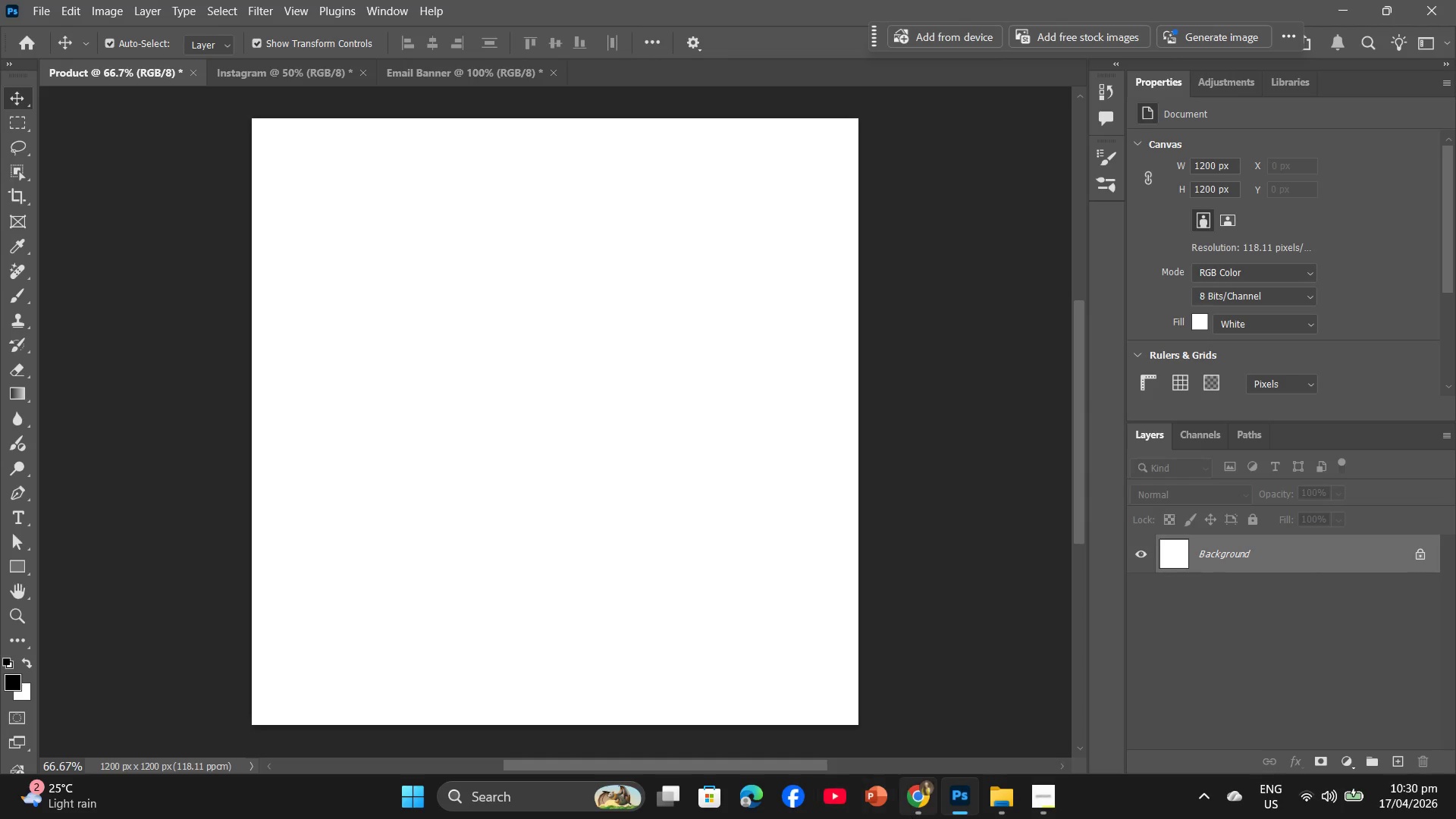 
left_click([917, 811])
 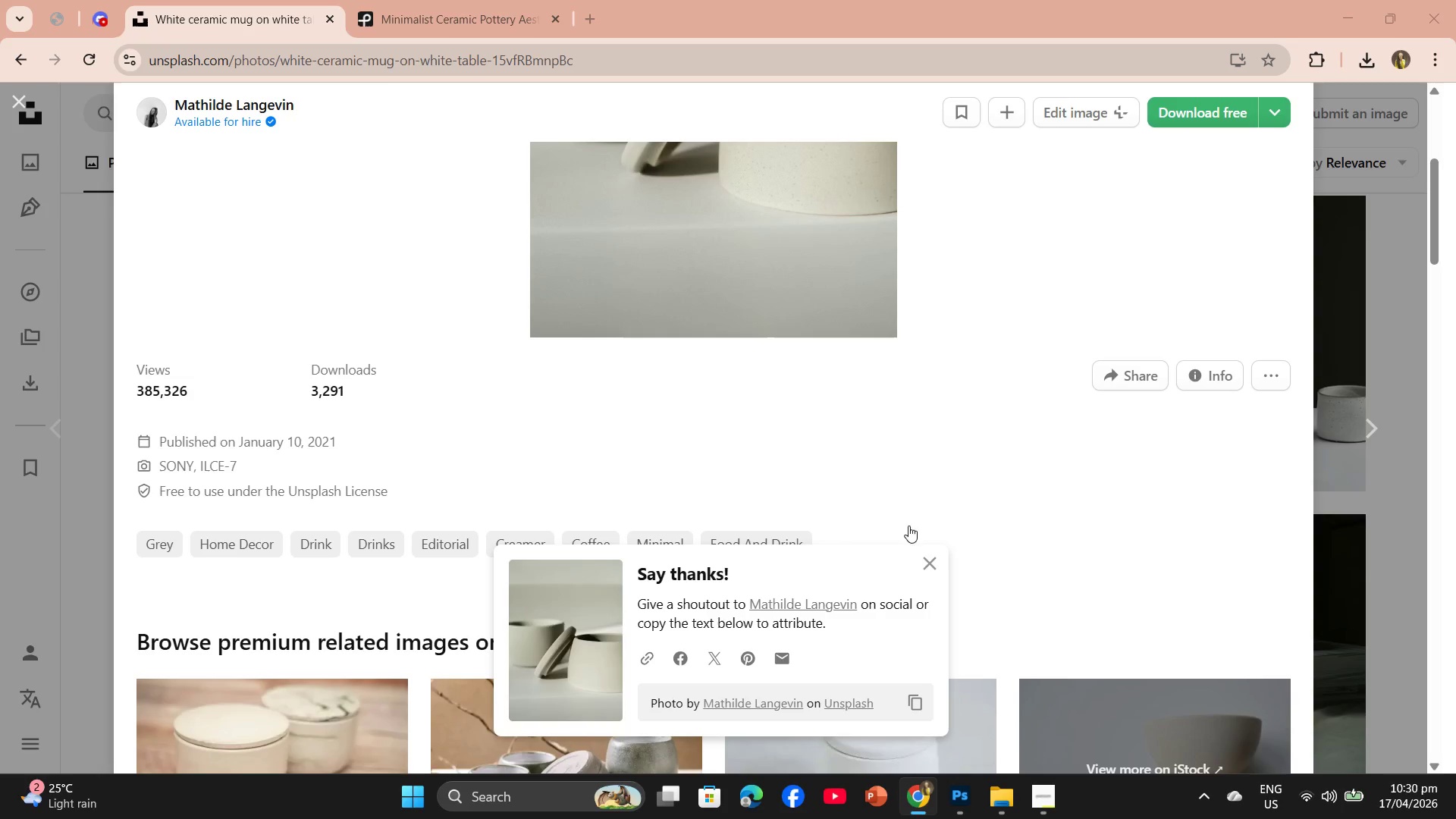 
scroll: coordinate [1010, 514], scroll_direction: down, amount: 24.0
 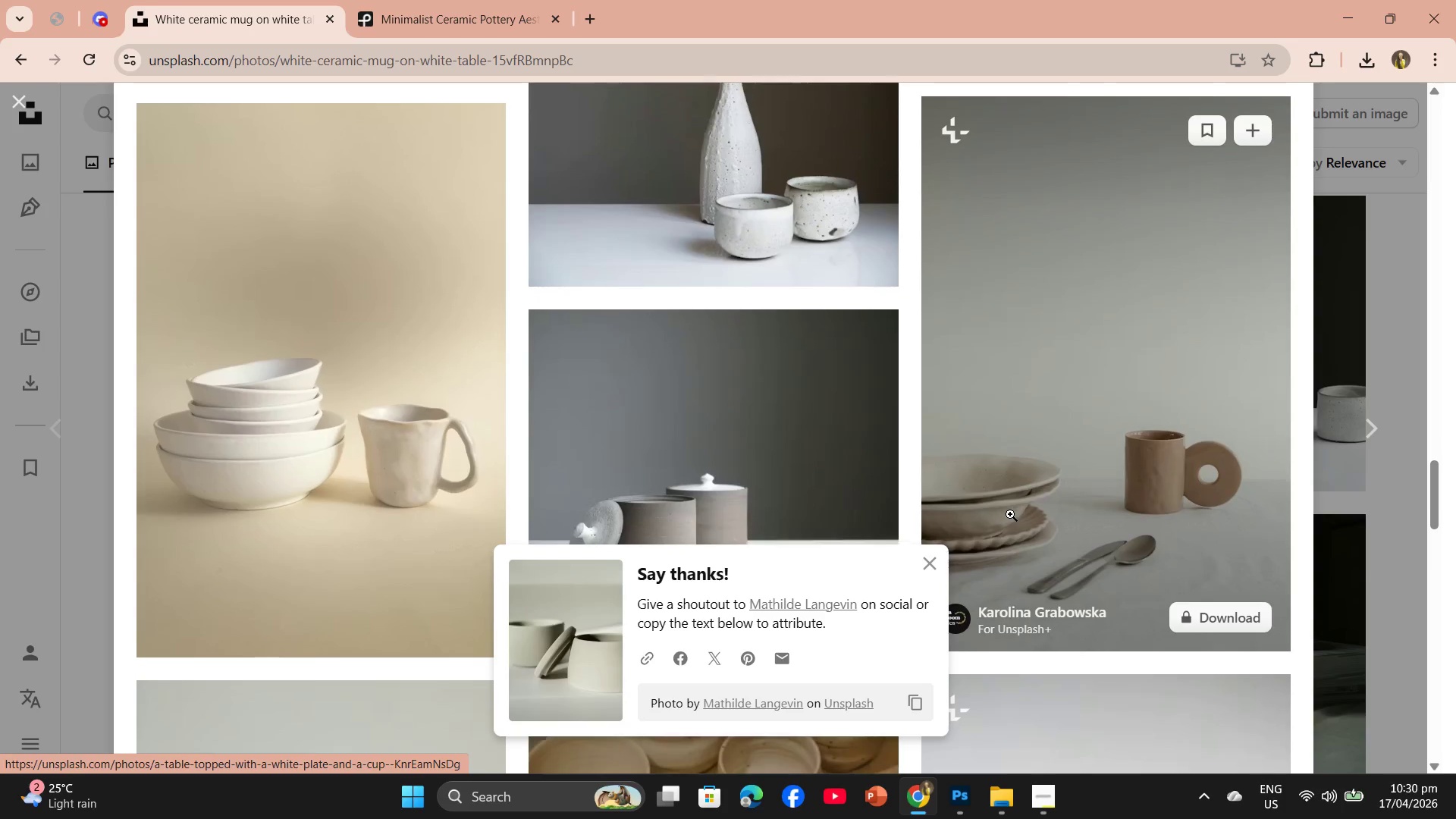 
scroll: coordinate [1010, 514], scroll_direction: none, amount: 0.0
 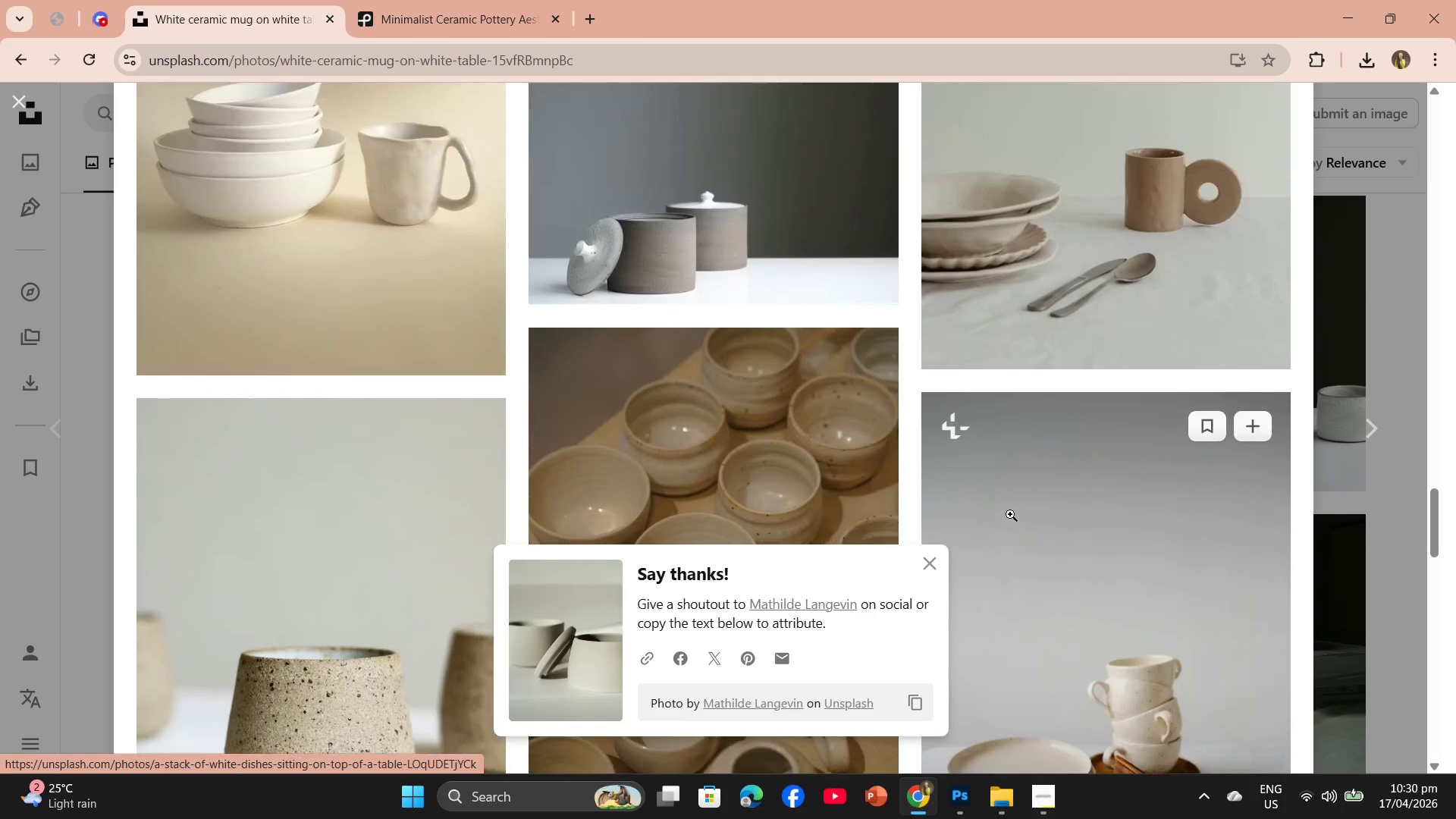 
scroll: coordinate [1007, 514], scroll_direction: up, amount: 3.0
 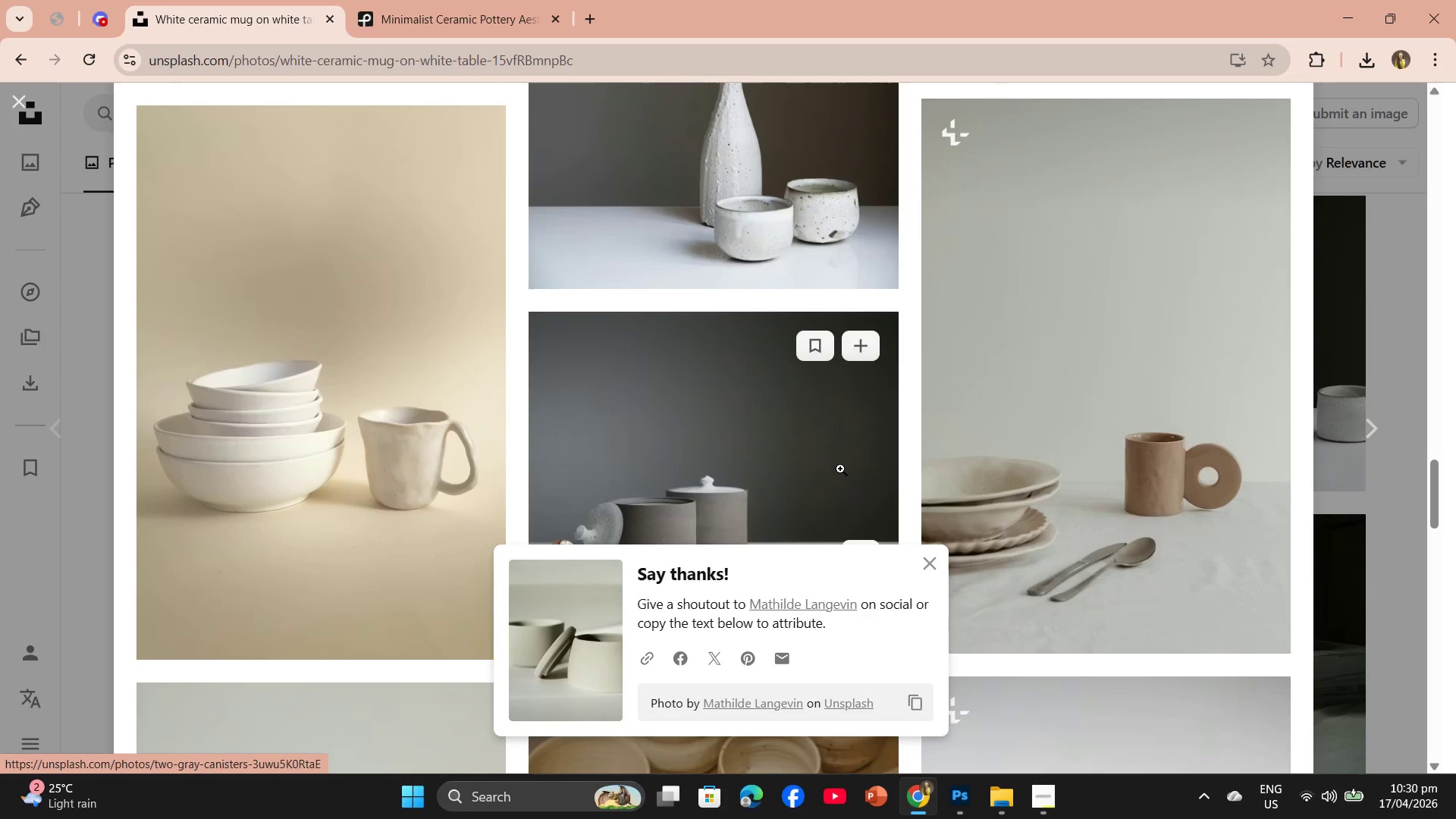 
left_click([840, 469])
 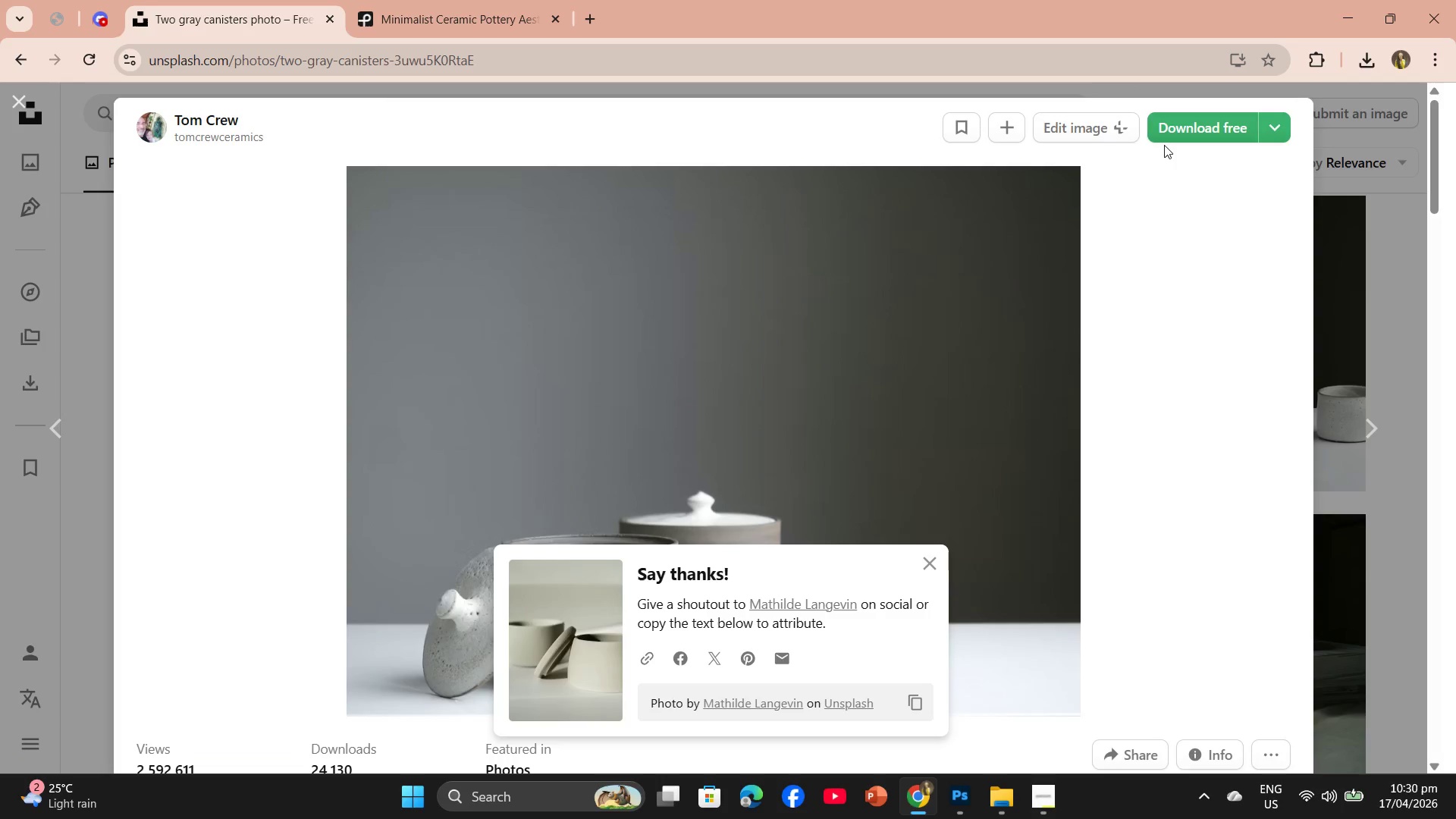 
left_click([1175, 139])
 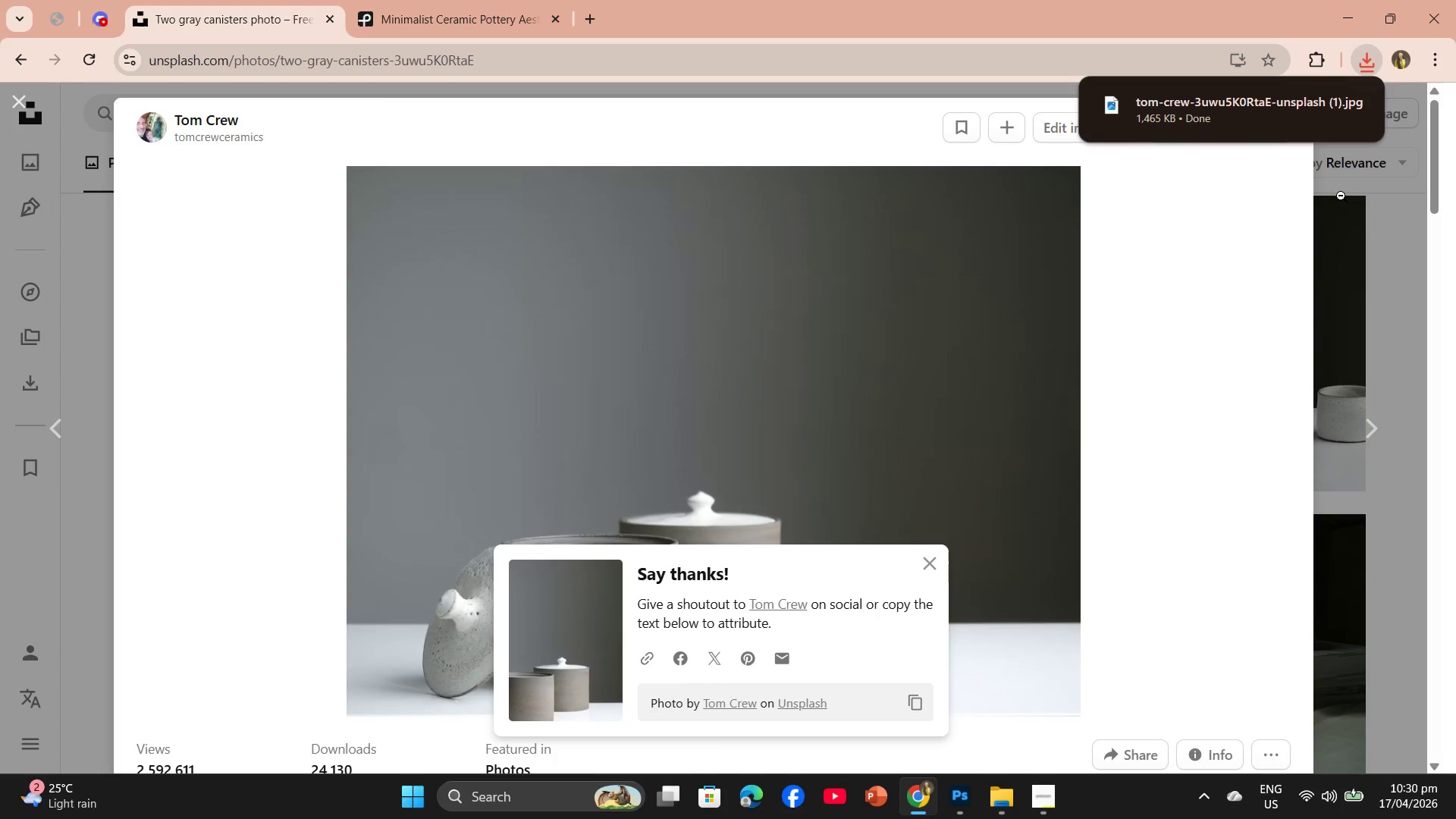 
left_click_drag(start_coordinate=[1255, 102], to_coordinate=[514, 572])
 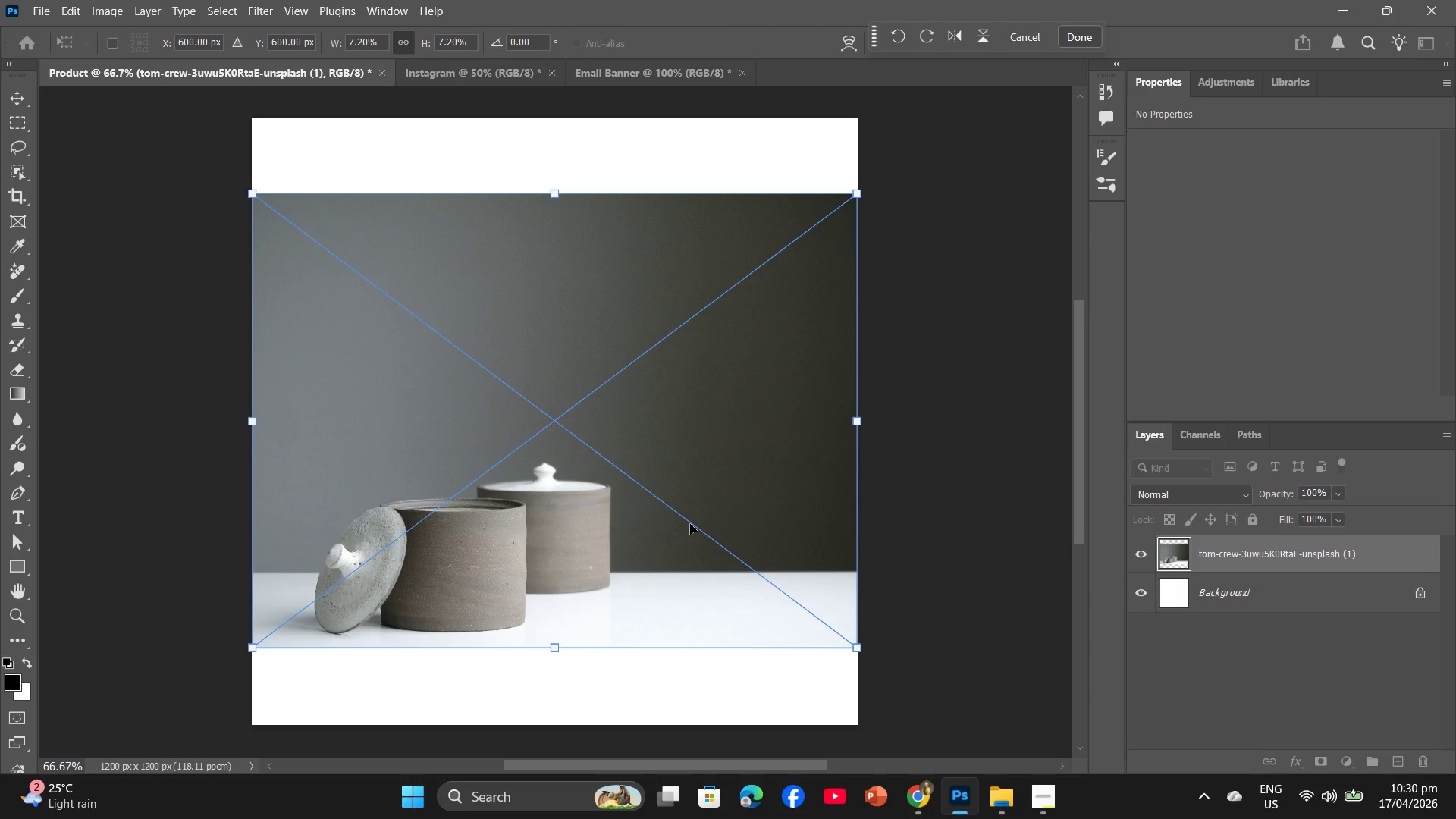 
wait(11.42)
 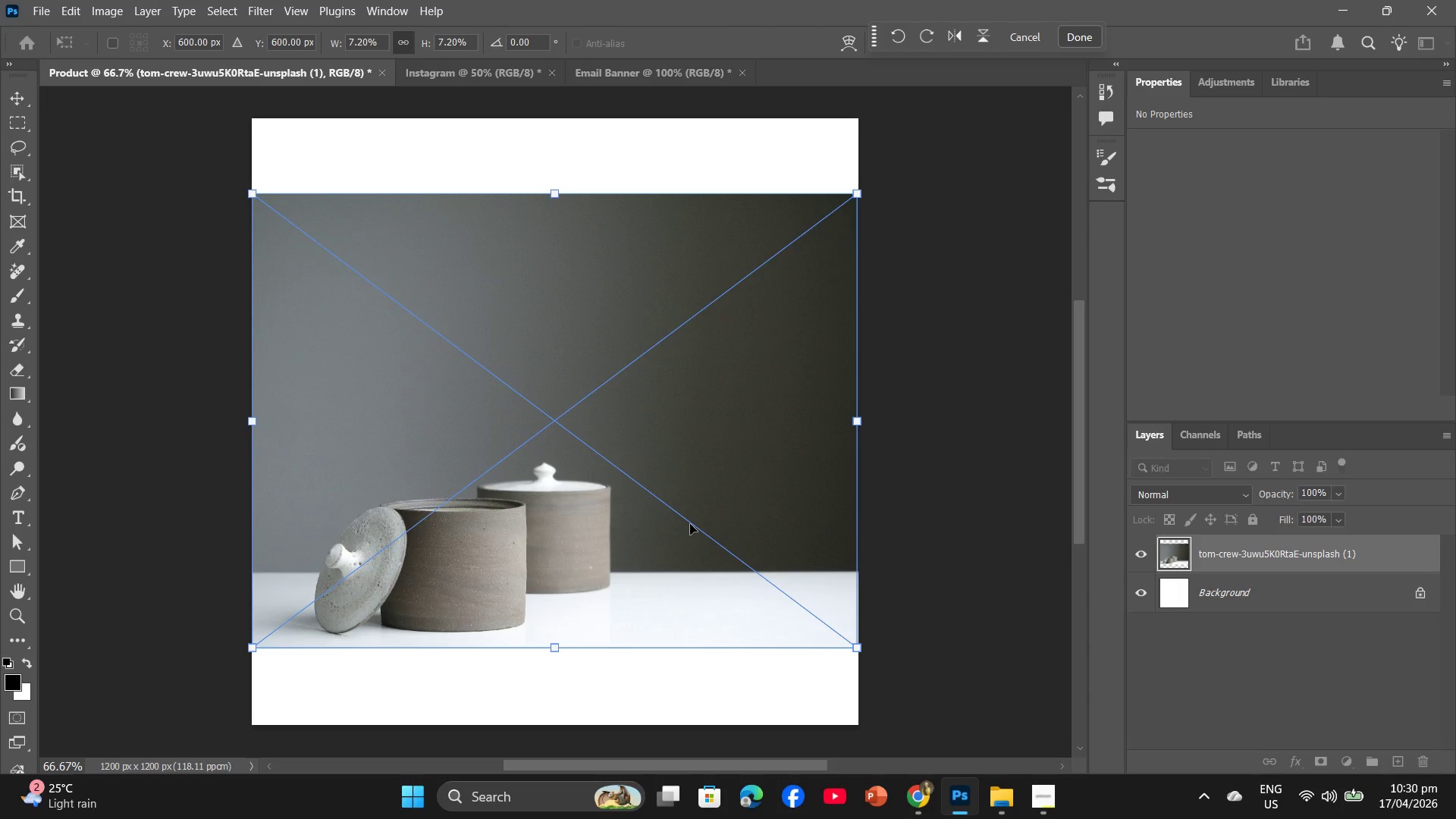 
left_click_drag(start_coordinate=[554, 193], to_coordinate=[556, 122])
 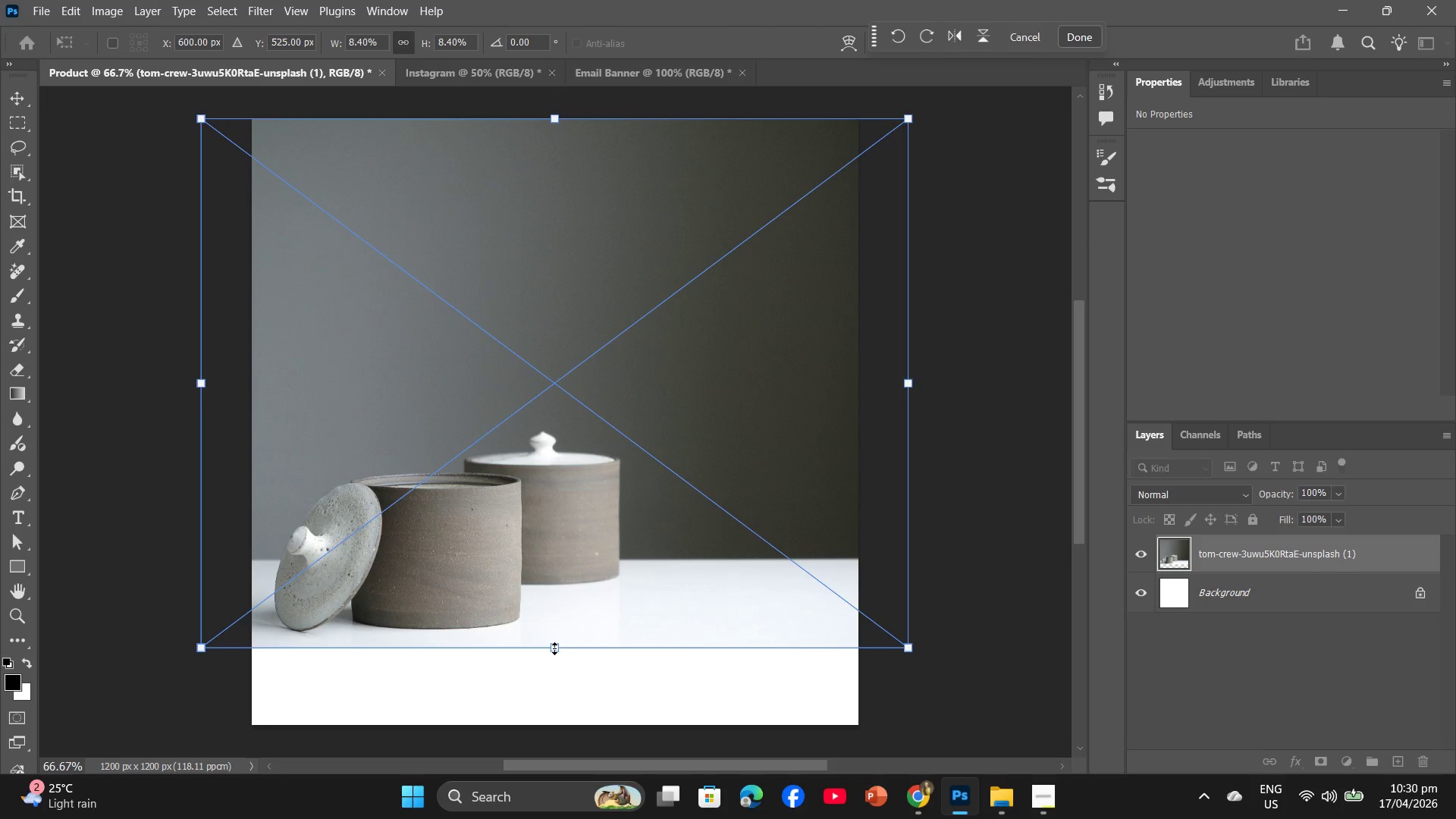 
left_click_drag(start_coordinate=[553, 648], to_coordinate=[544, 721])
 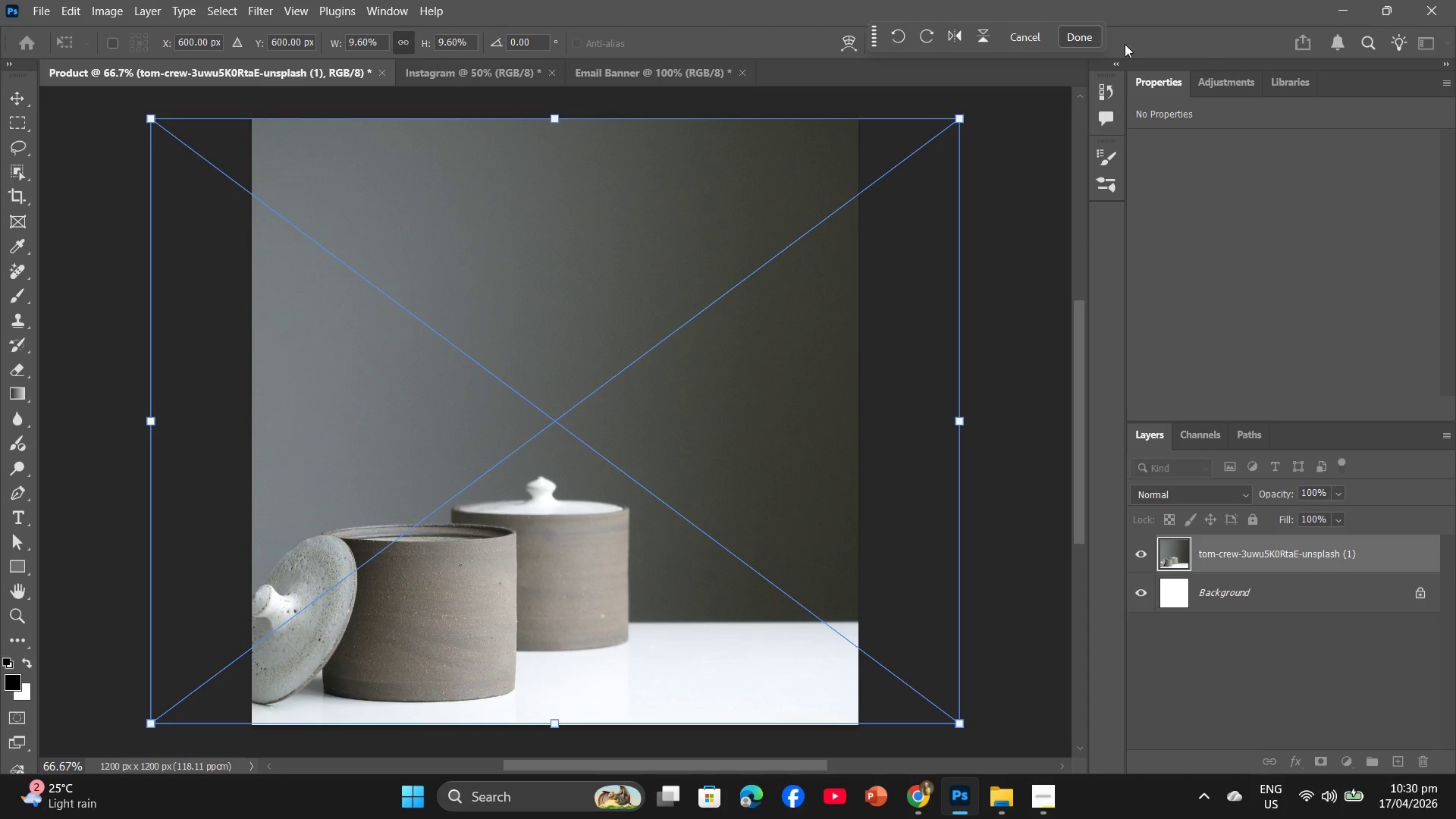 
left_click([1090, 36])
 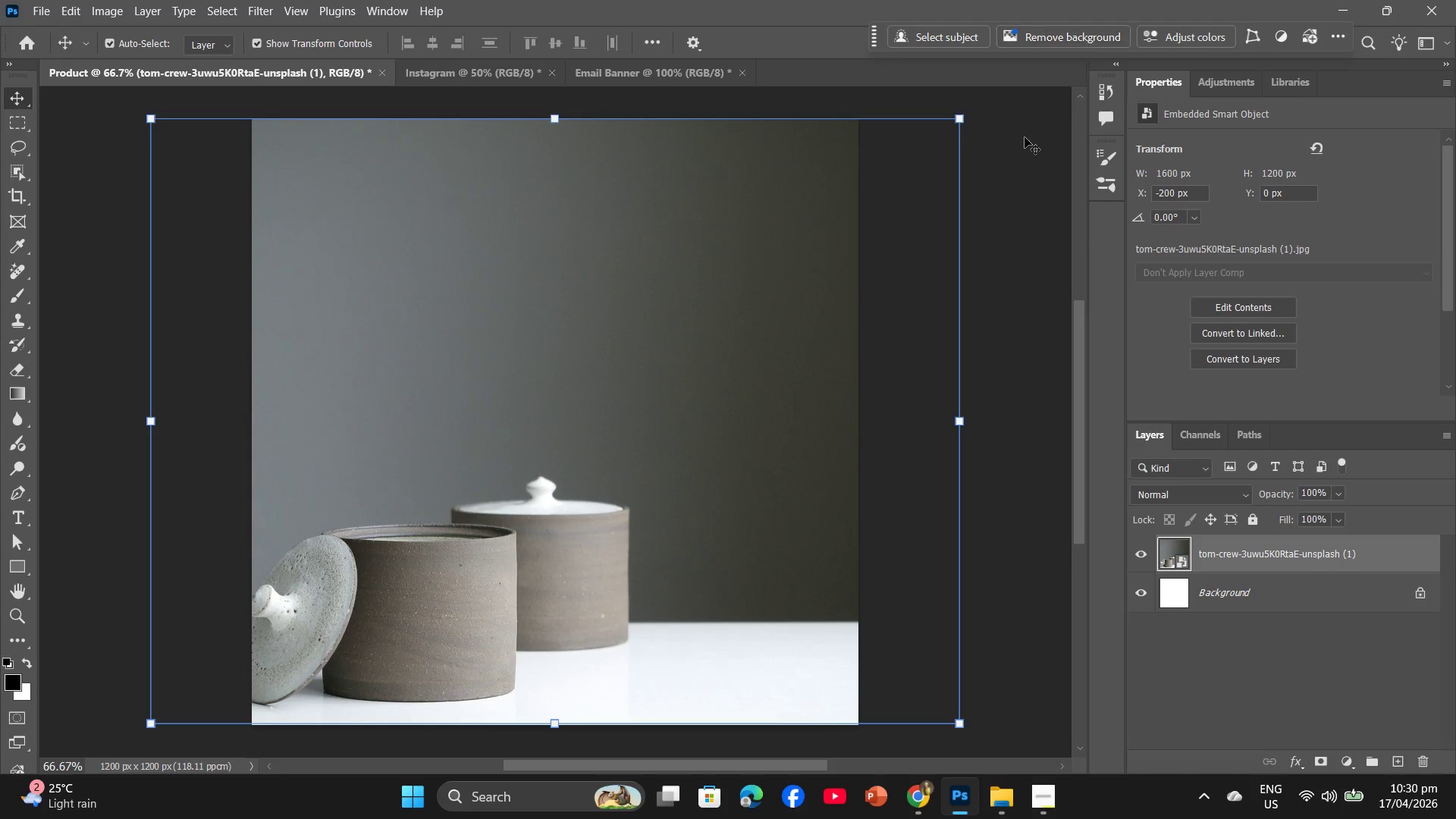 
left_click_drag(start_coordinate=[679, 375], to_coordinate=[704, 376])
 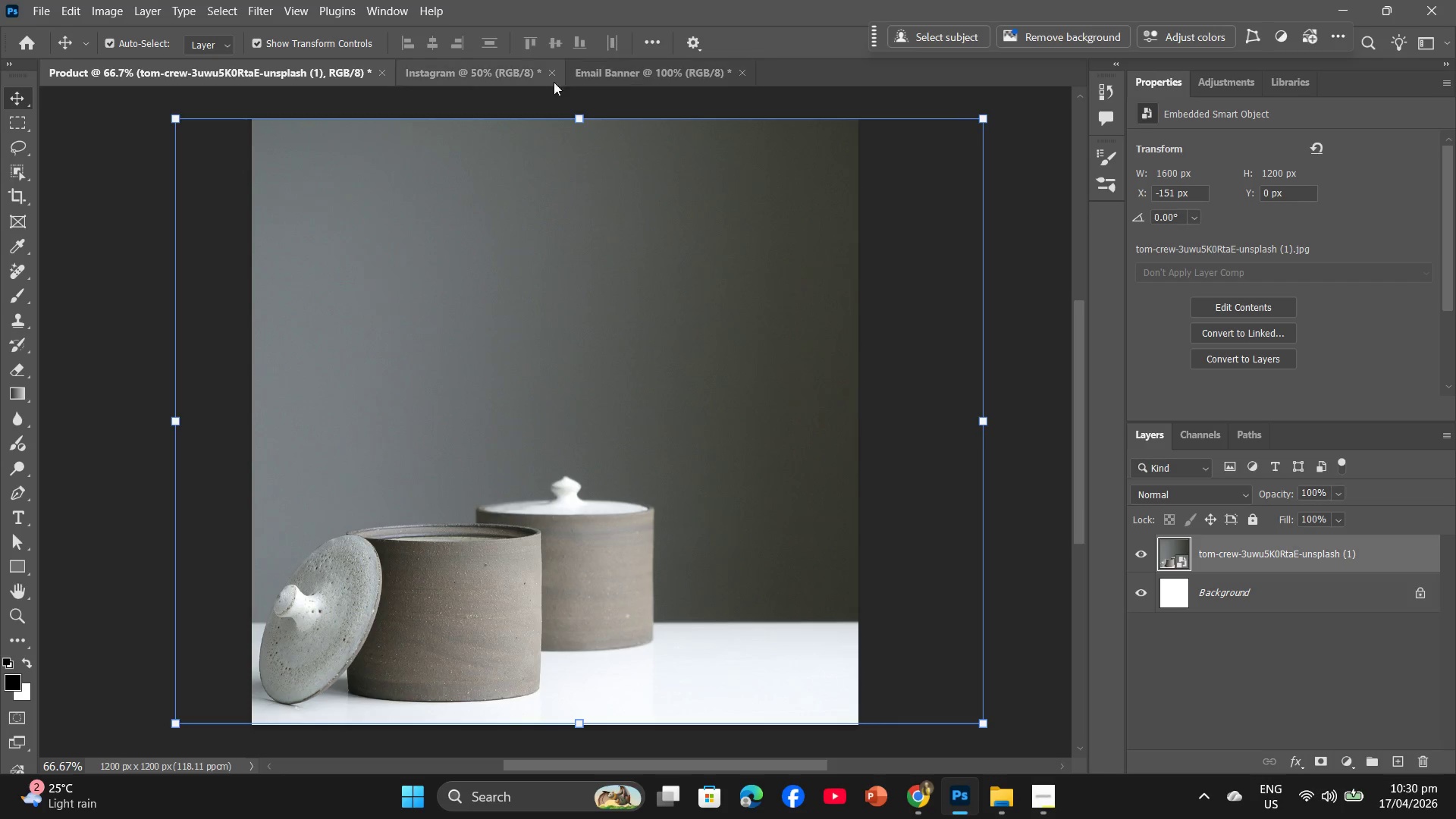 
left_click([419, 74])
 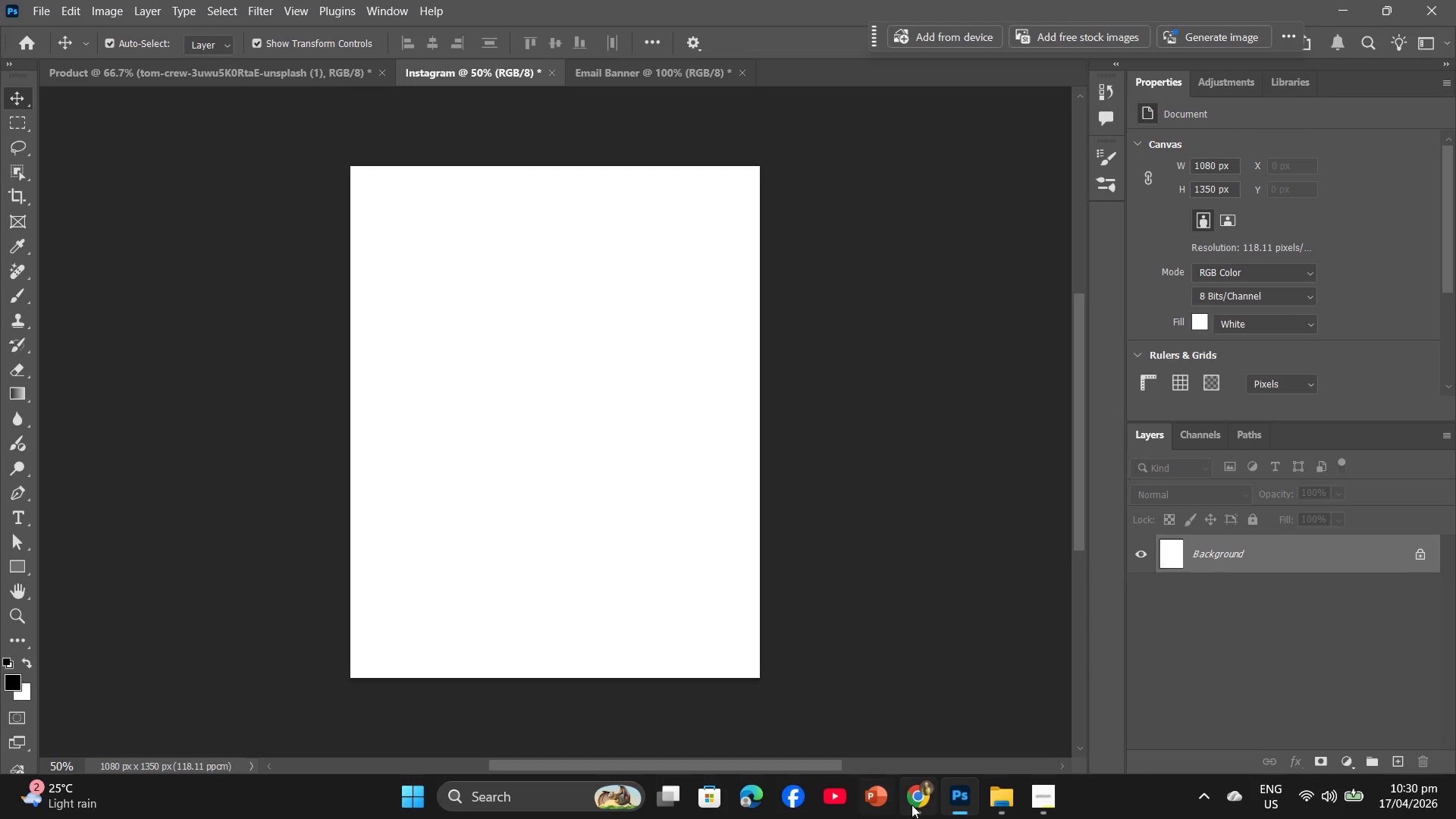 
left_click([915, 805])
 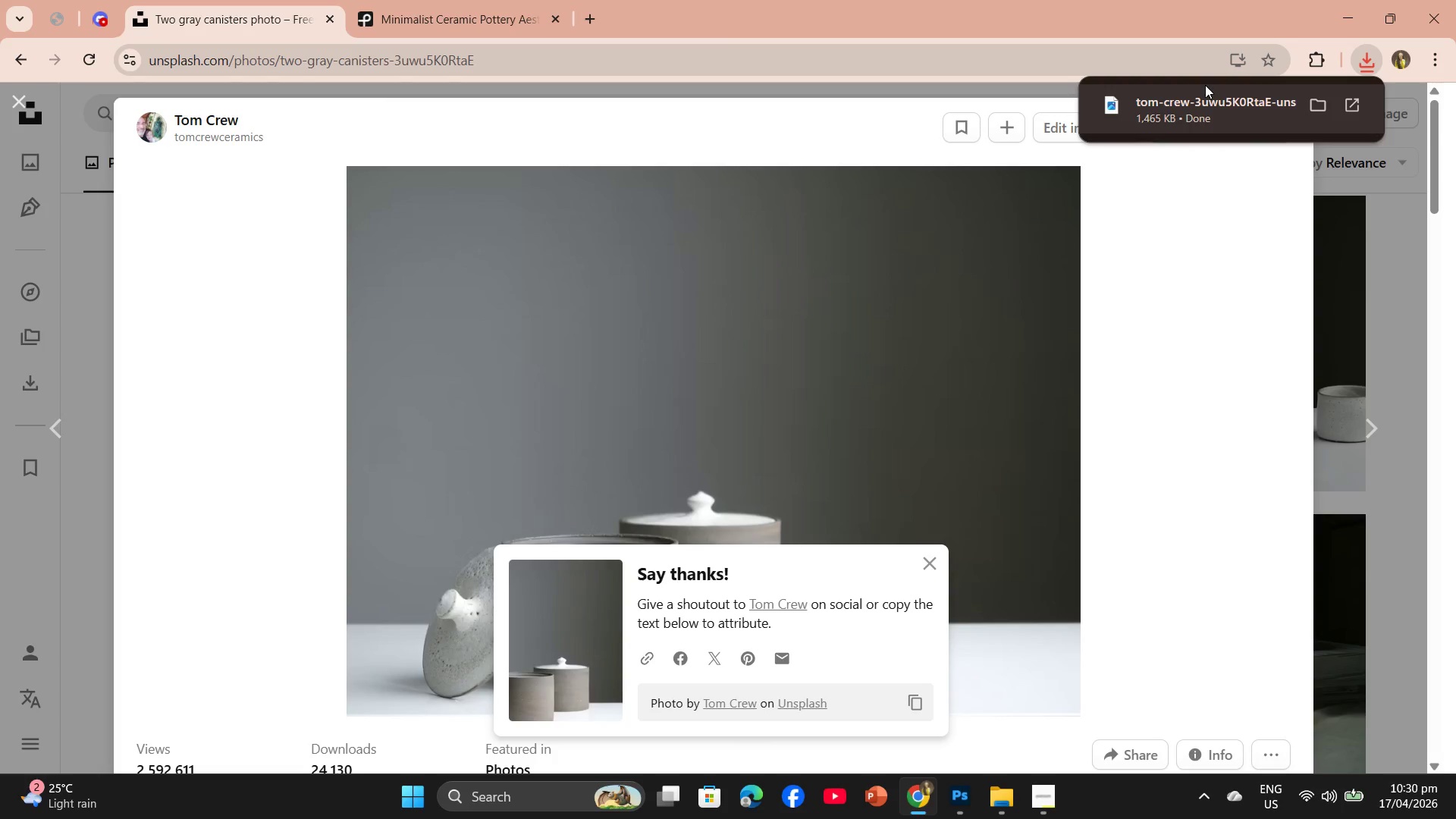 
left_click_drag(start_coordinate=[1207, 113], to_coordinate=[631, 432])
 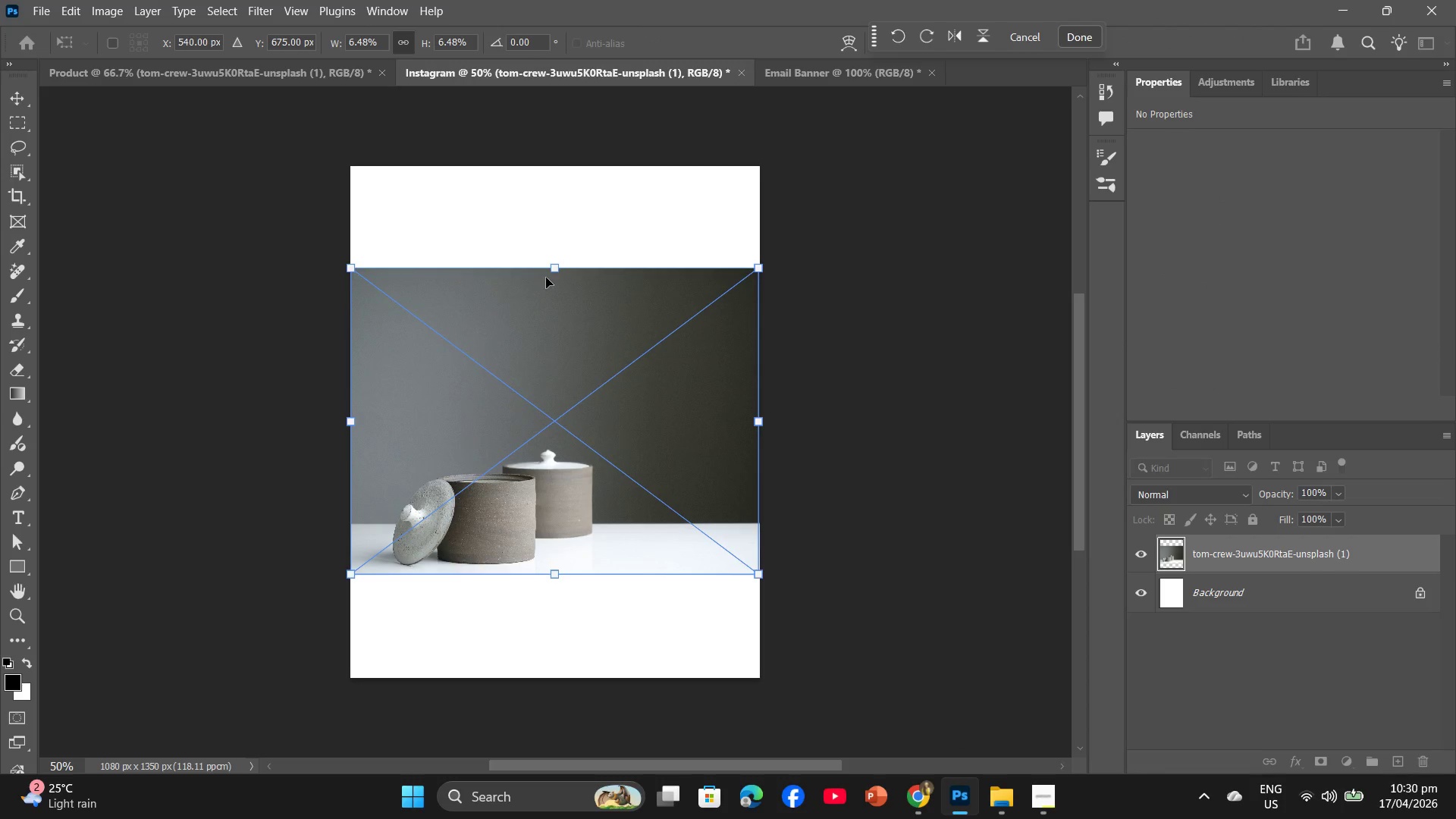 
left_click_drag(start_coordinate=[554, 268], to_coordinate=[558, 171])
 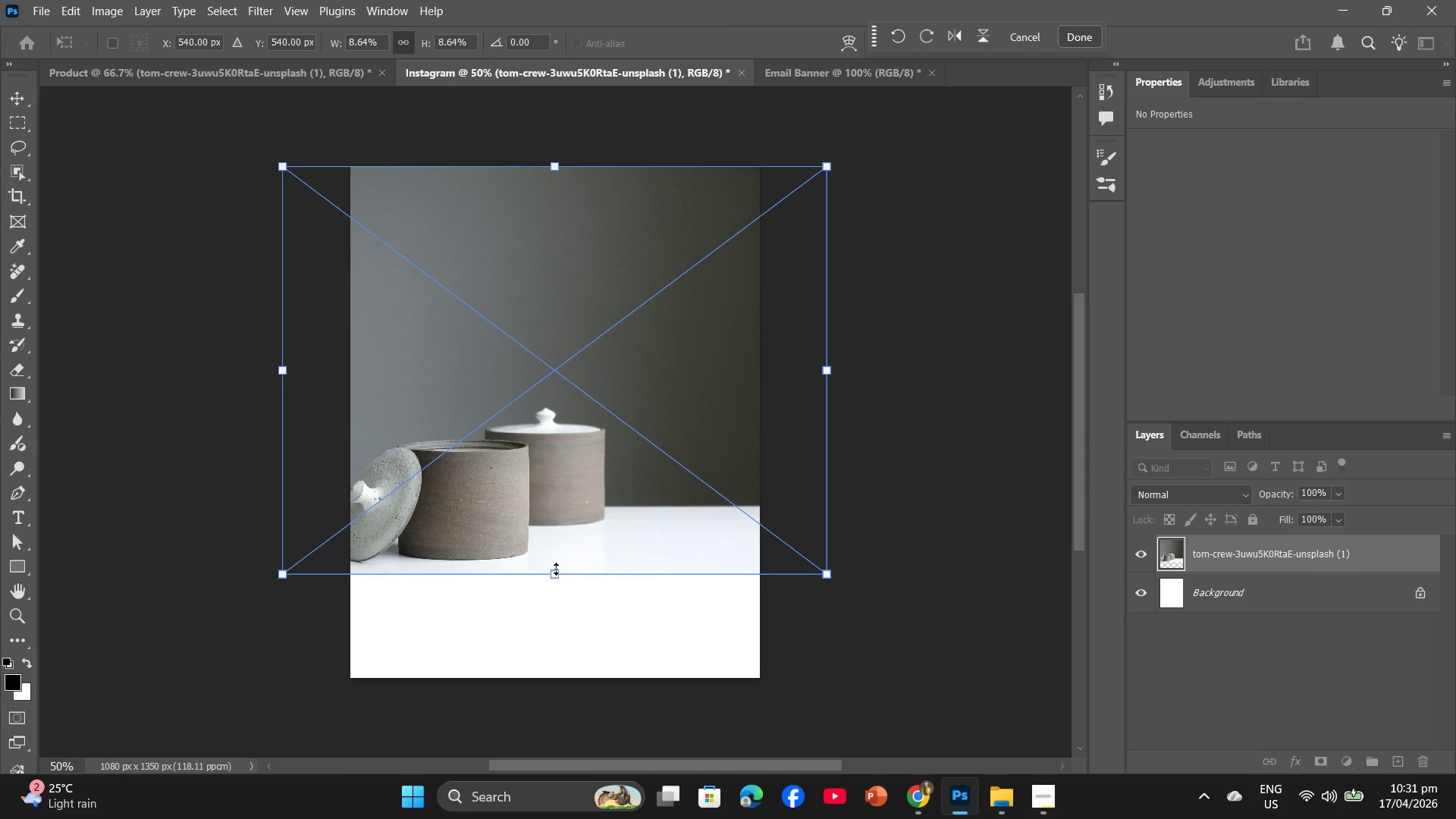 
left_click_drag(start_coordinate=[554, 570], to_coordinate=[578, 667])
 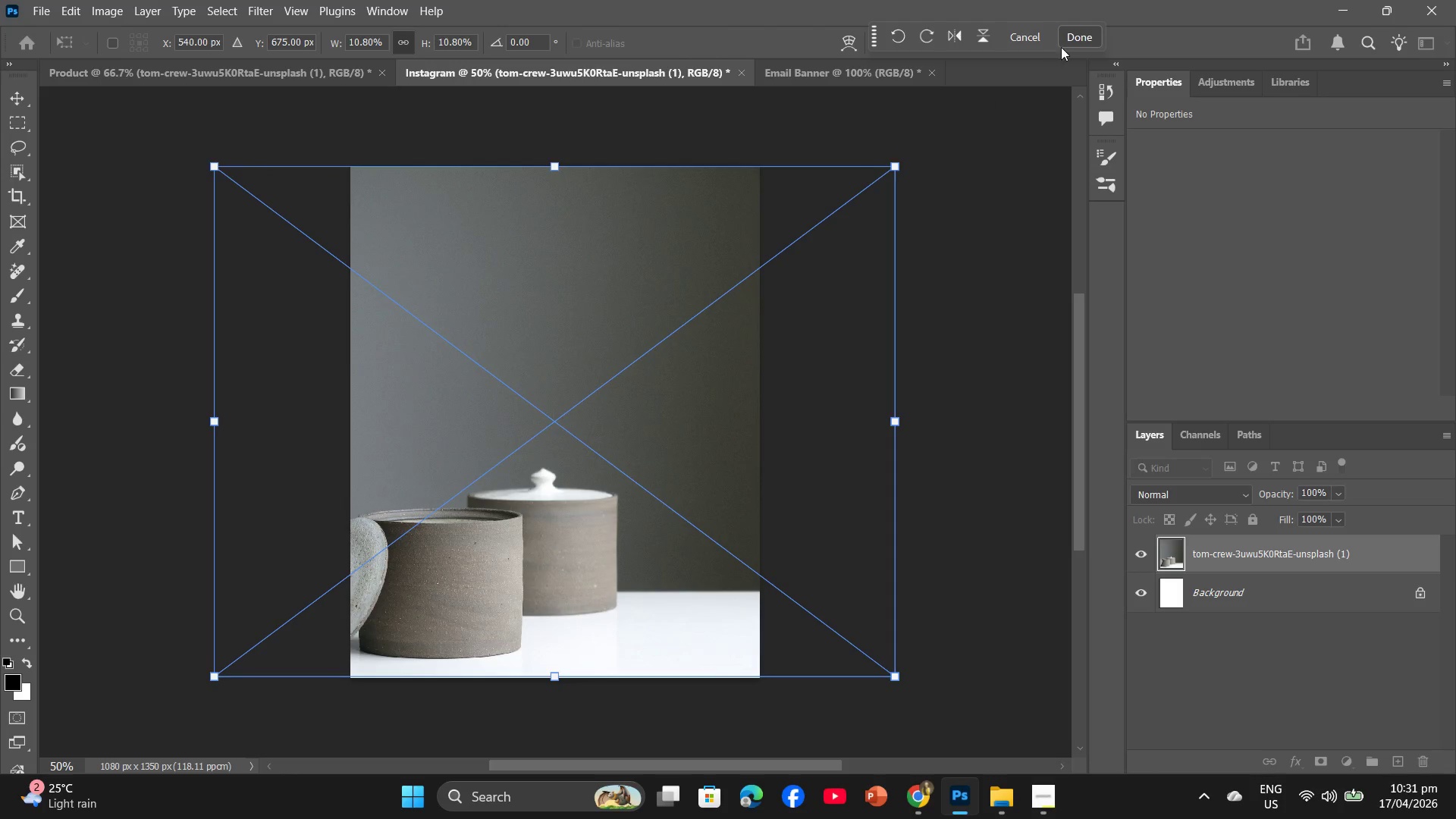 
left_click([1068, 39])
 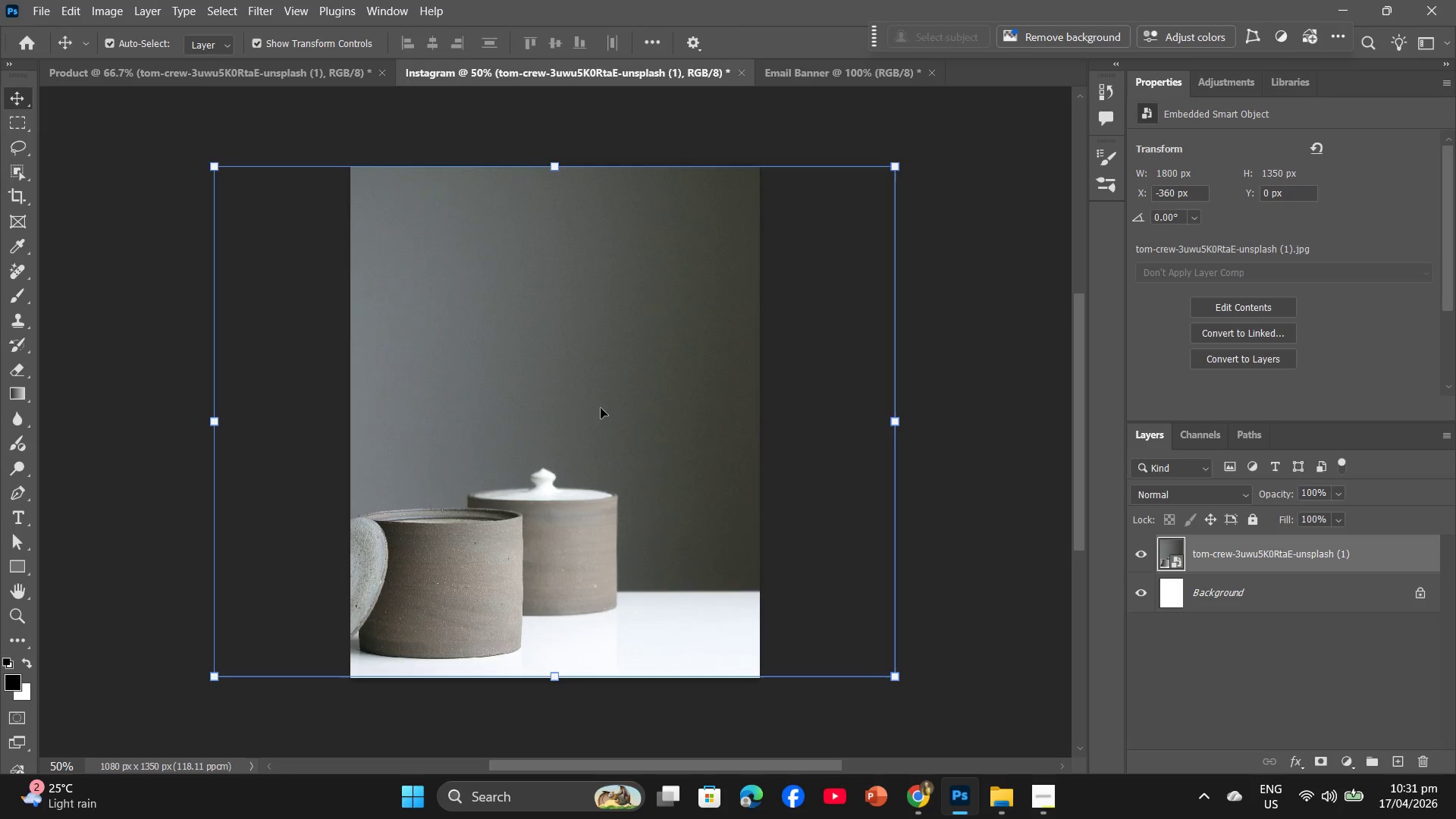 
left_click_drag(start_coordinate=[601, 408], to_coordinate=[664, 404])
 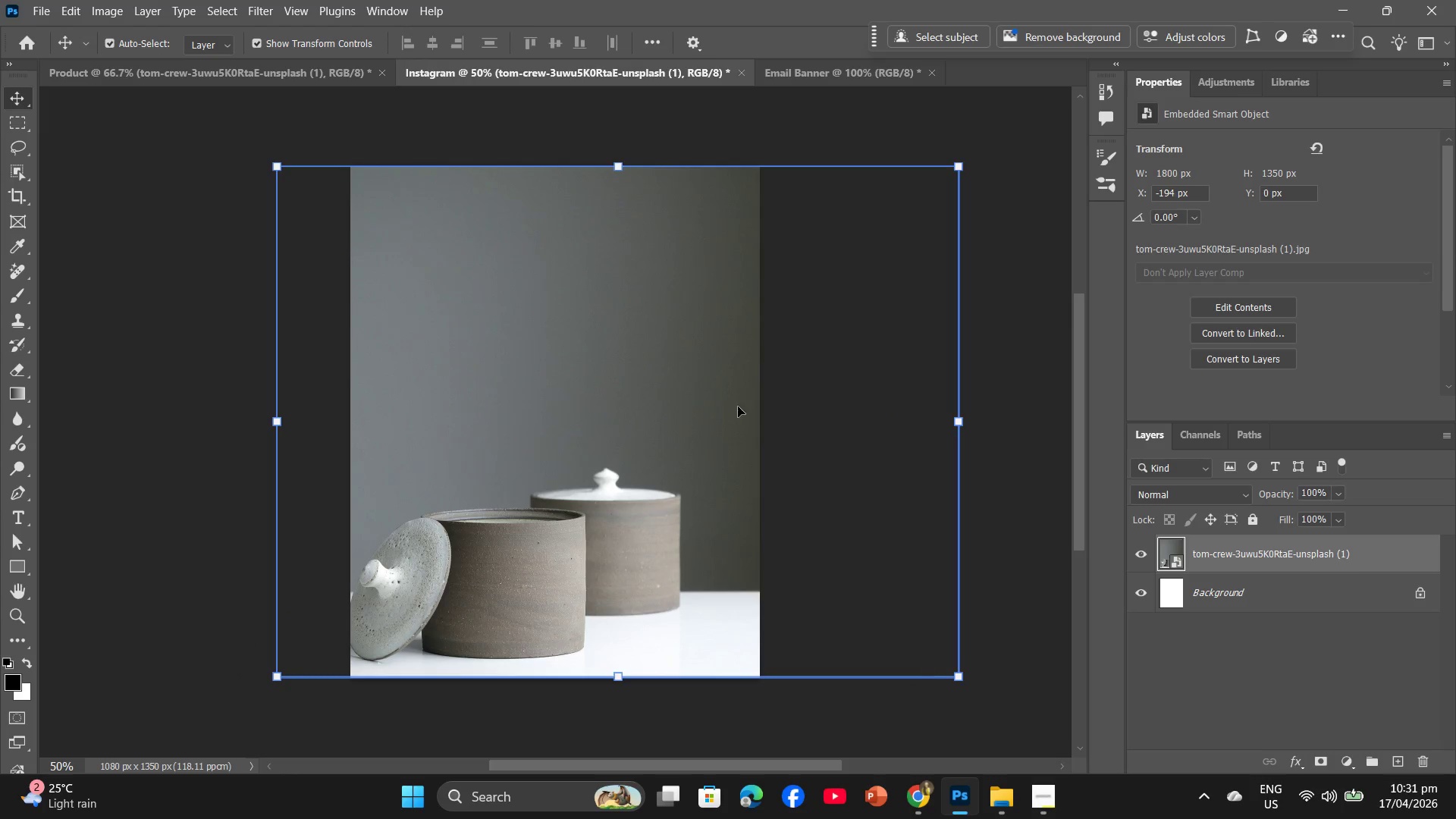 
left_click([836, 62])
 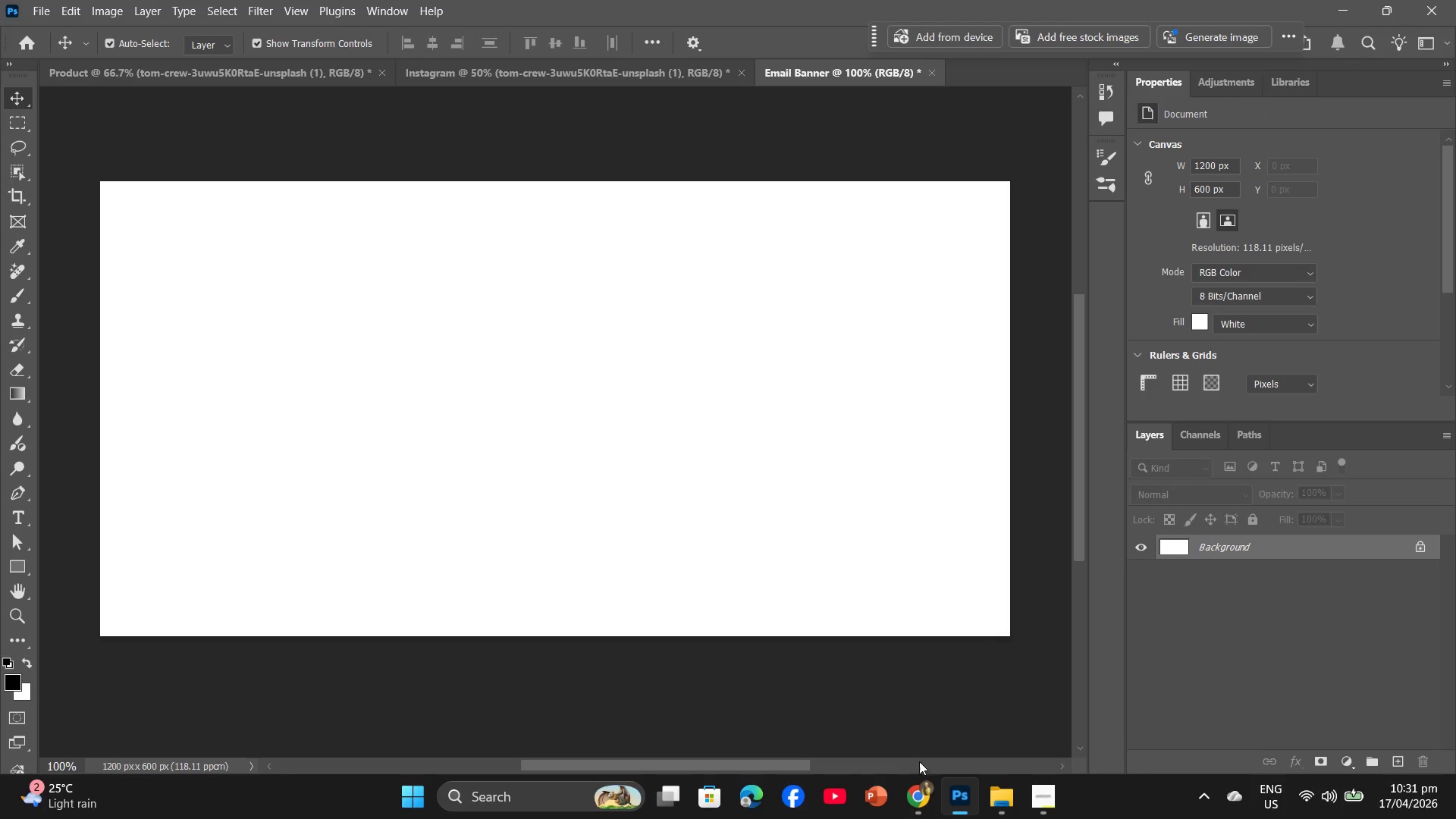 
left_click([924, 799])
 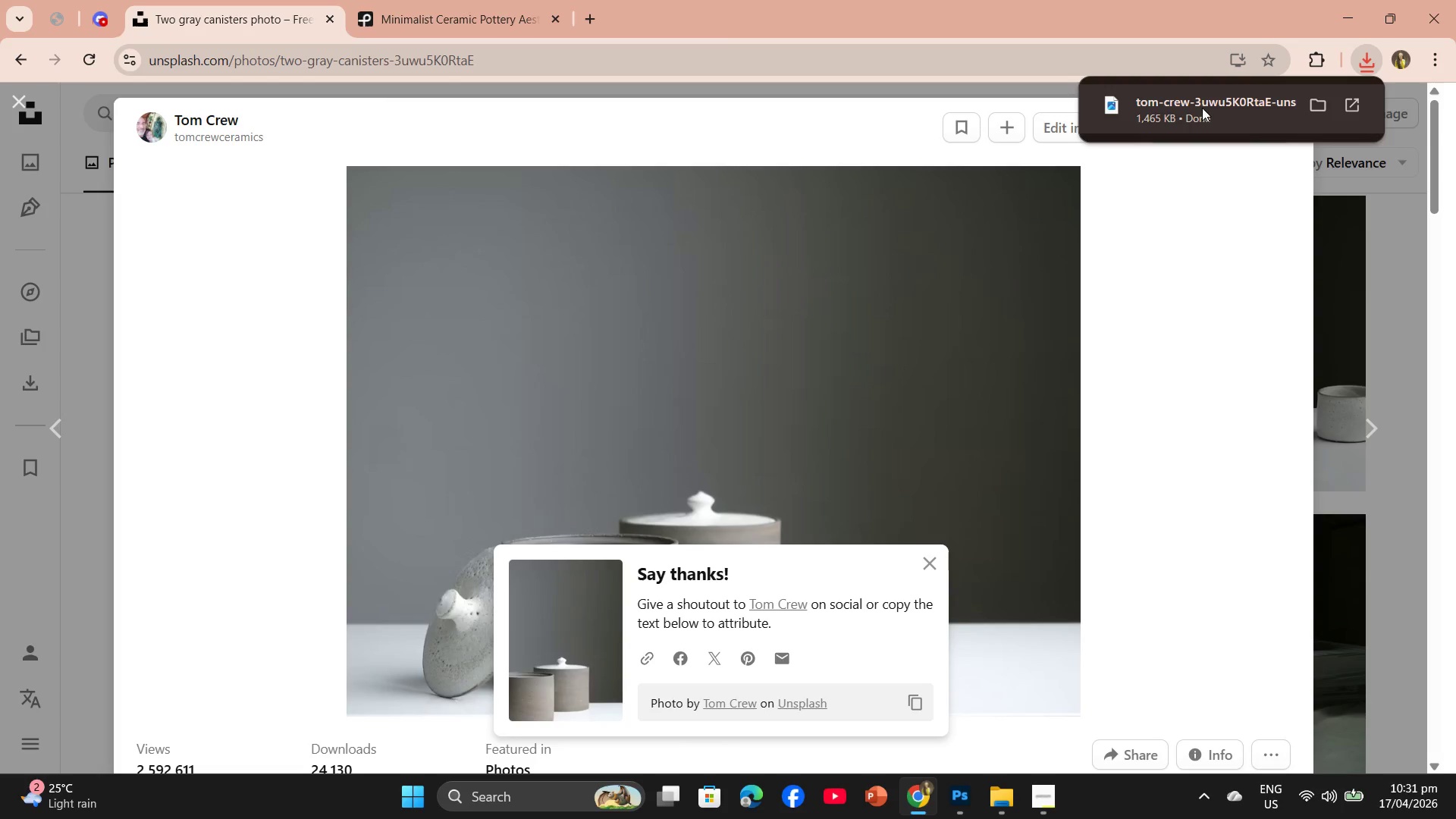 
left_click_drag(start_coordinate=[1206, 99], to_coordinate=[726, 469])
 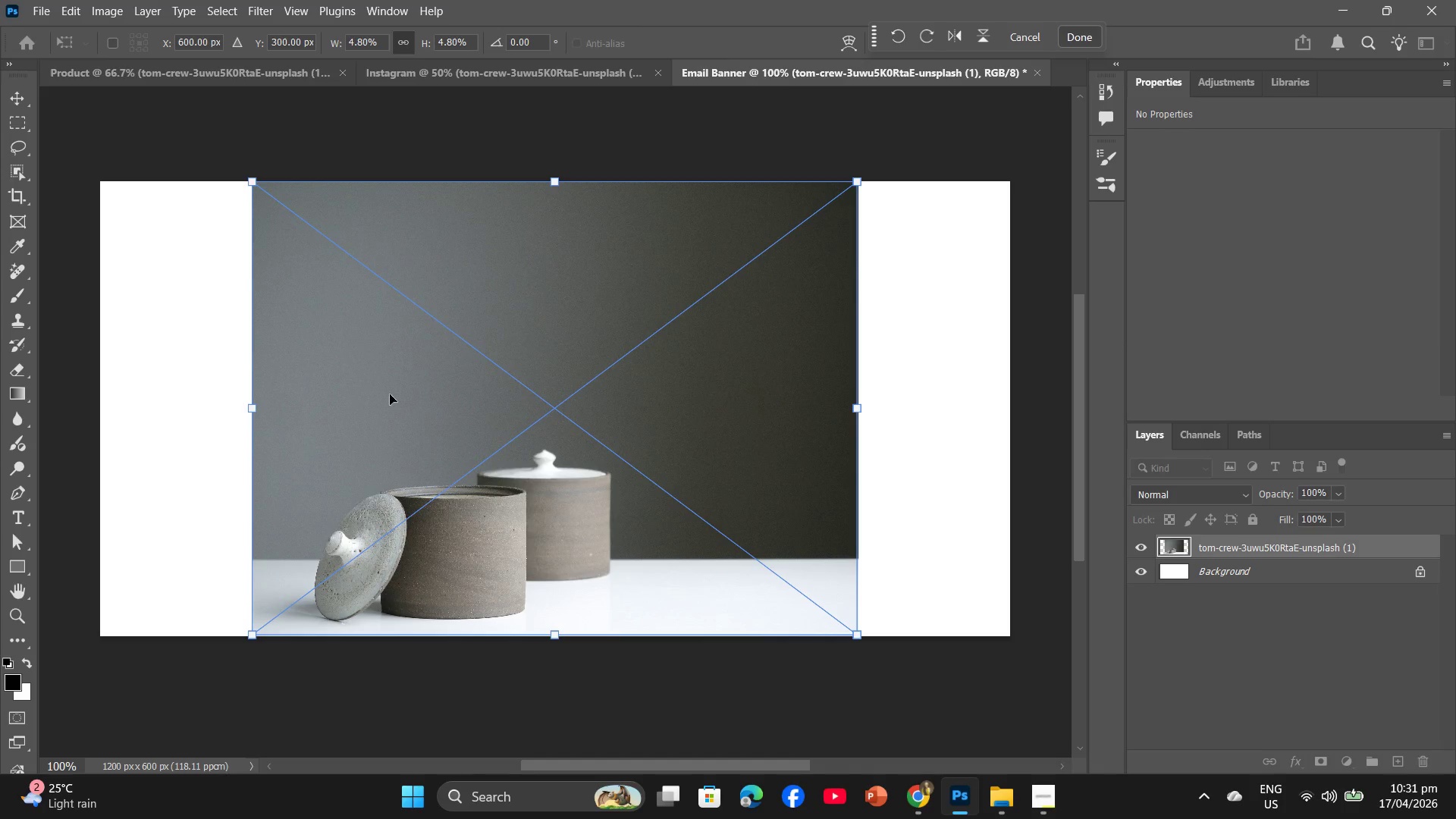 
left_click_drag(start_coordinate=[250, 407], to_coordinate=[100, 403])
 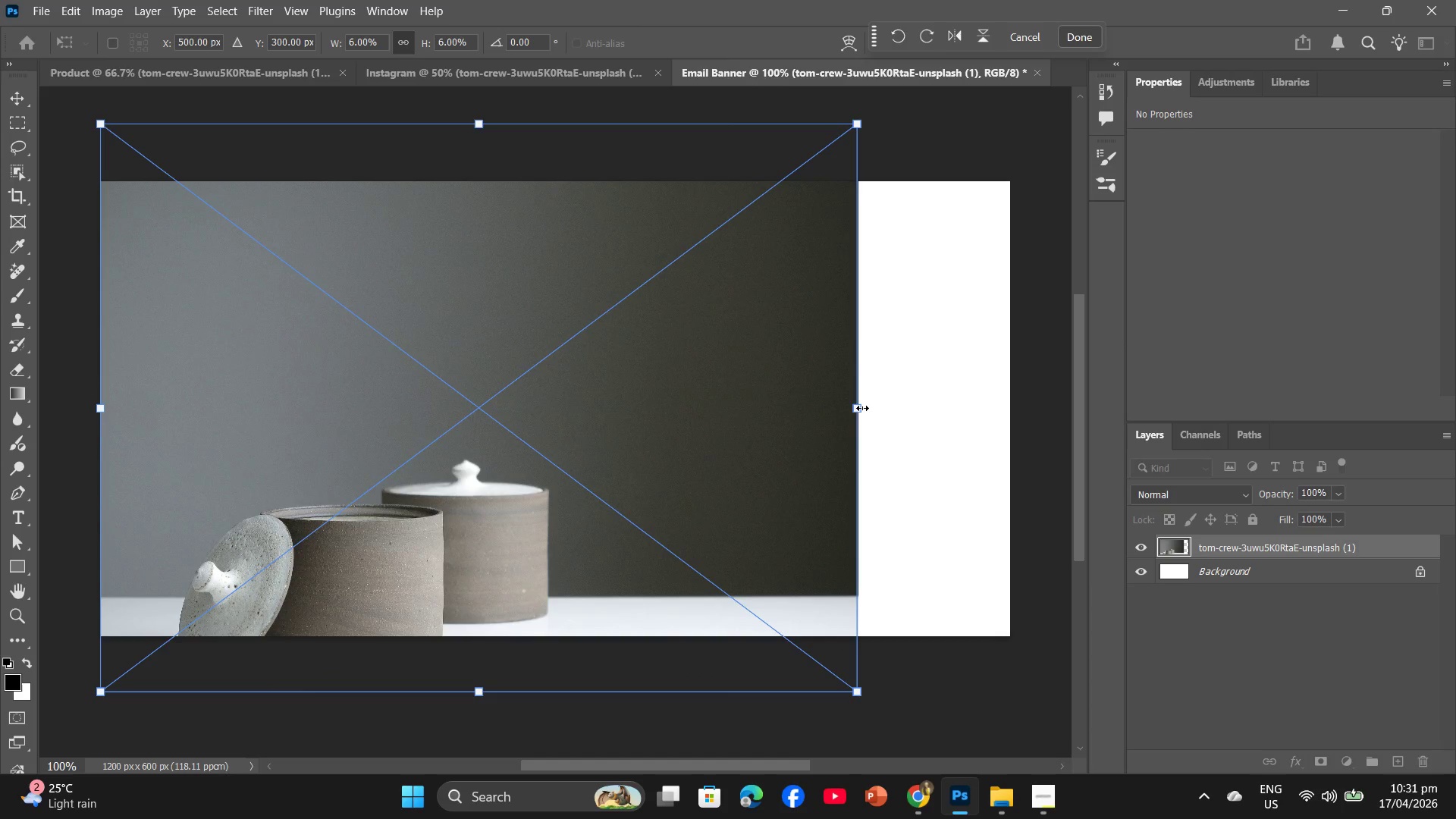 
left_click_drag(start_coordinate=[858, 406], to_coordinate=[1006, 403])
 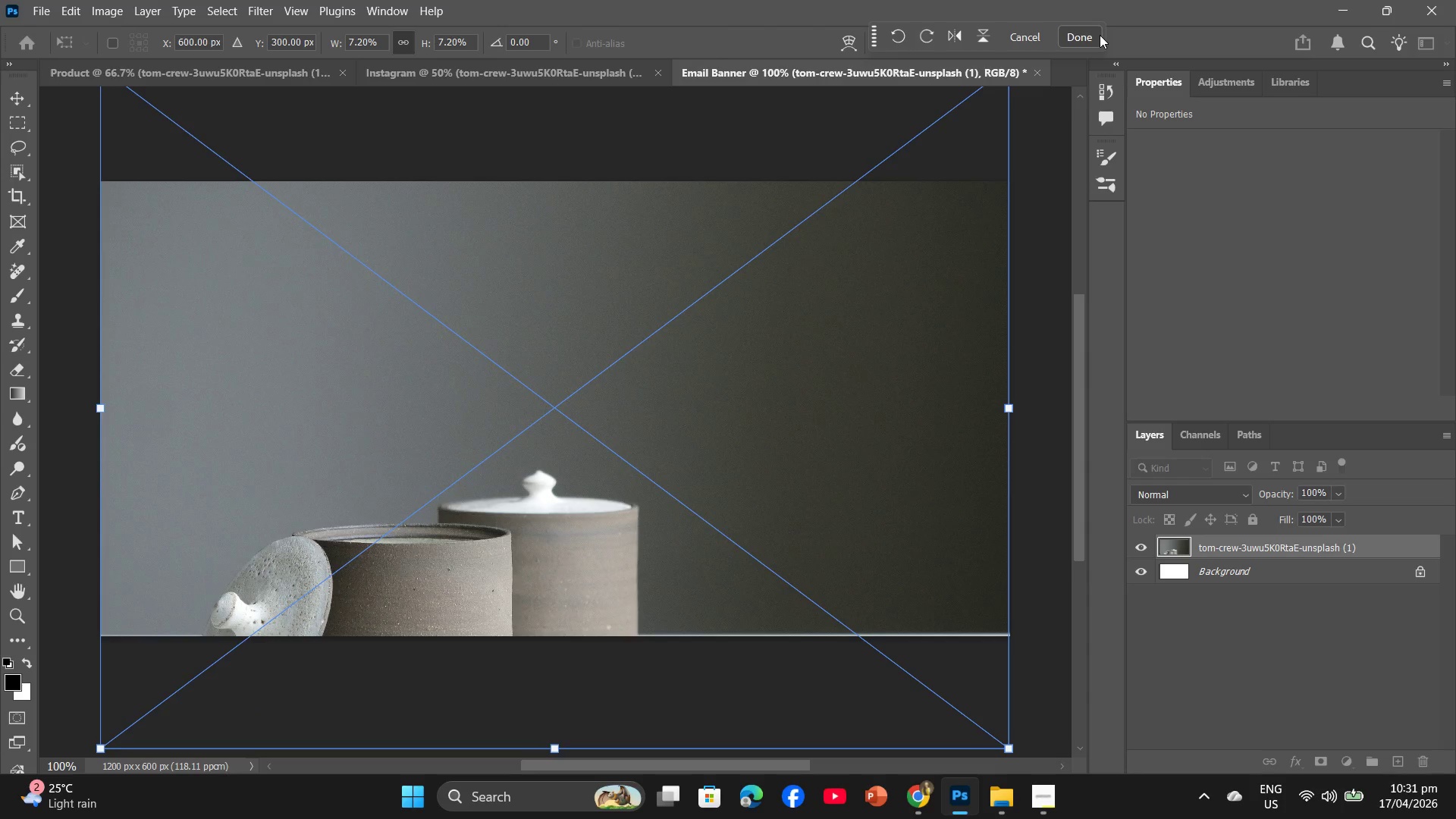 
left_click([1090, 35])
 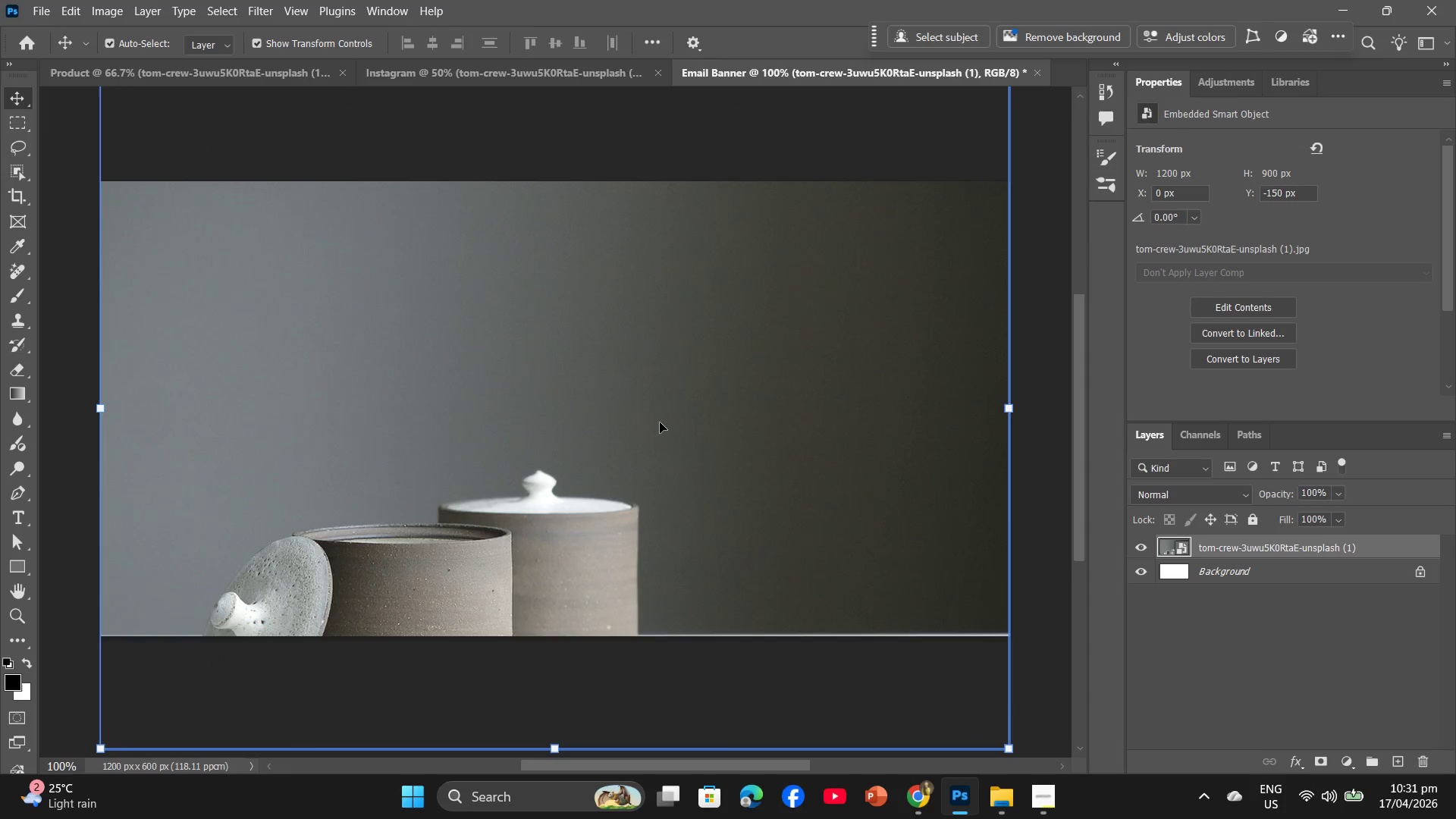 
left_click_drag(start_coordinate=[660, 422], to_coordinate=[668, 328])
 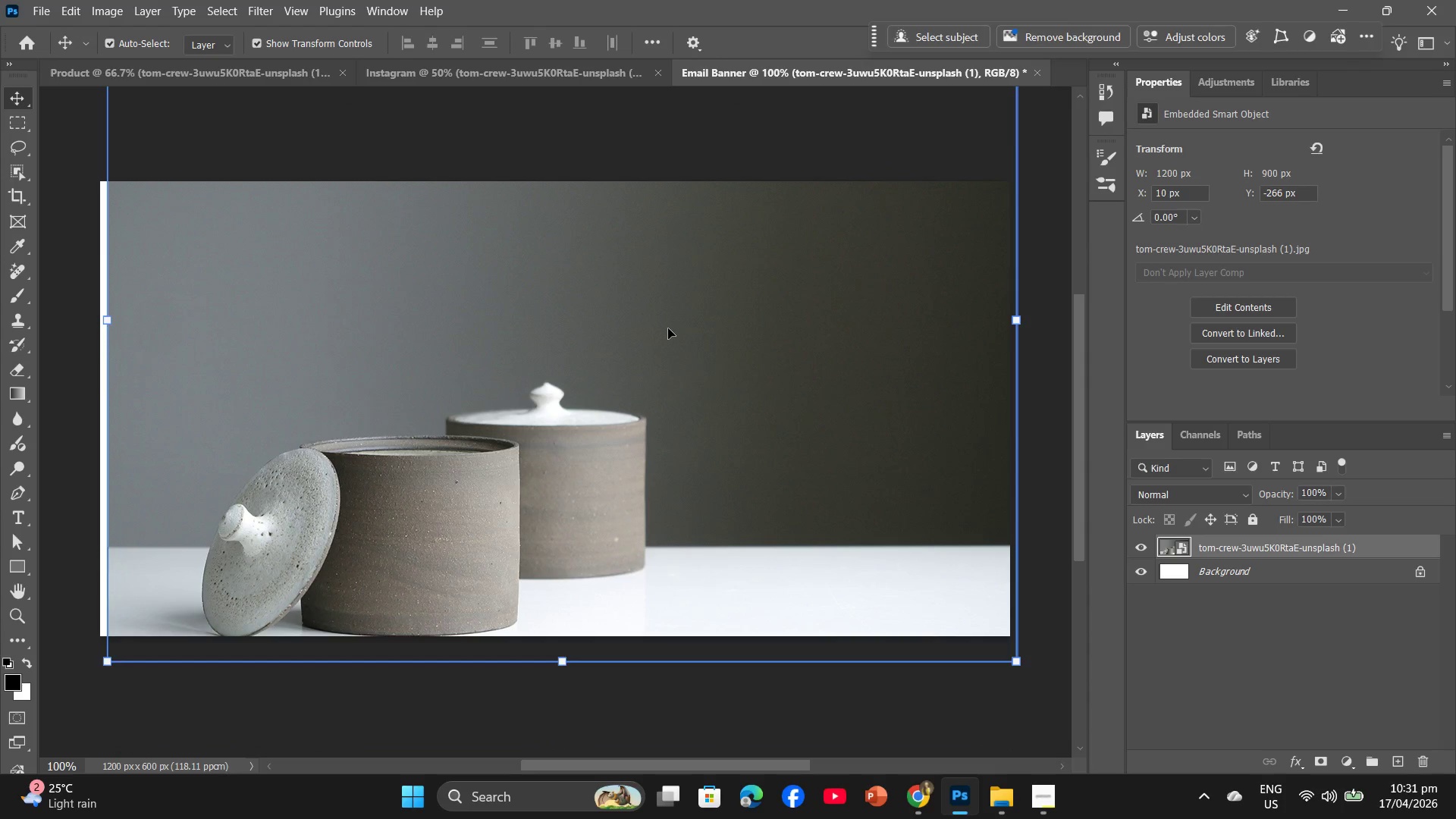 
left_click_drag(start_coordinate=[668, 328], to_coordinate=[670, 319])
 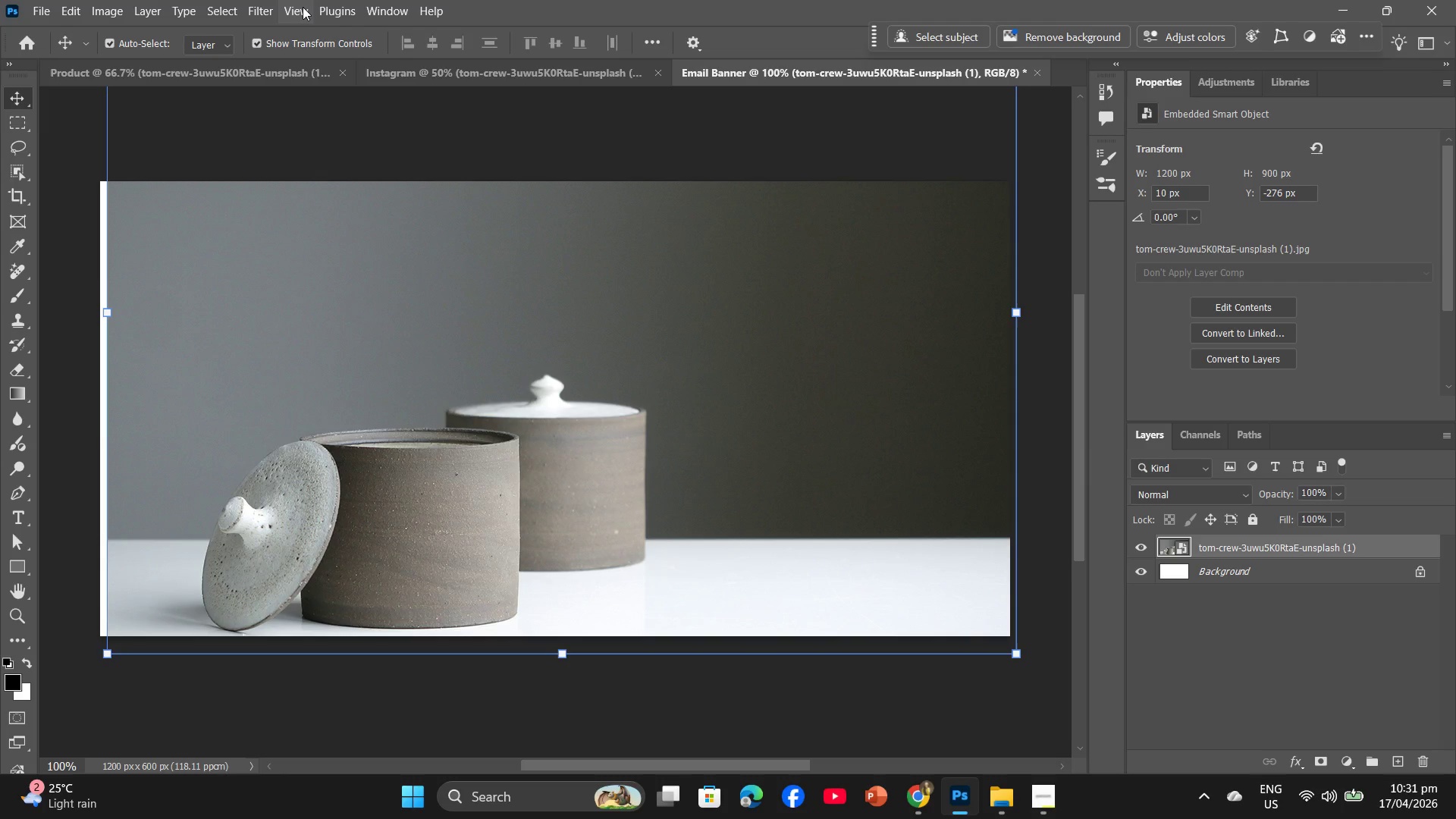 
wait(11.16)
 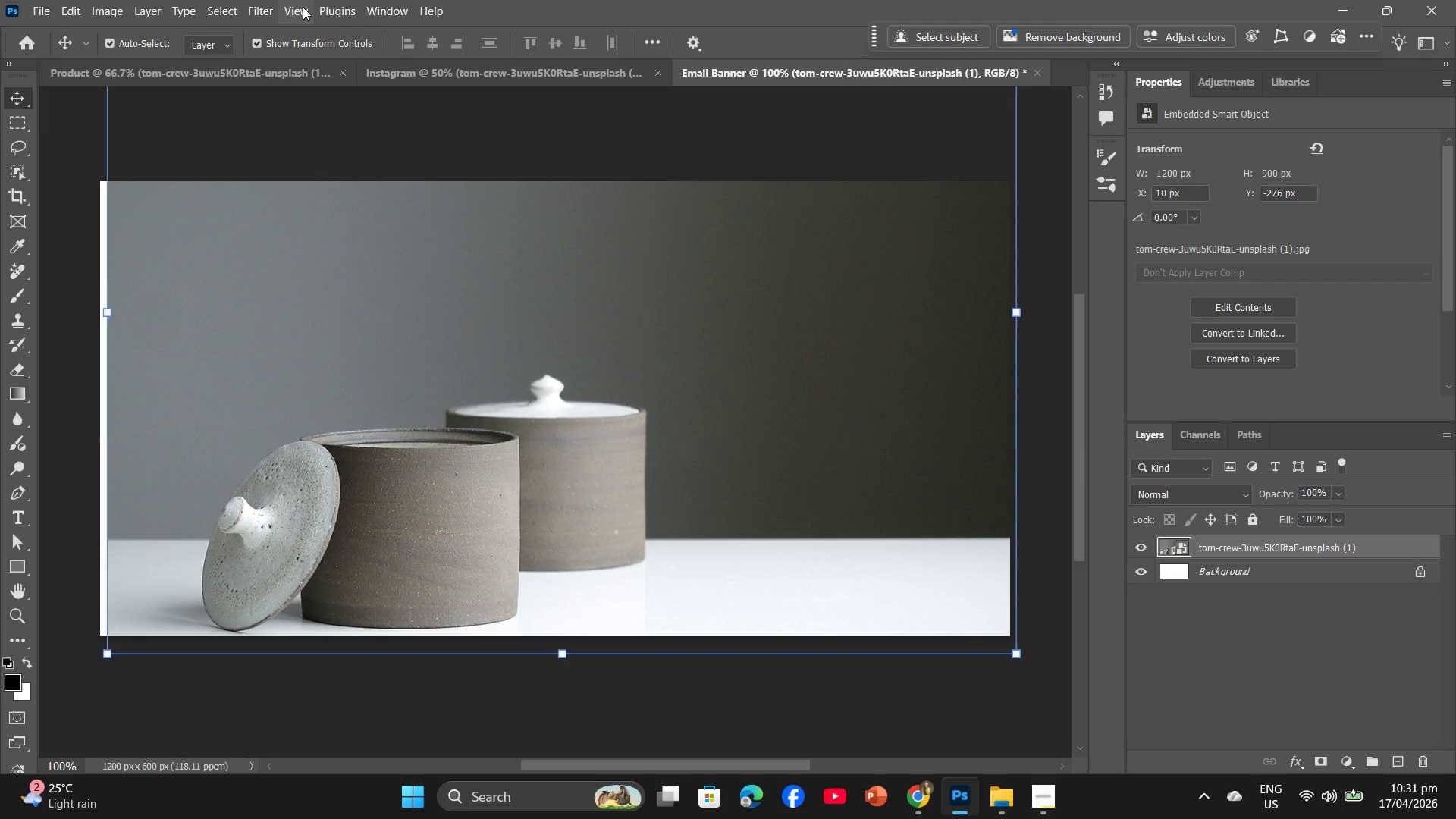 
left_click_drag(start_coordinate=[388, 359], to_coordinate=[380, 358])
 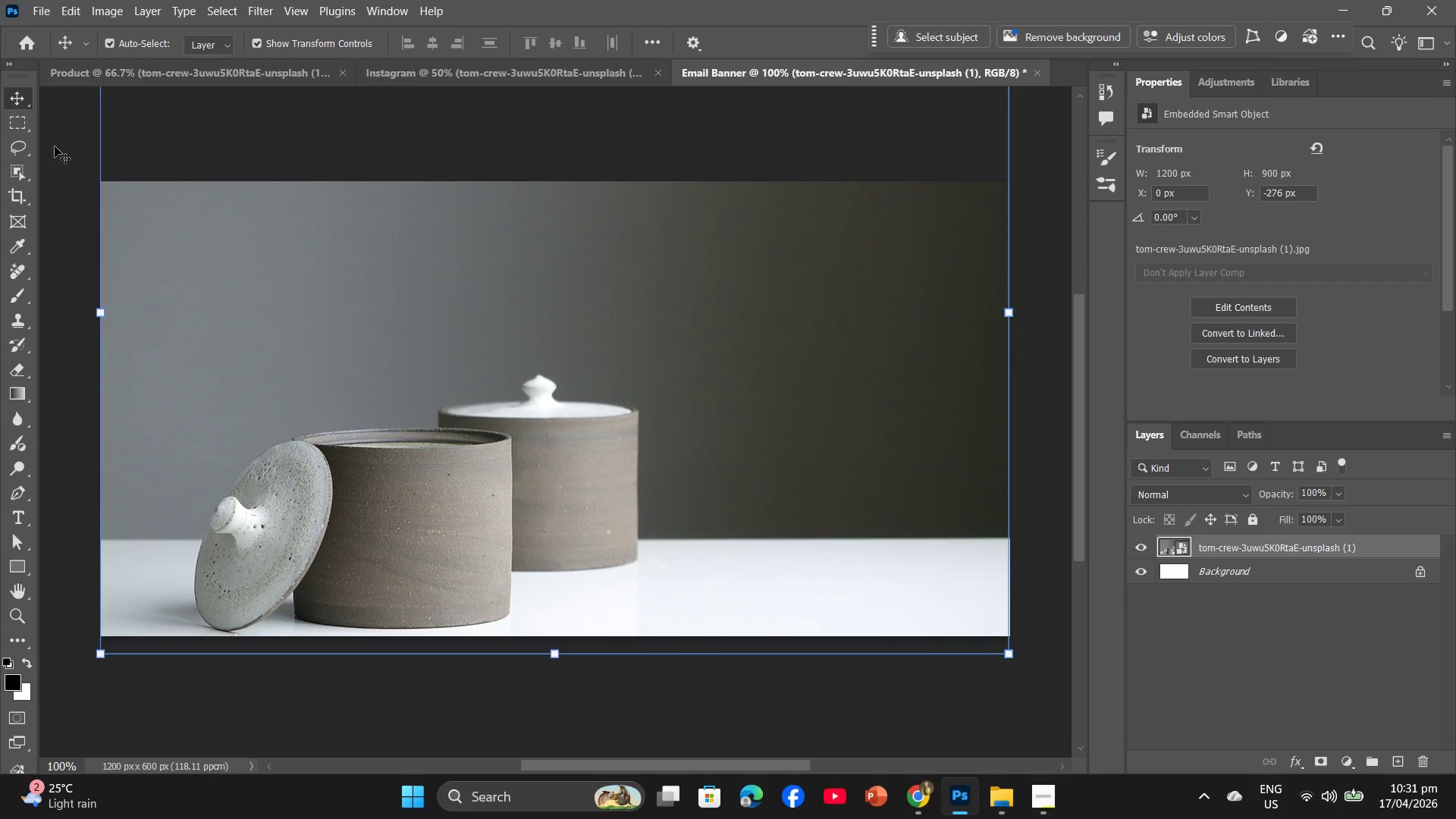 
left_click([152, 77])
 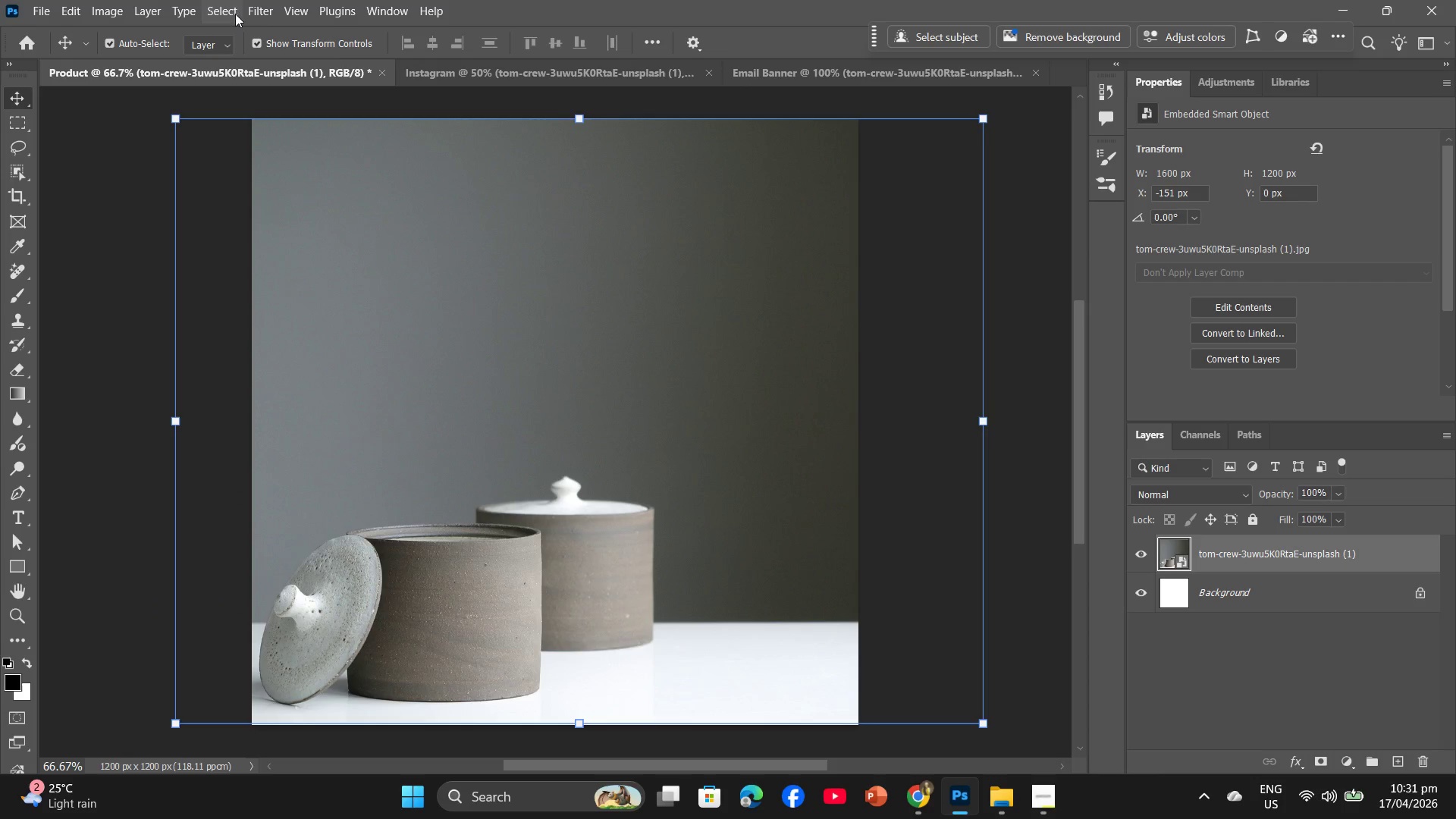 
left_click([267, 5])
 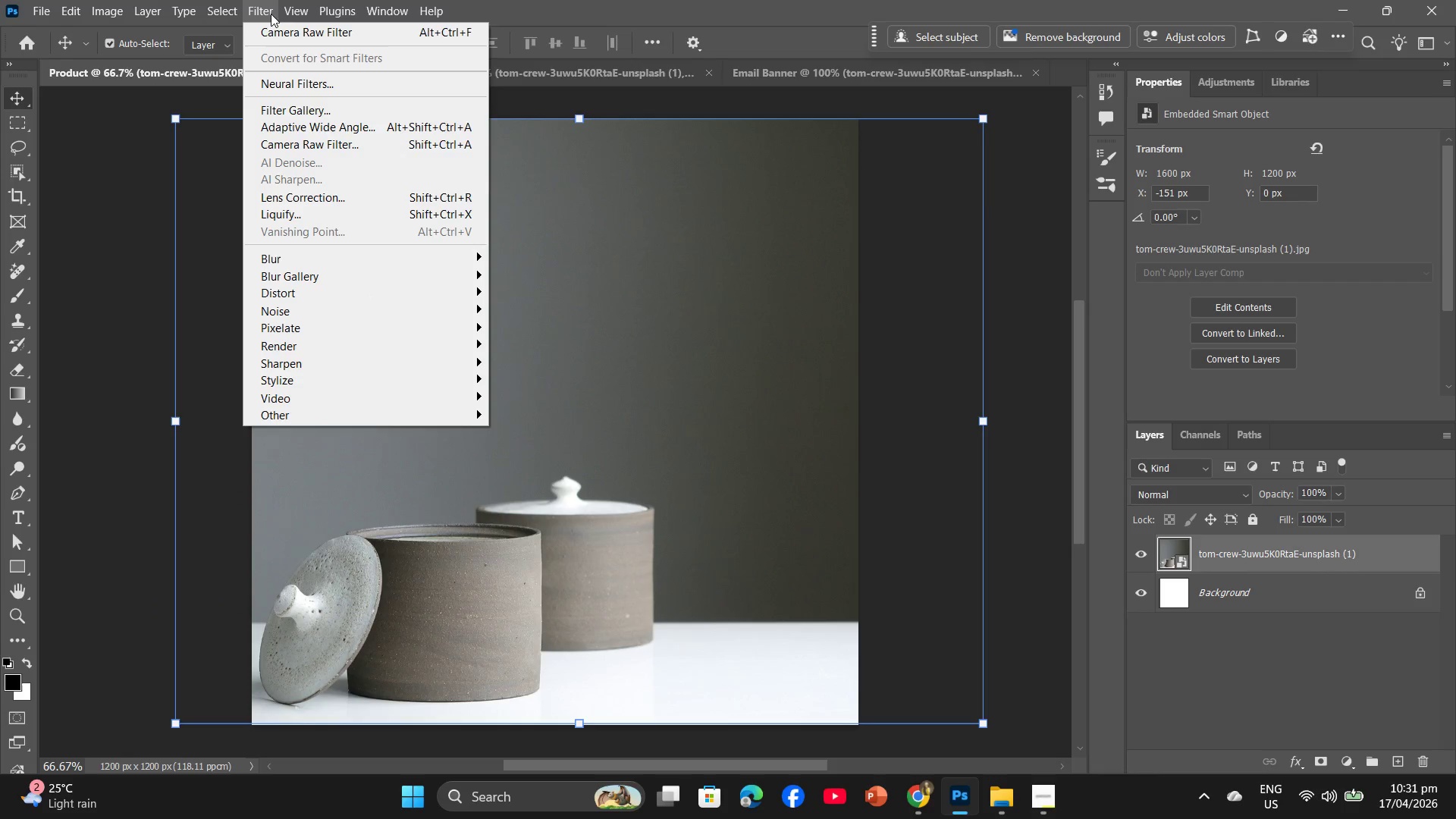 
left_click([274, 34])
 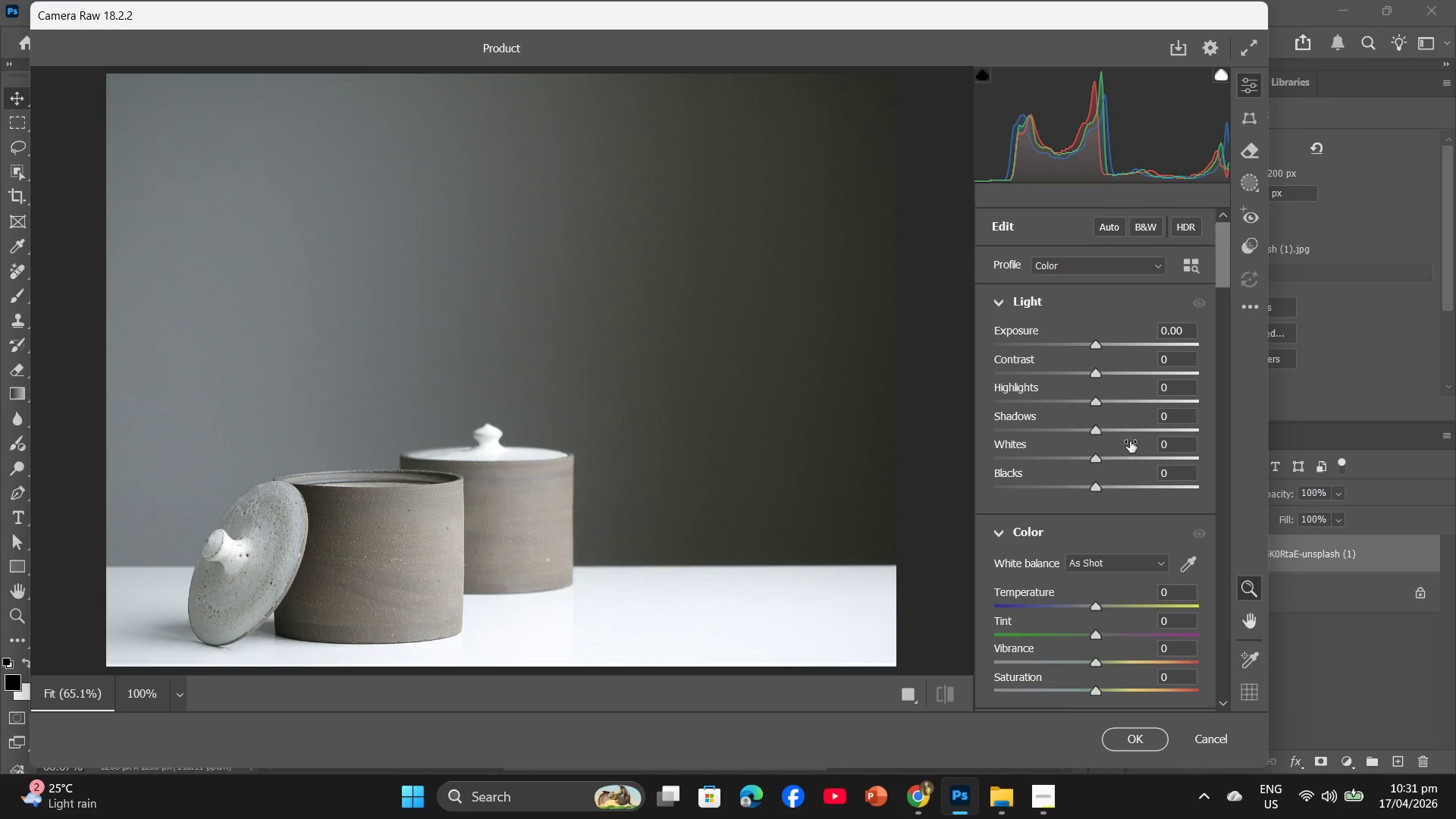 
left_click([1162, 359])
 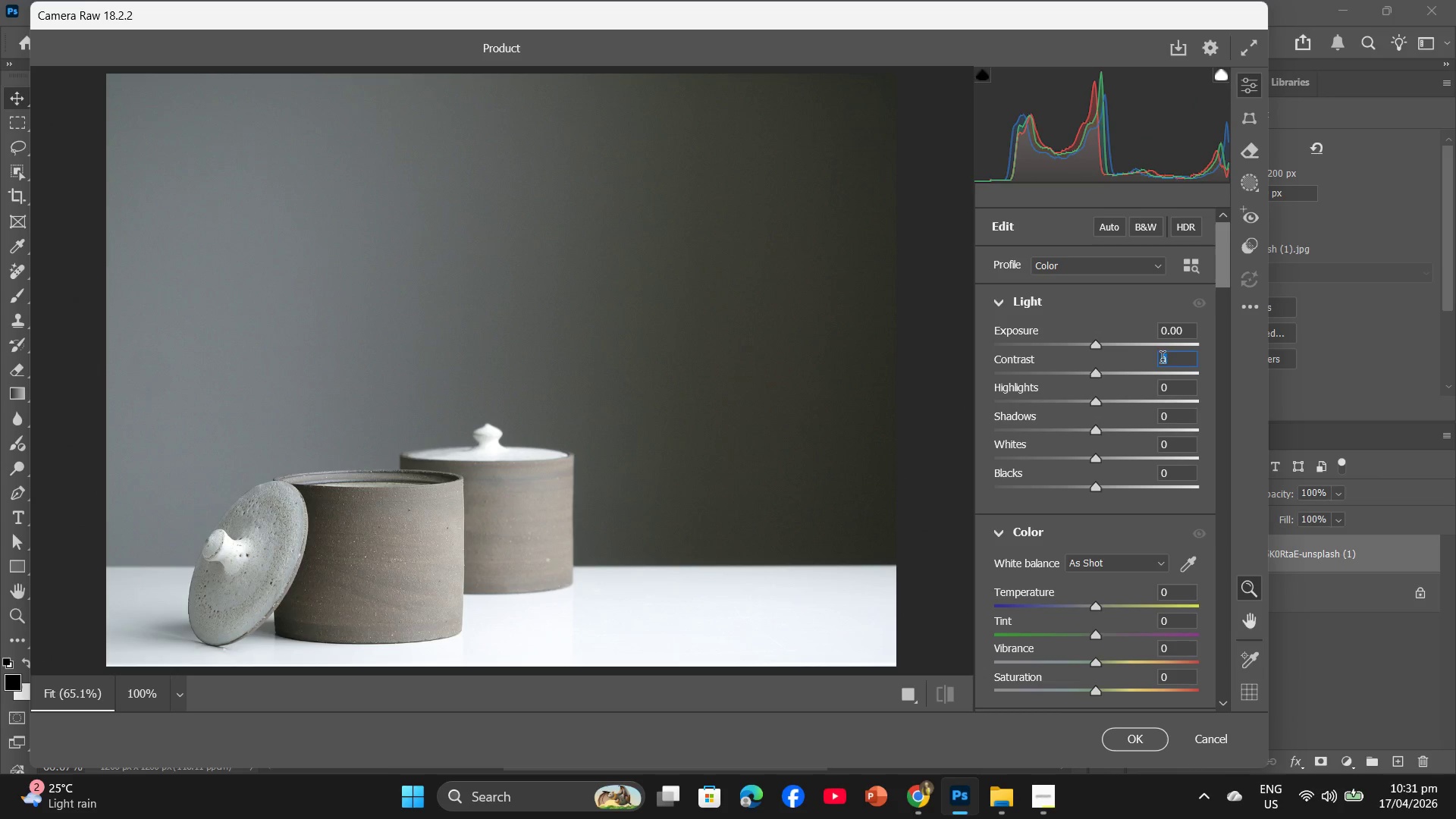 
key(Numpad1)
 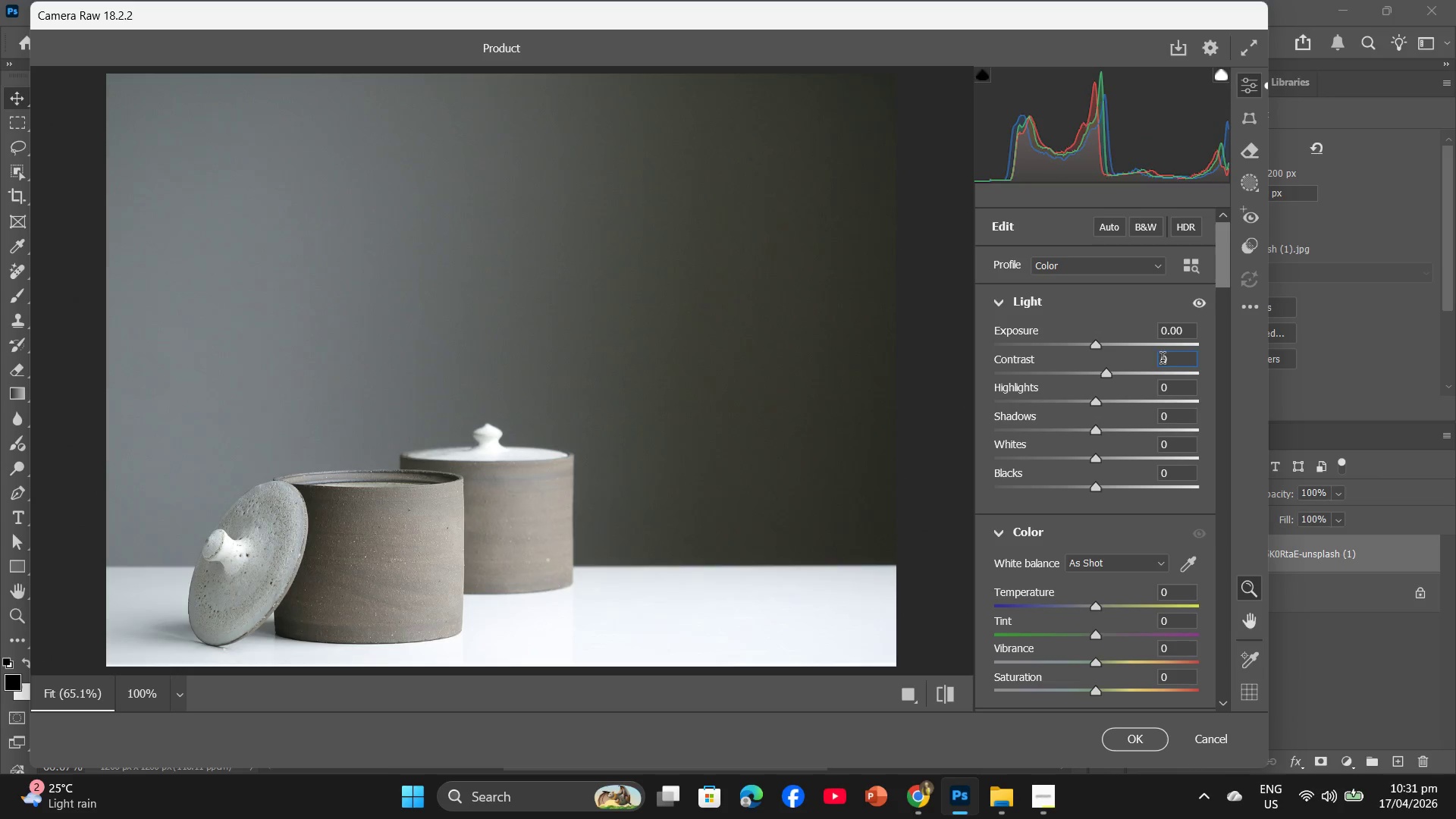 
key(Numpad0)
 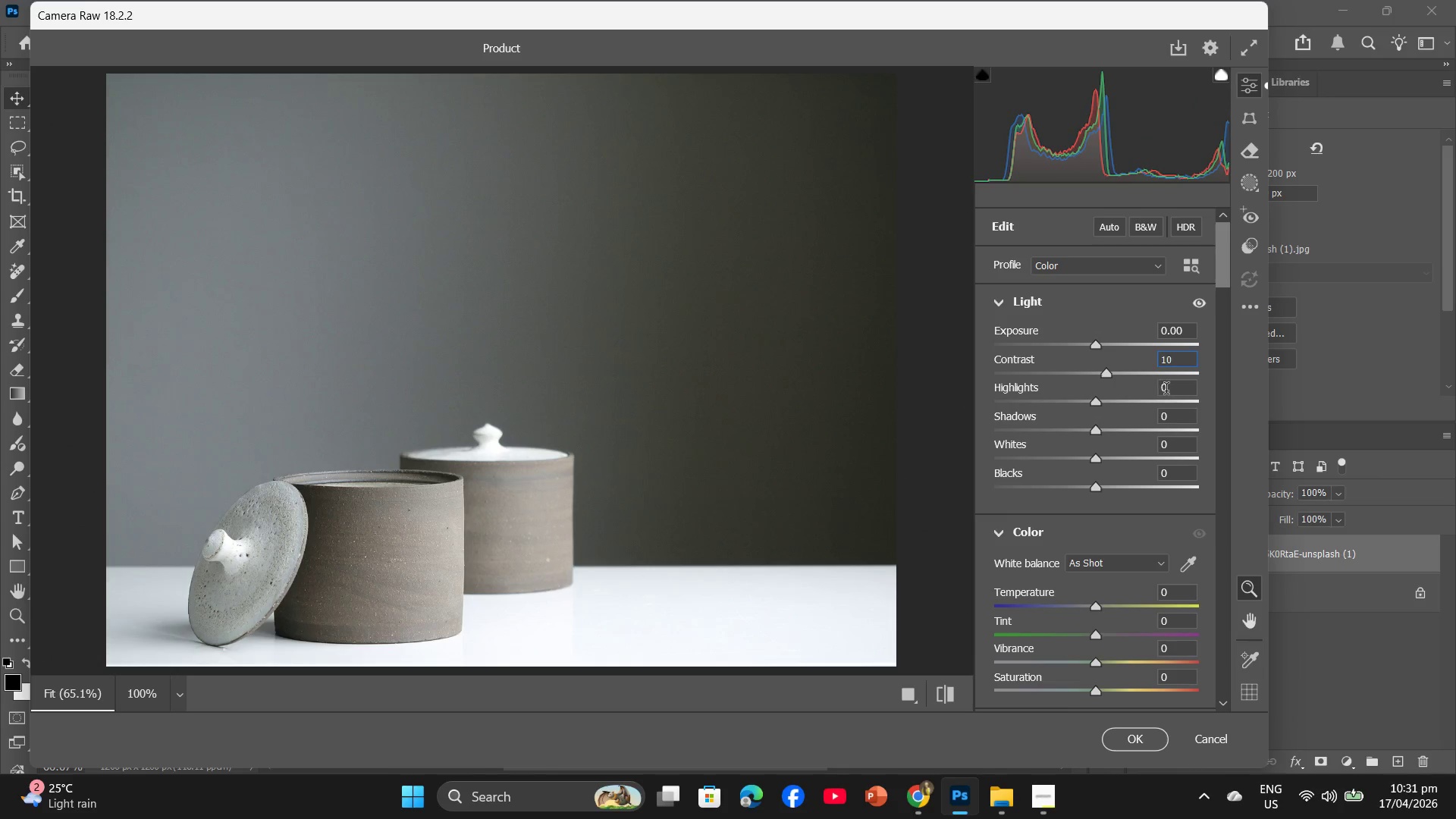 
left_click([1166, 391])
 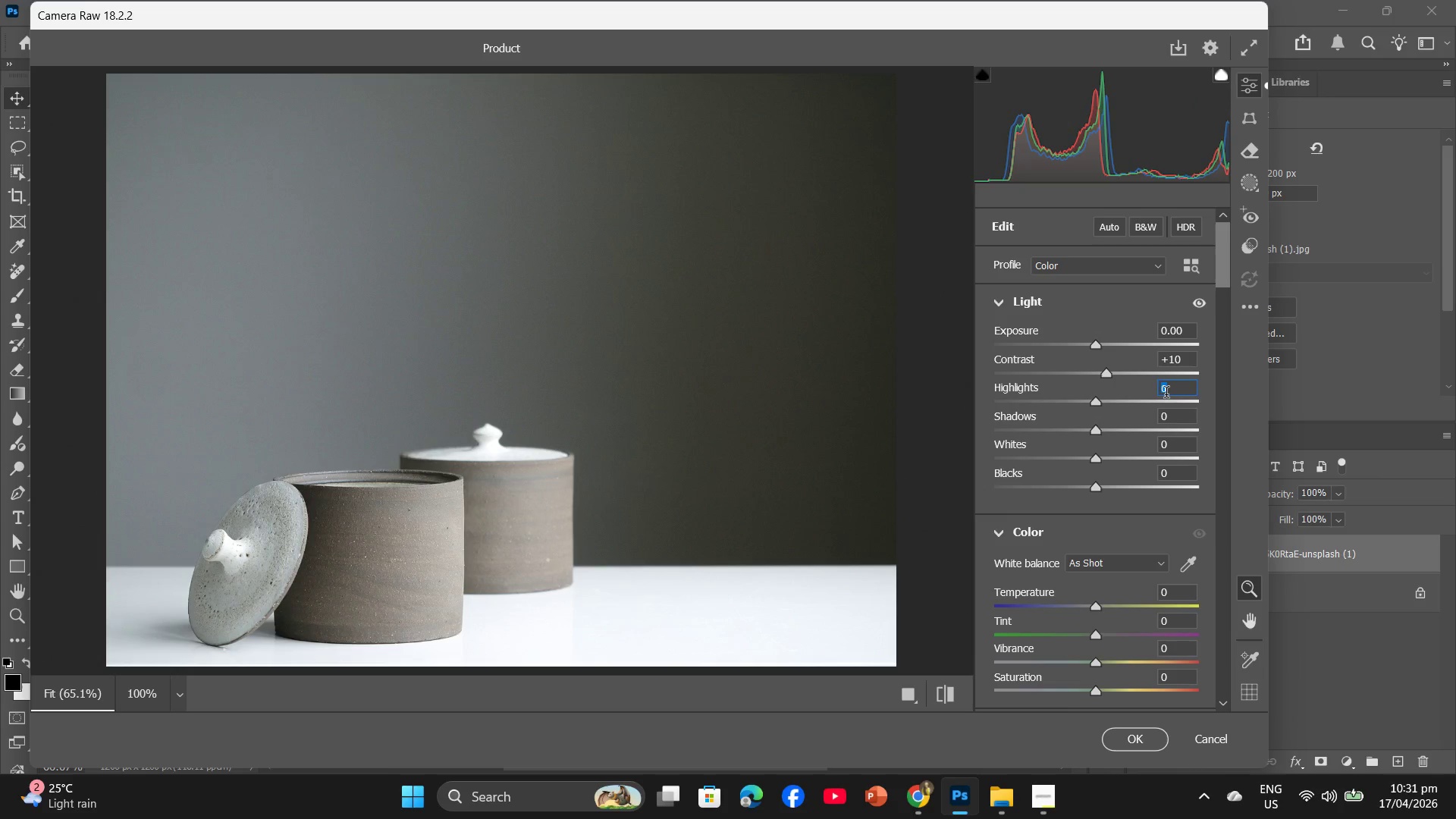 
key(Minus)
 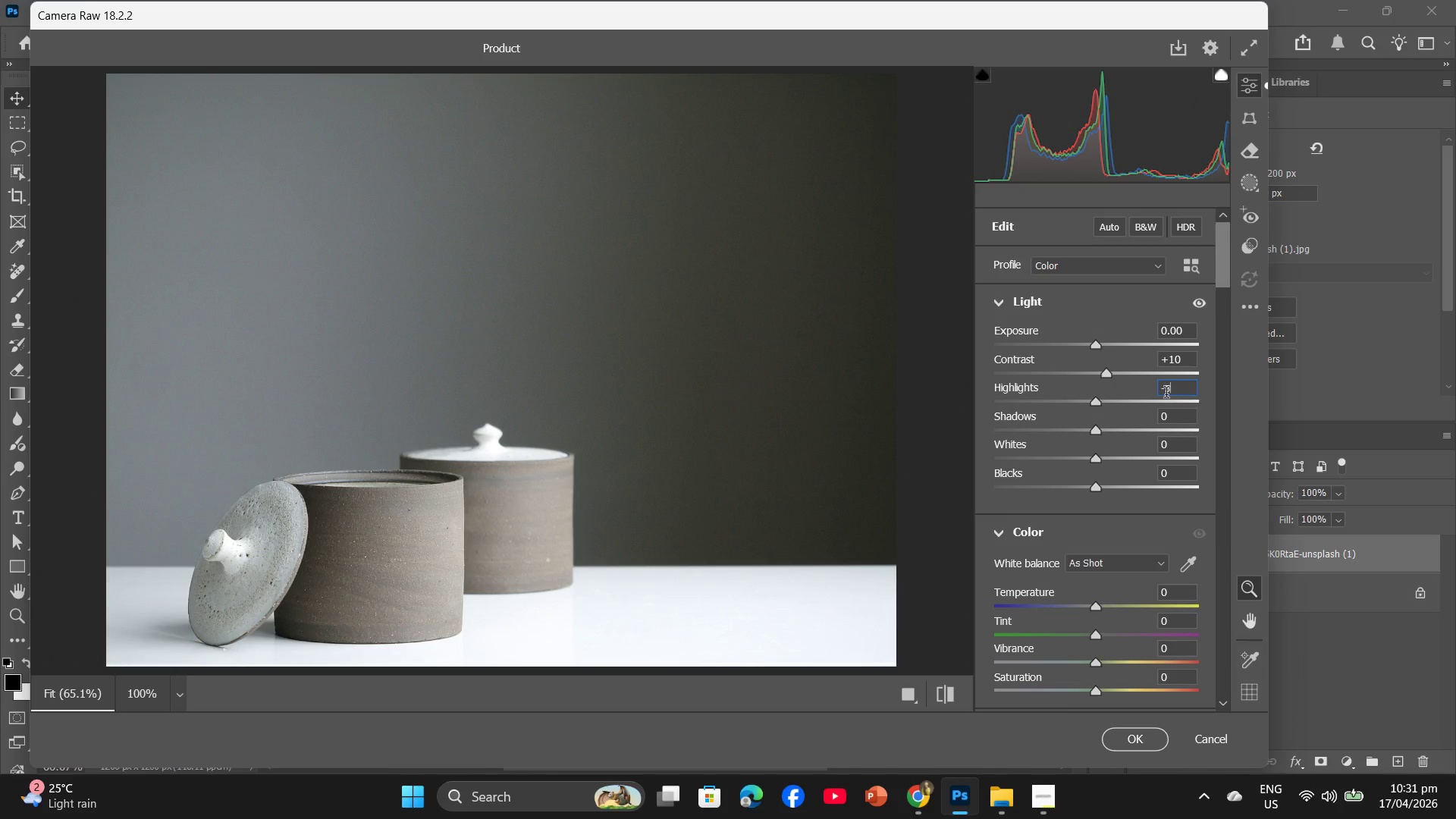 
key(Numpad5)
 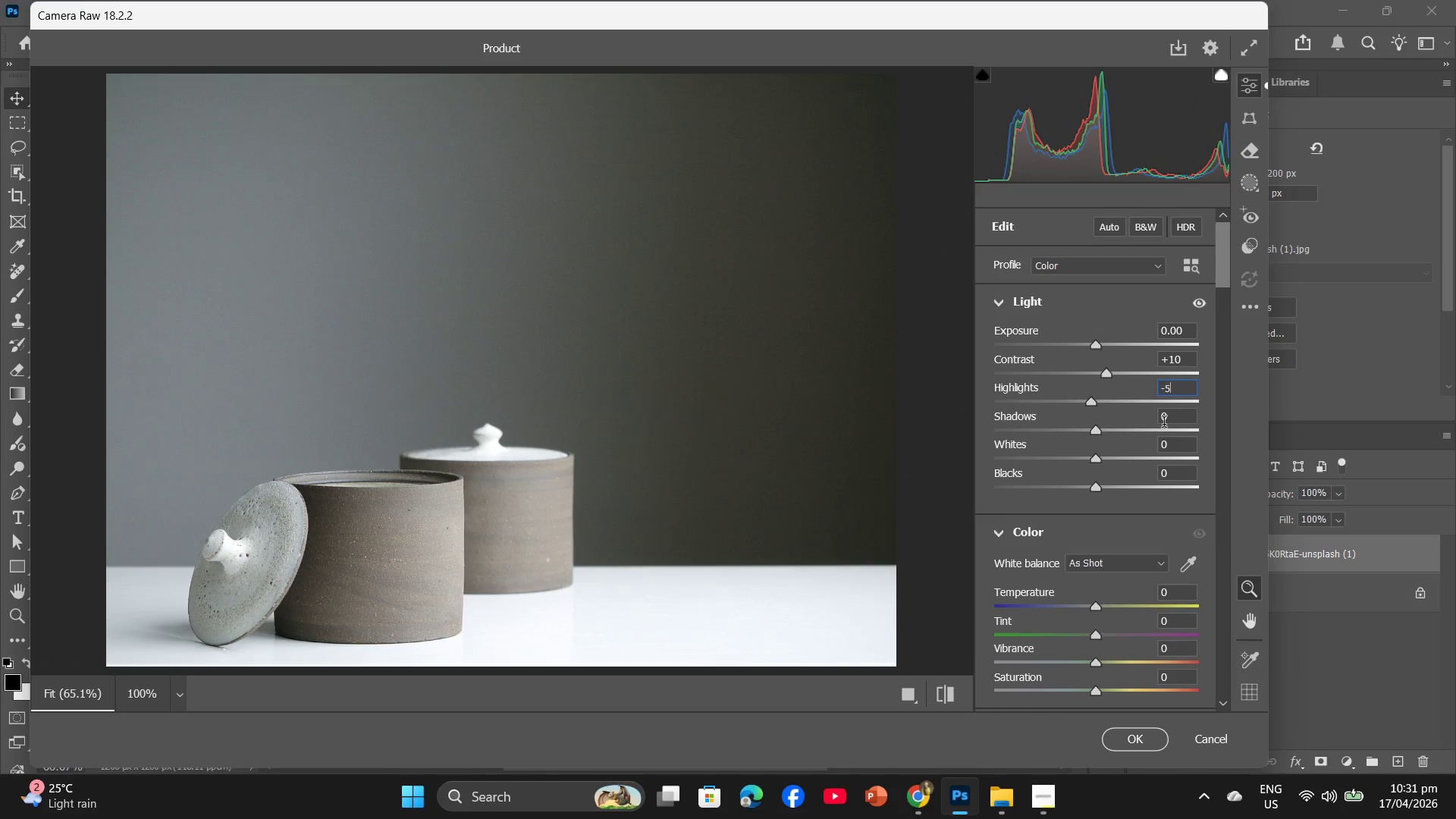 
left_click([1164, 424])
 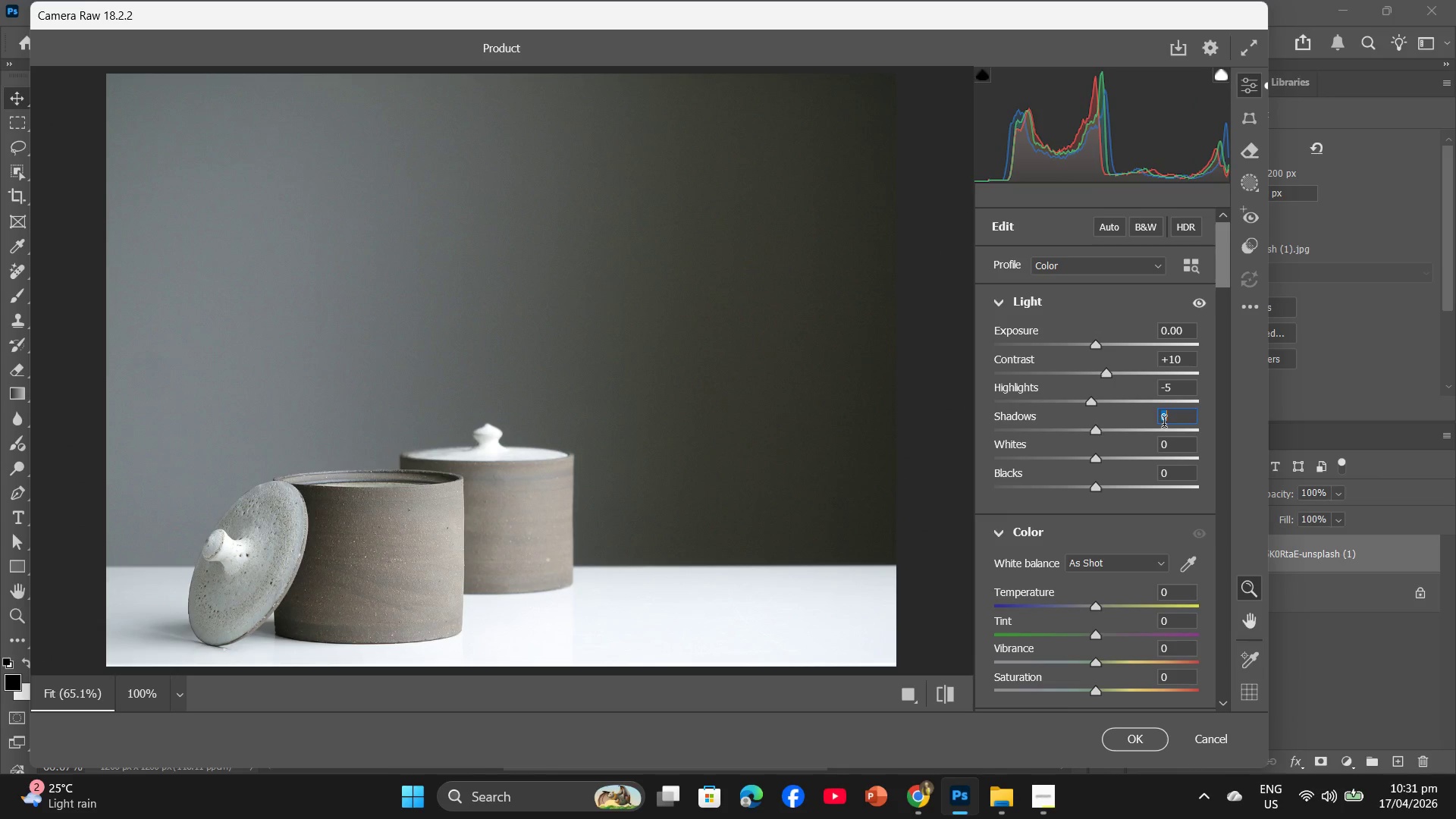 
key(Numpad5)
 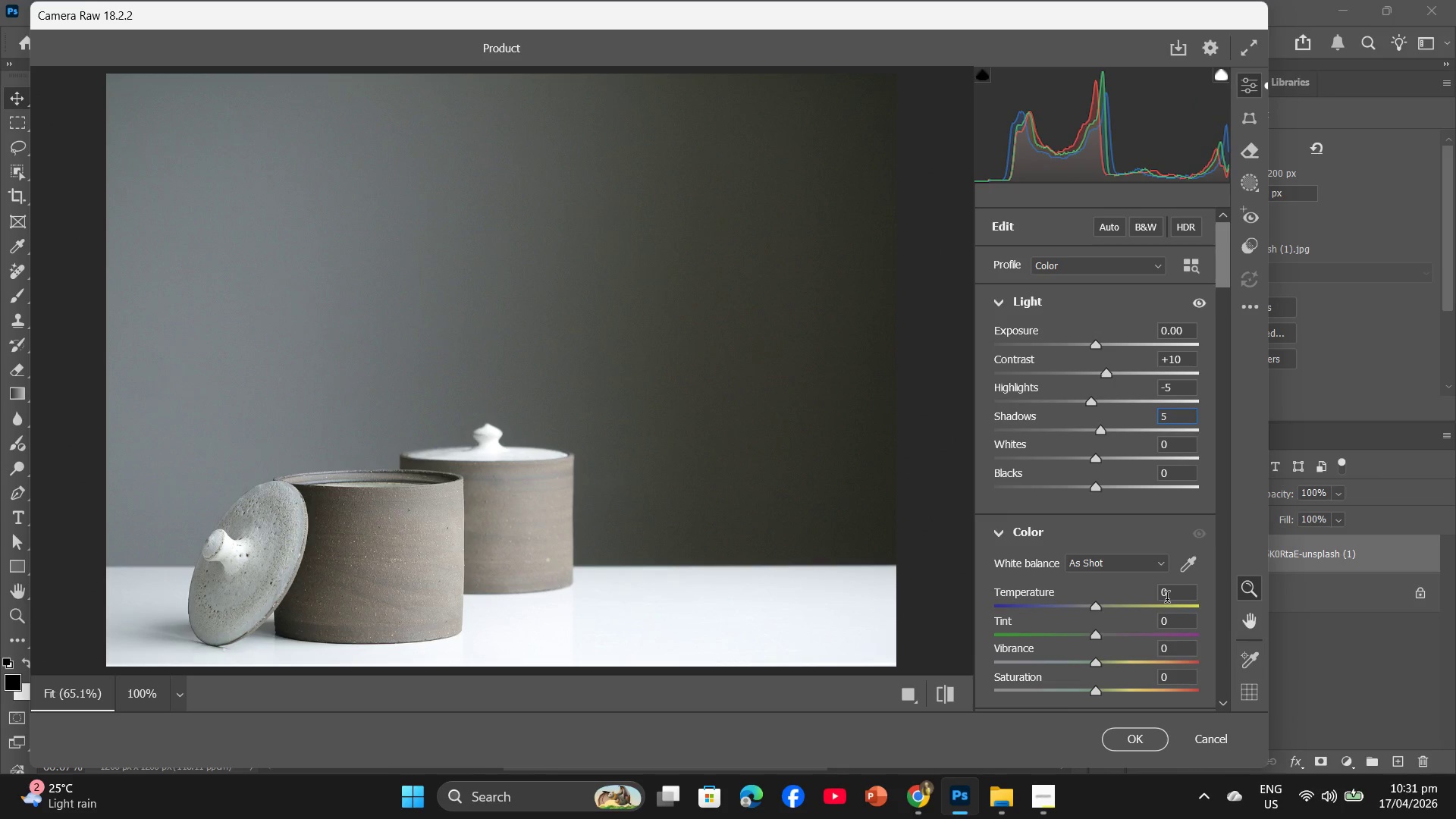 
left_click([1167, 599])
 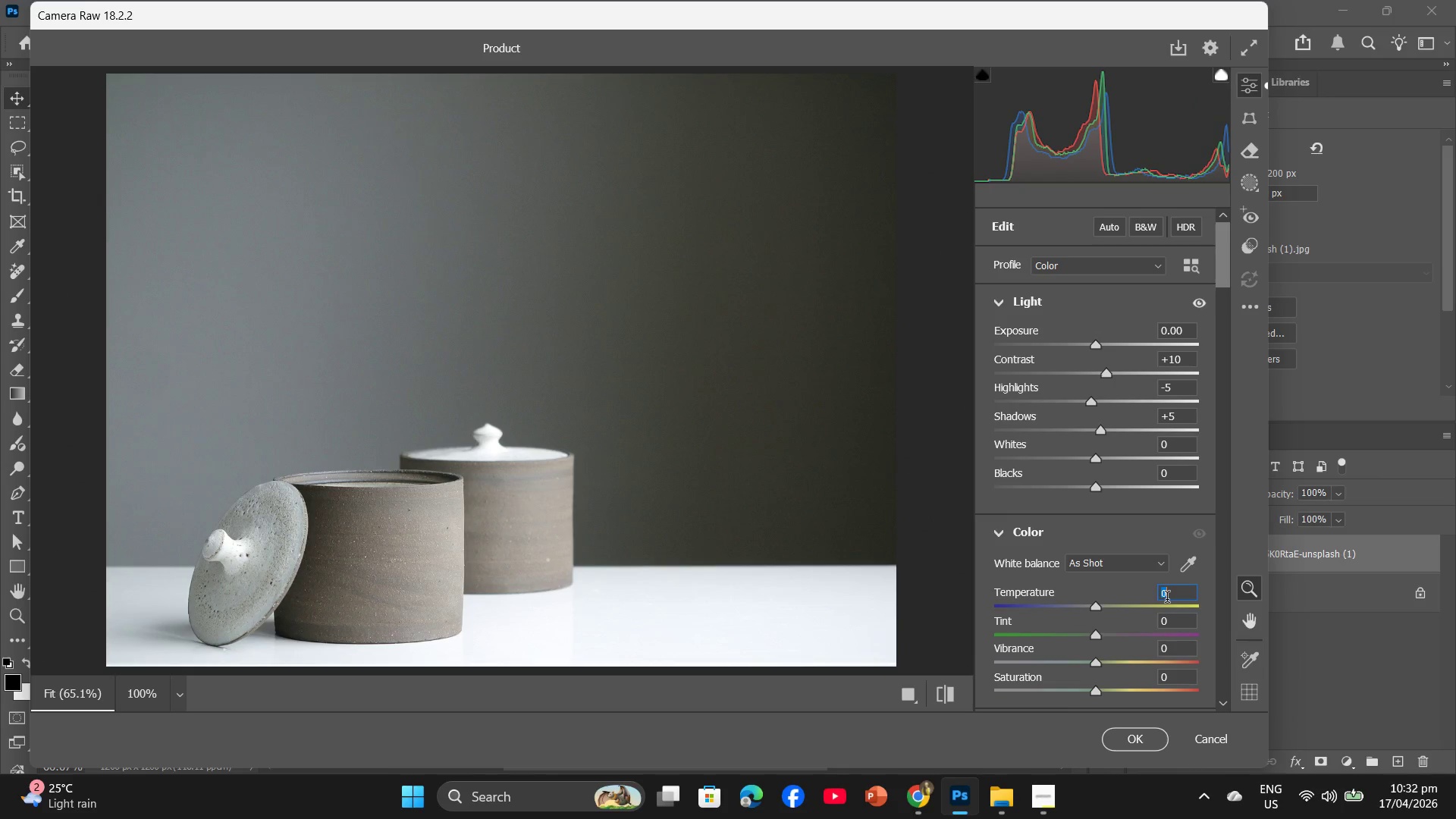 
key(Minus)
 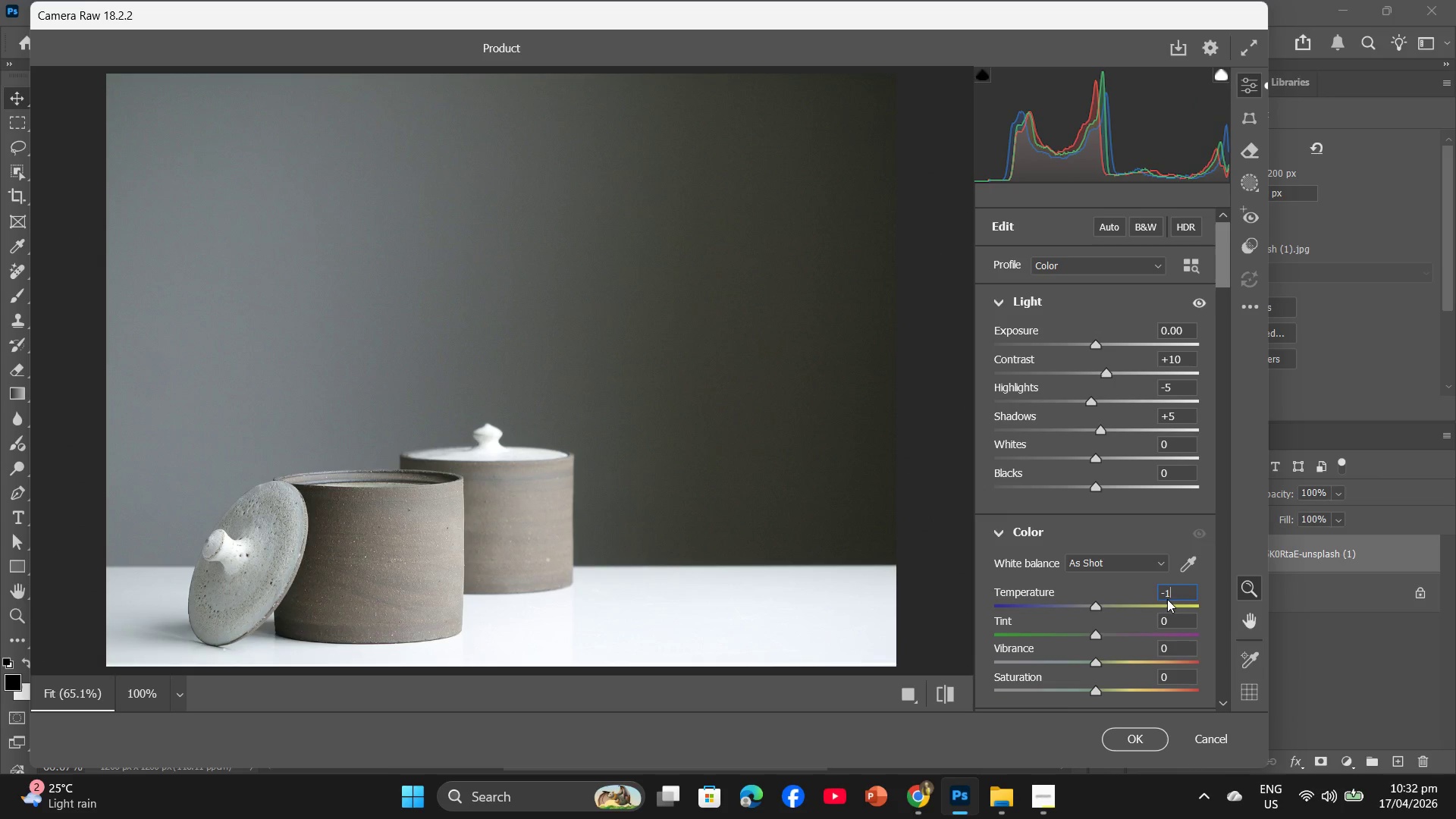 
key(Numpad1)
 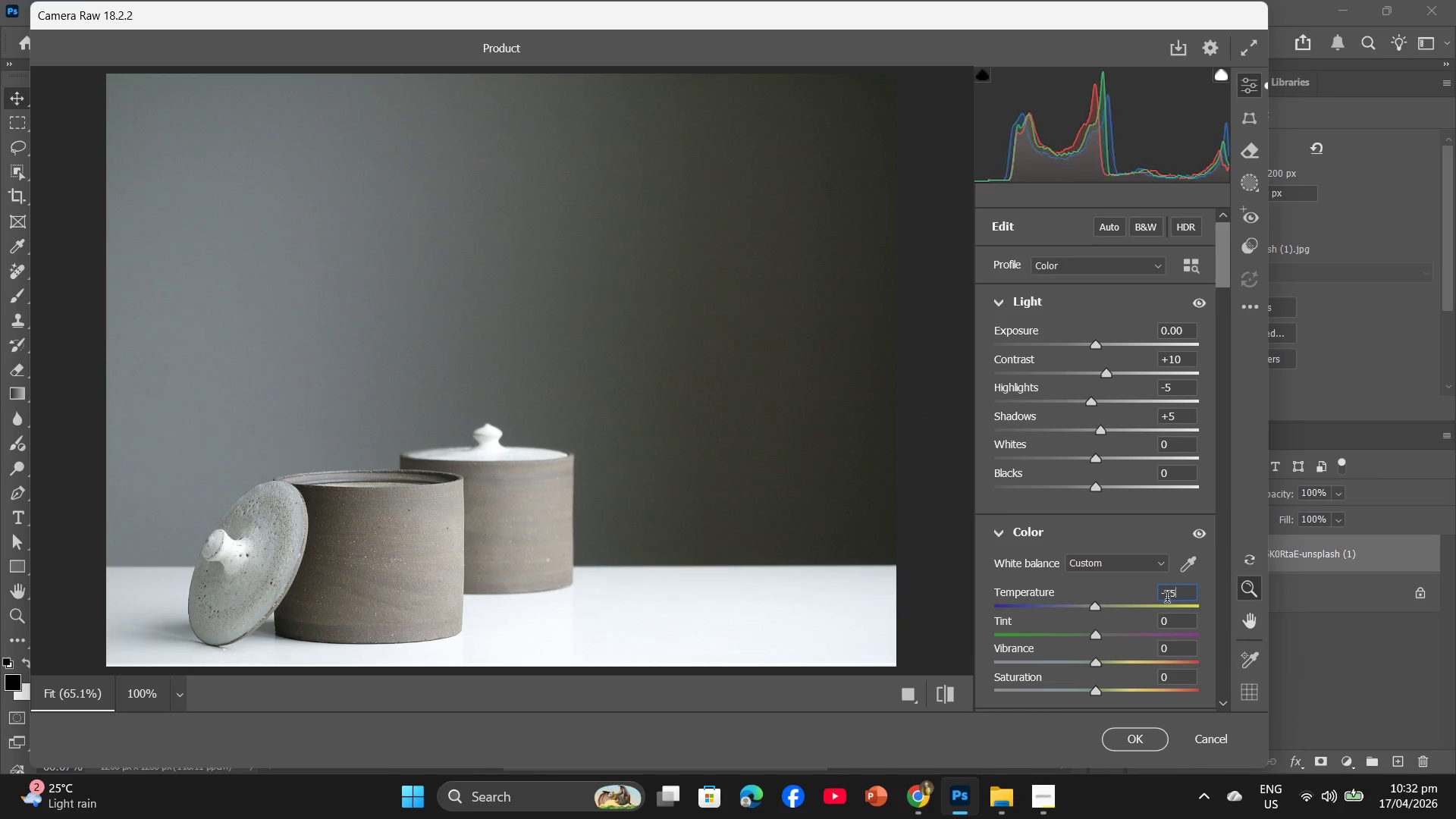 
key(Numpad5)
 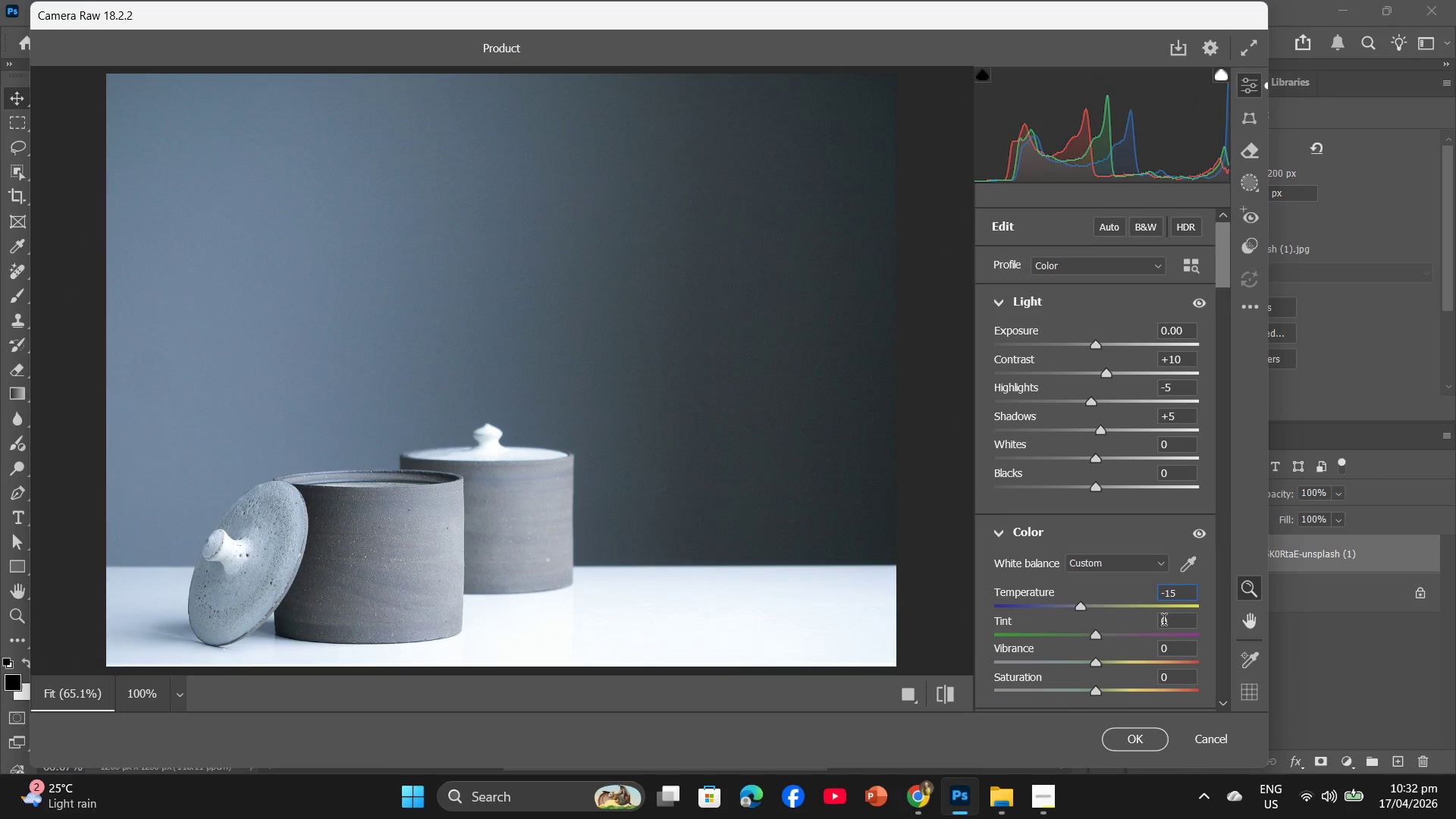 
left_click([1164, 622])
 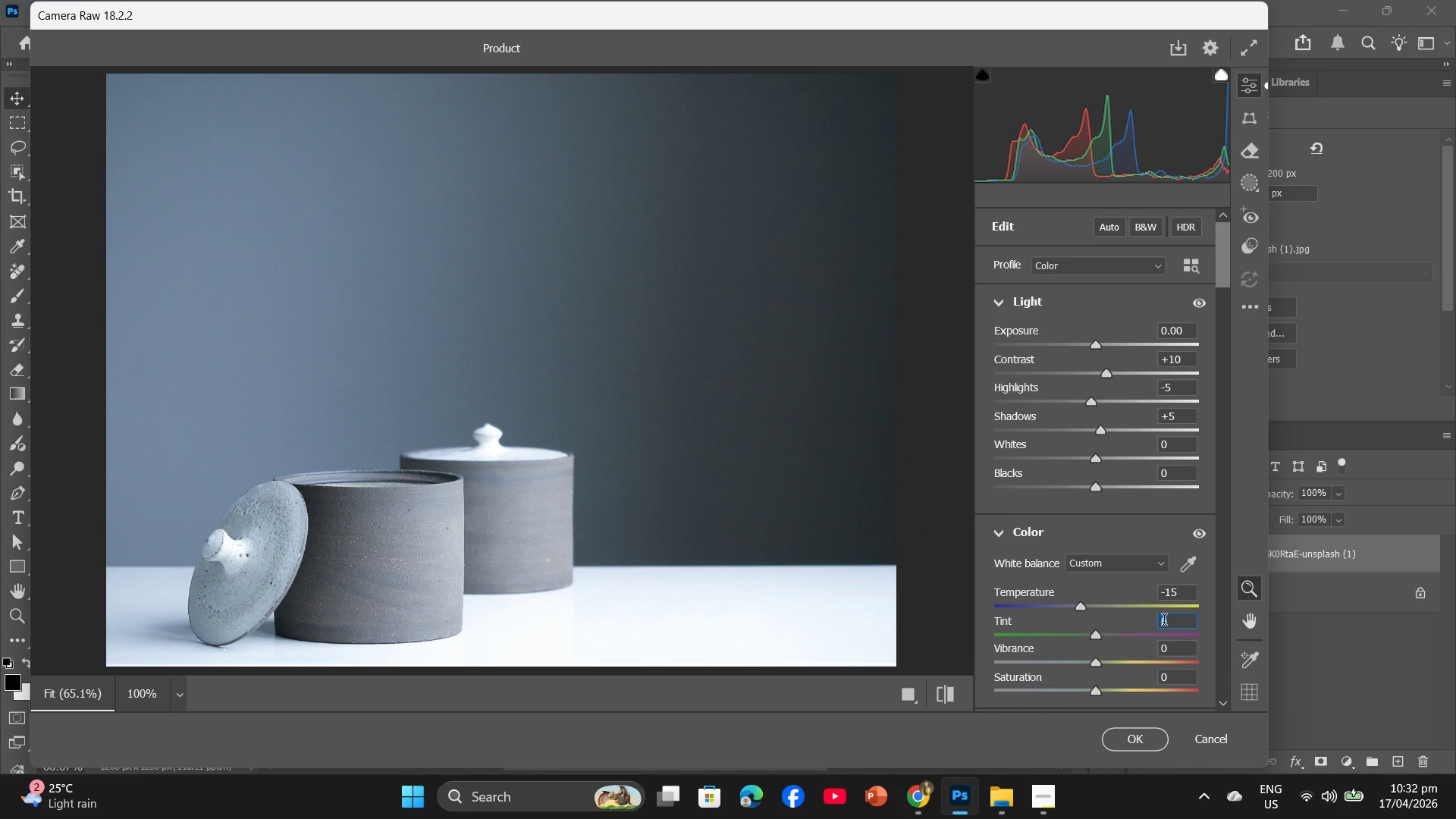 
key(Minus)
 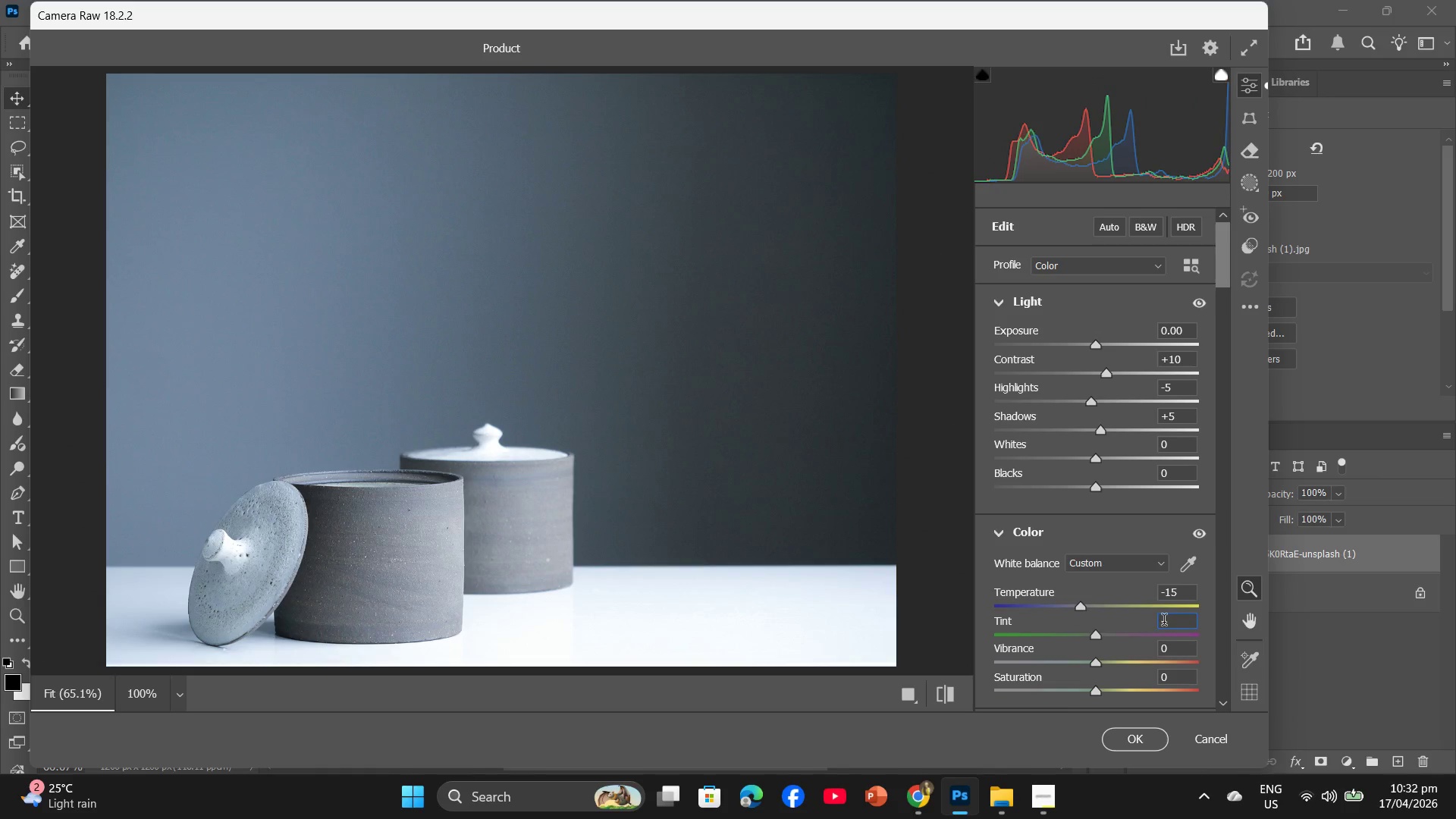 
key(Numpad3)
 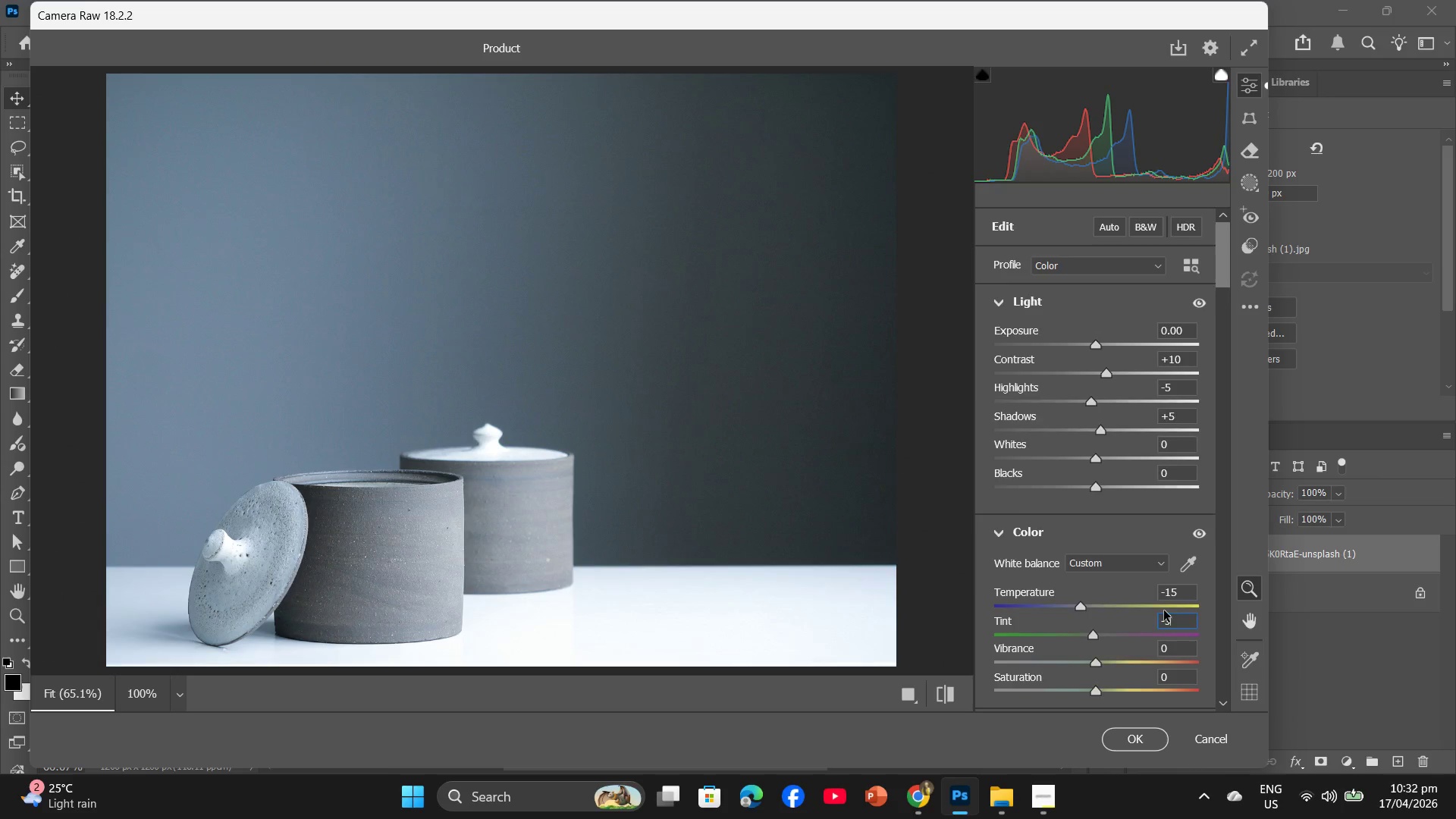 
scroll: coordinate [1164, 610], scroll_direction: down, amount: 2.0
 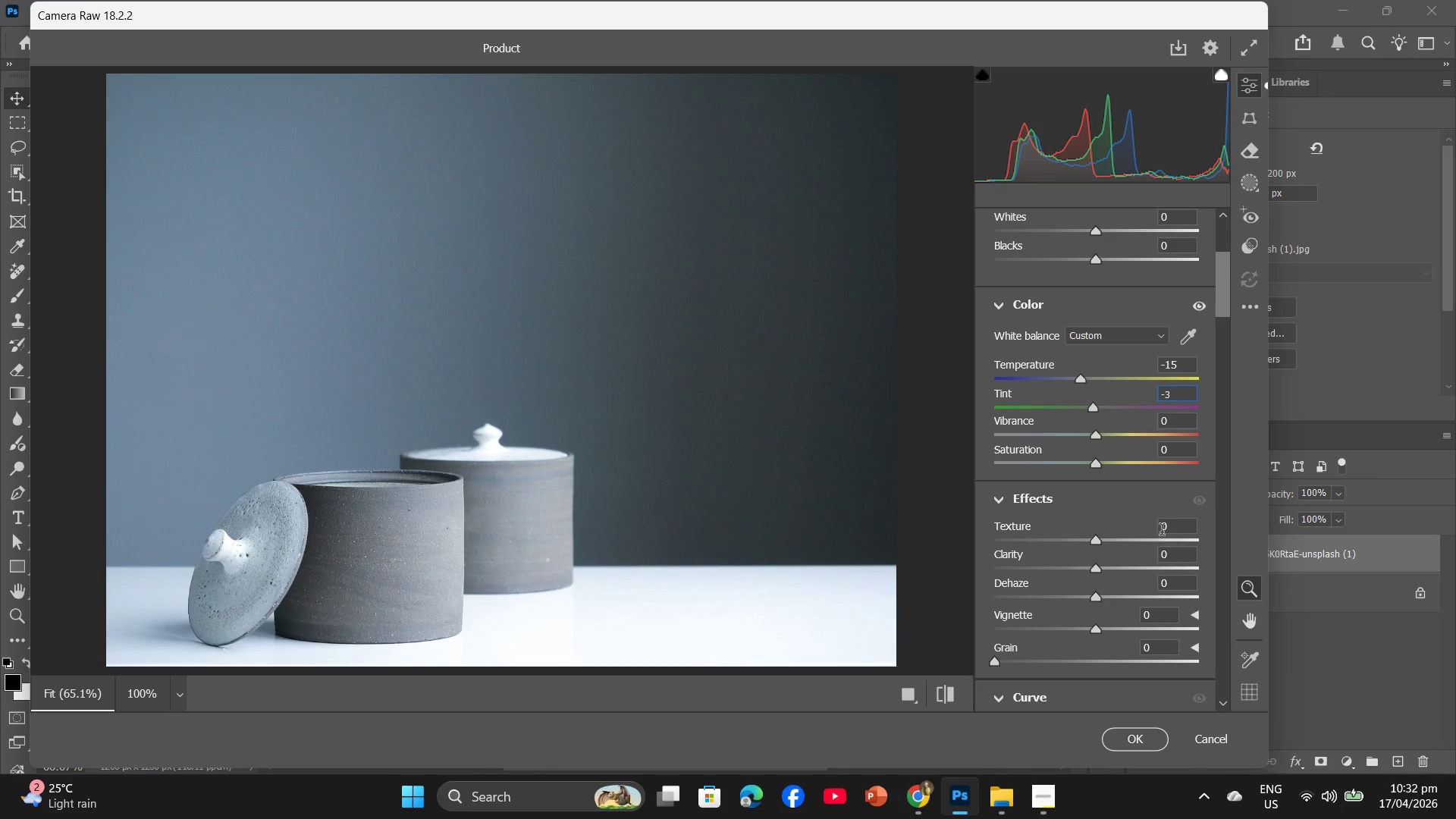 
left_click([1162, 528])
 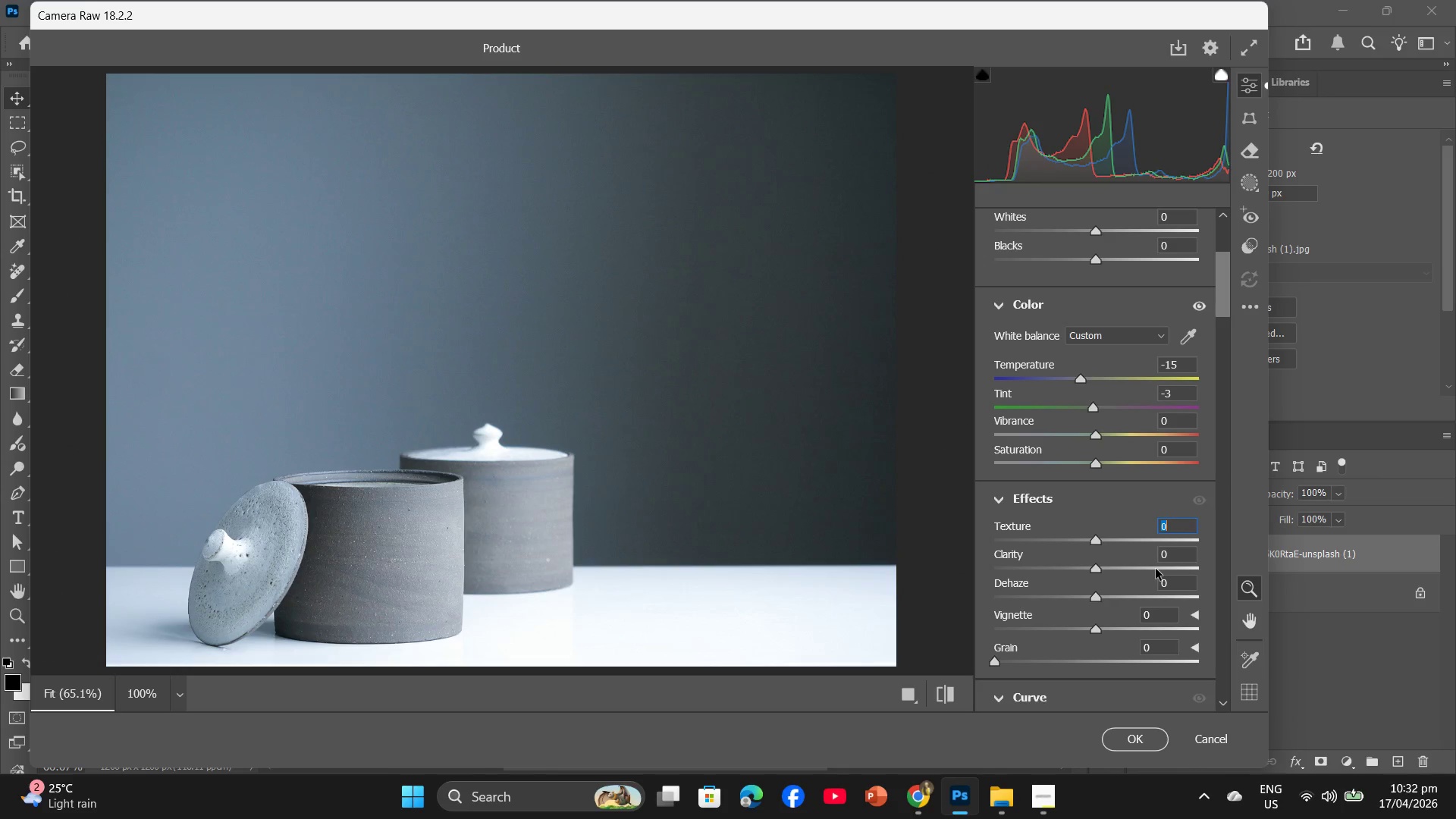 
key(Numpad1)
 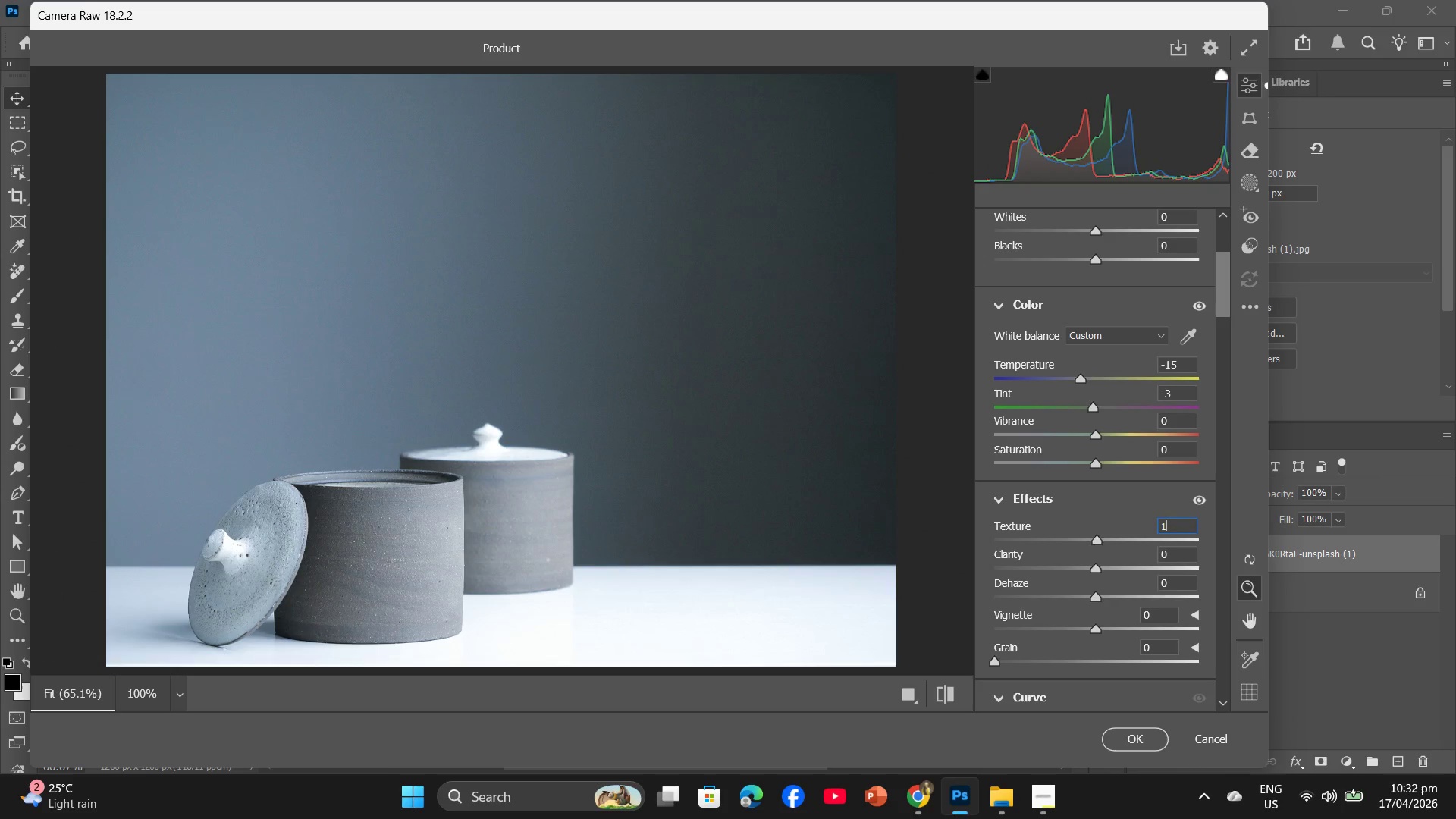 
key(Numpad0)
 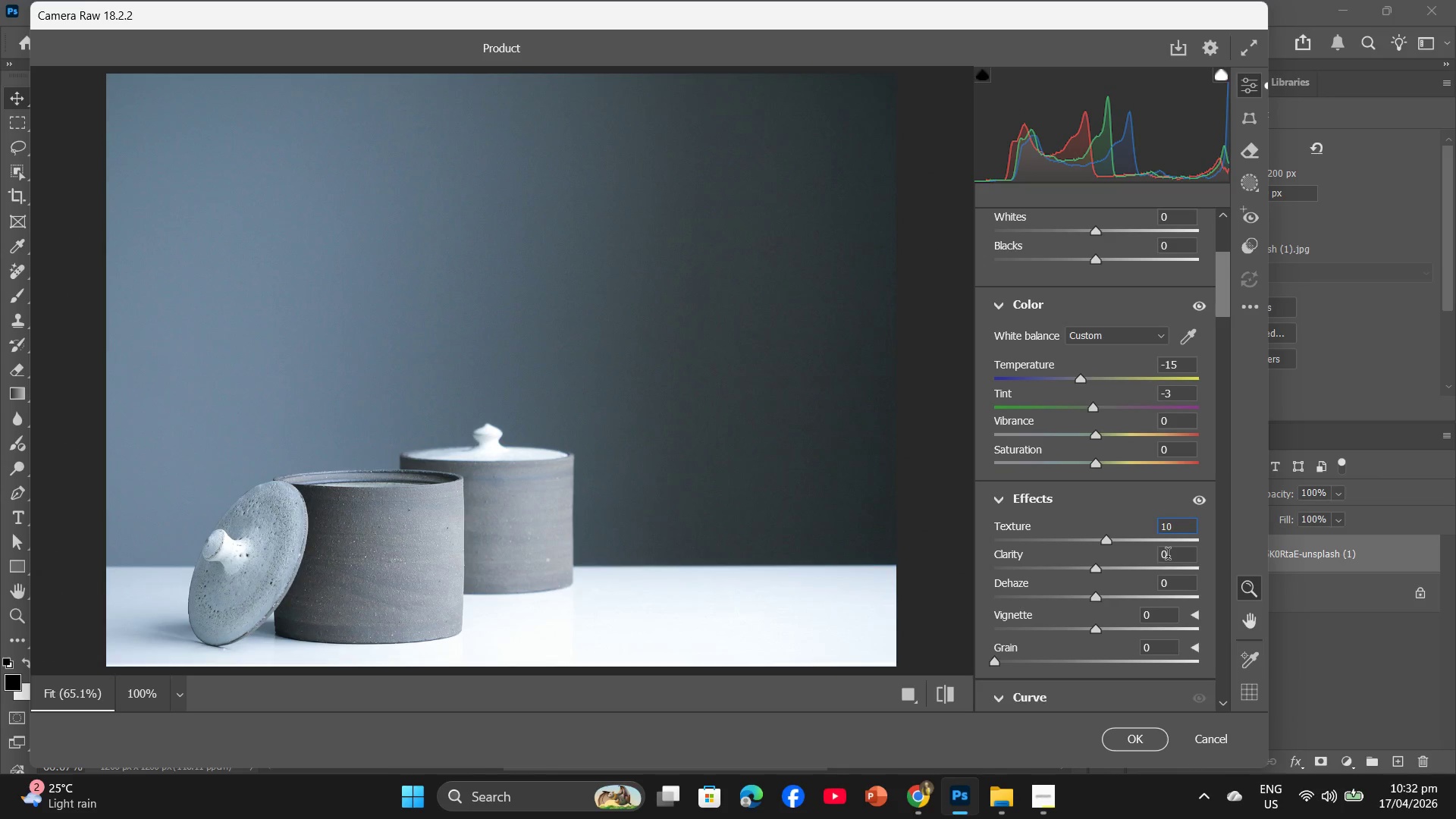 
left_click([1168, 556])
 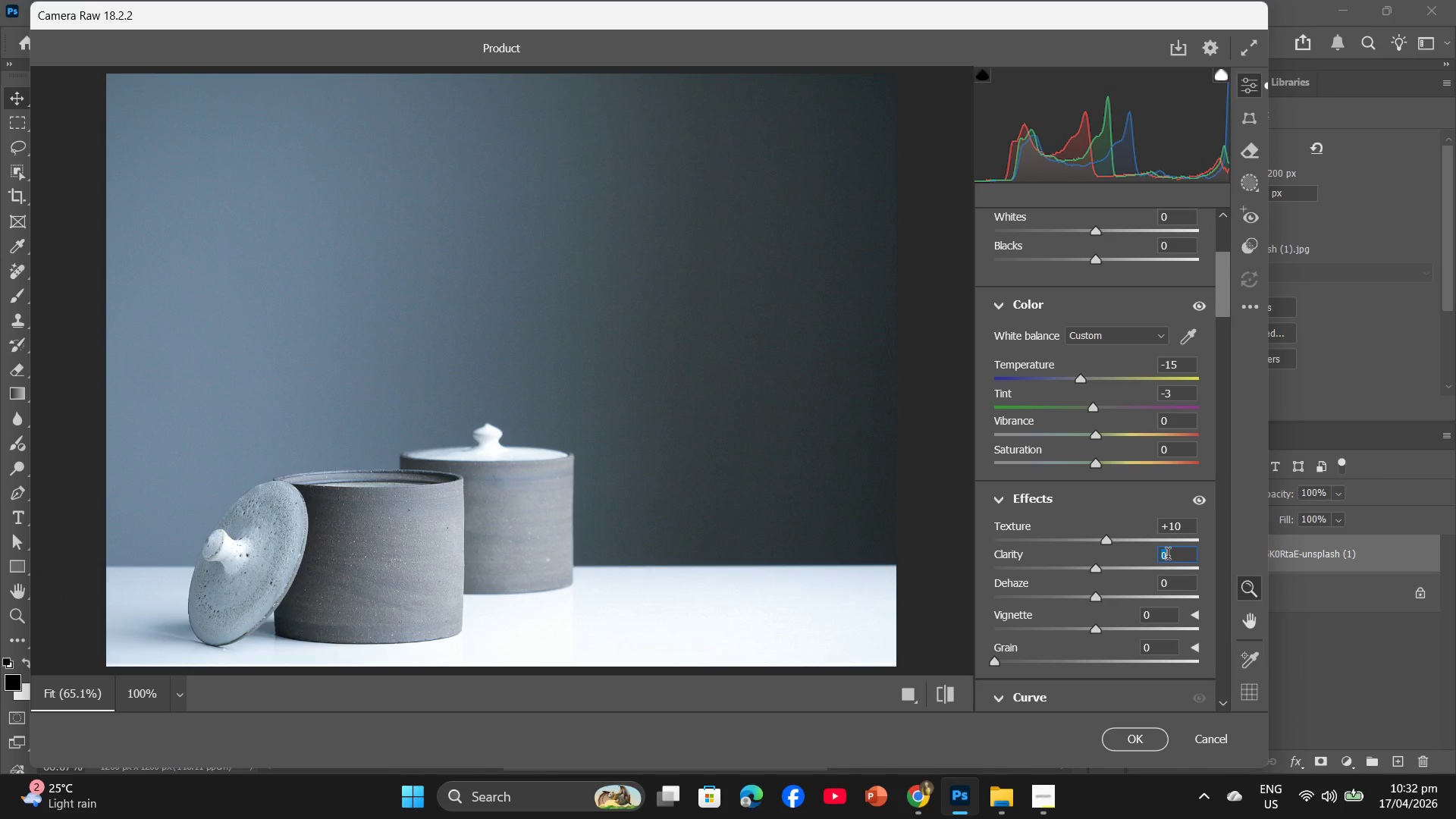 
key(Numpad1)
 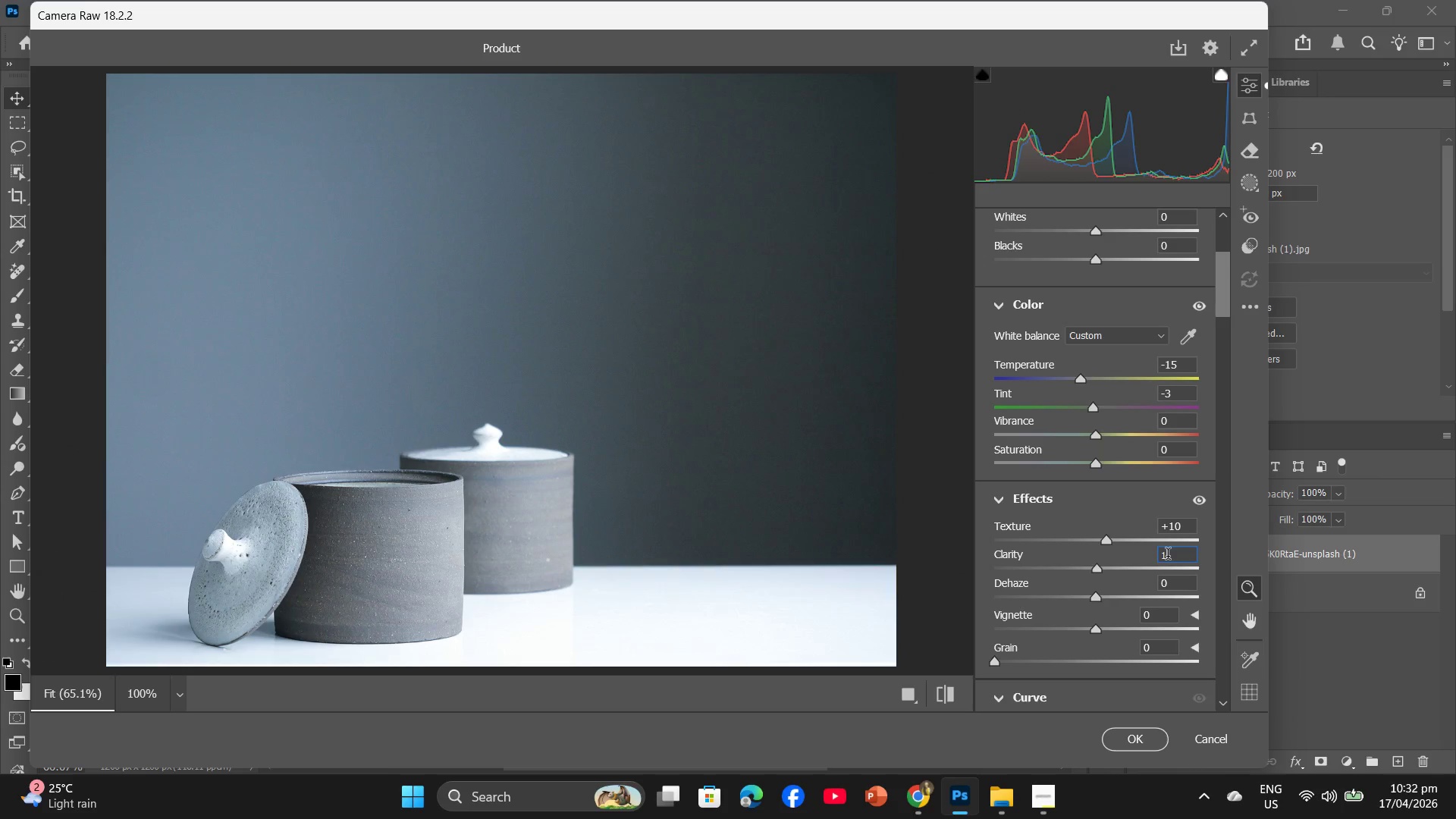 
key(Numpad0)
 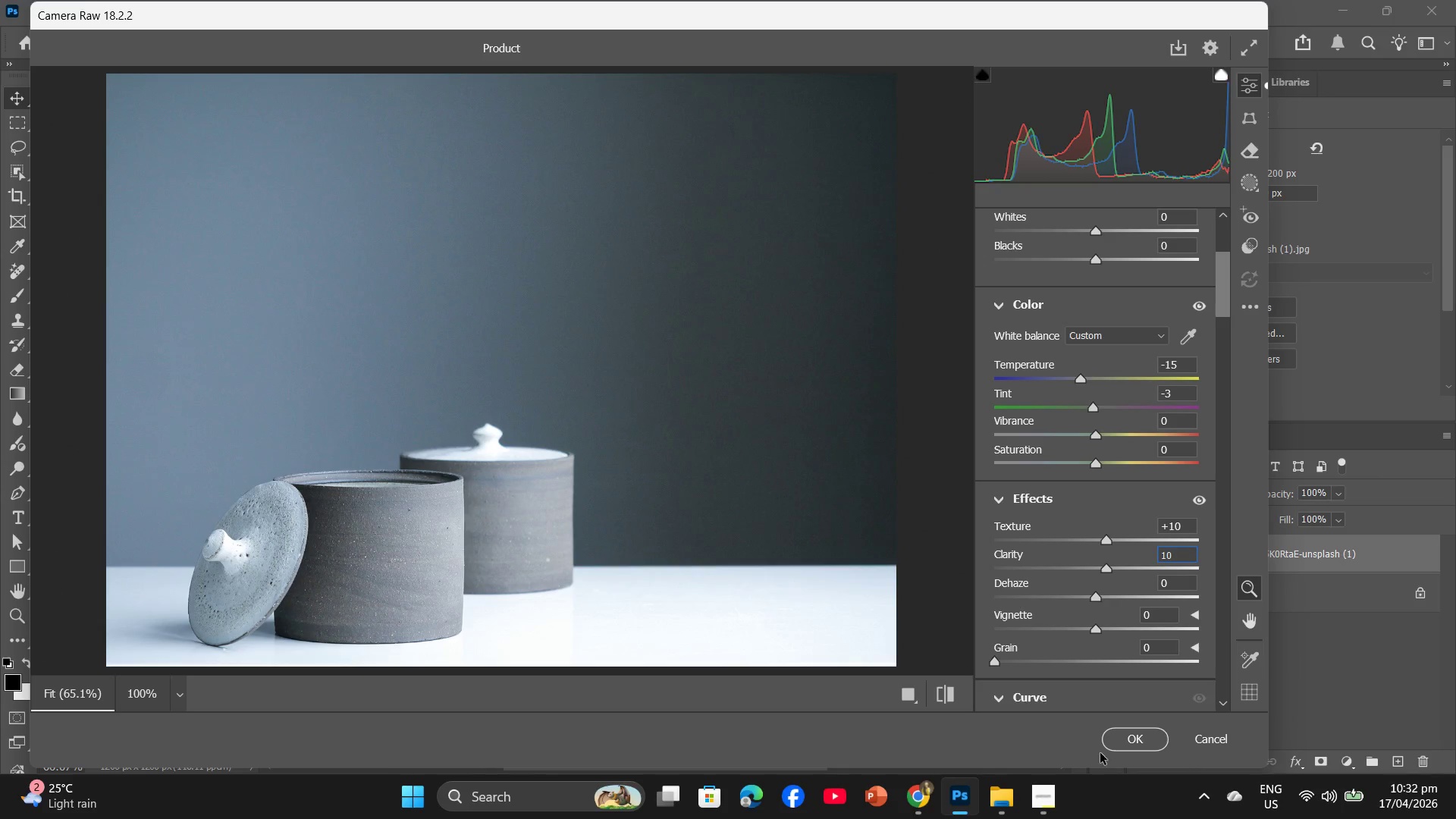 
left_click([1136, 739])
 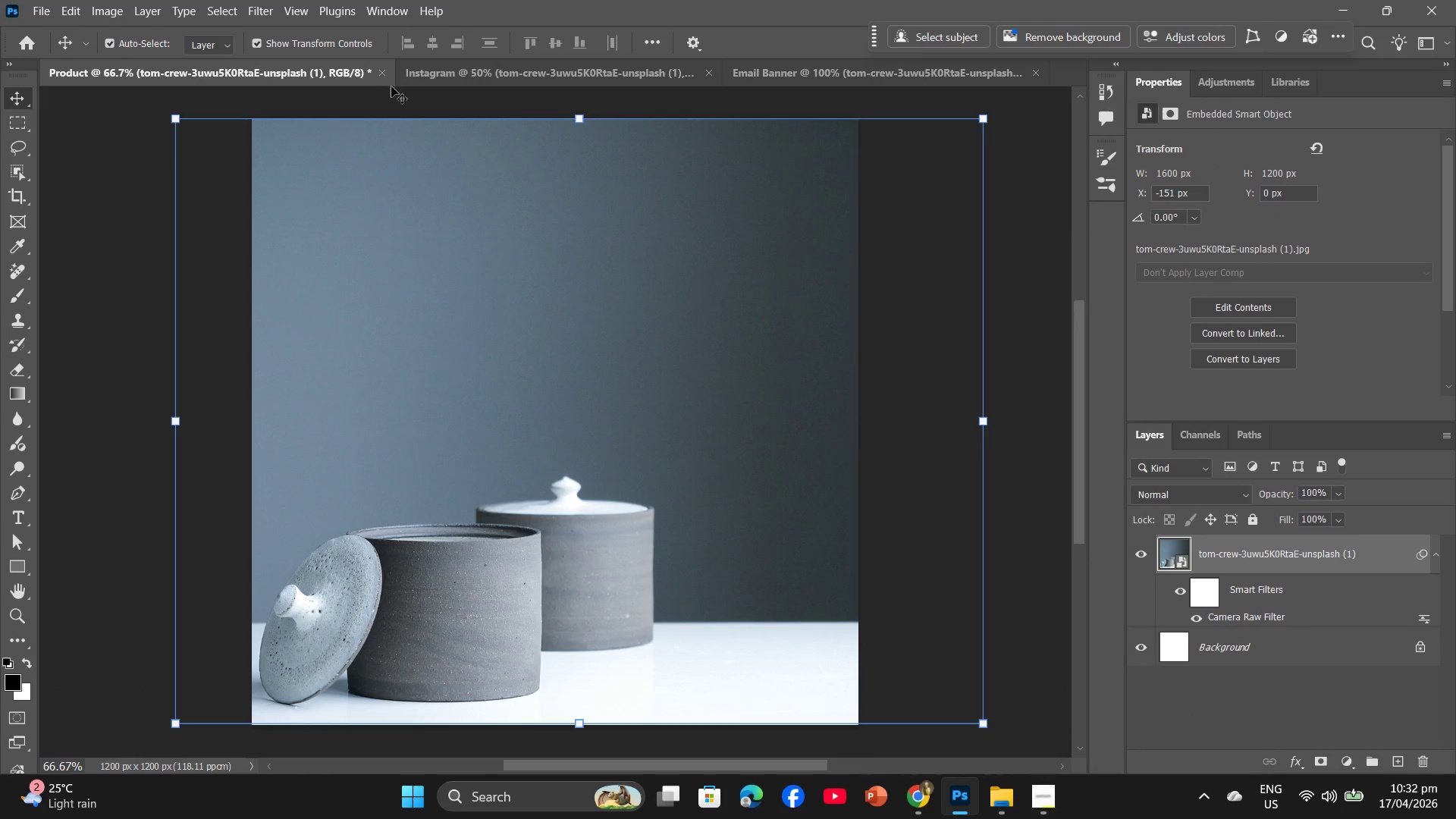 
left_click([462, 77])
 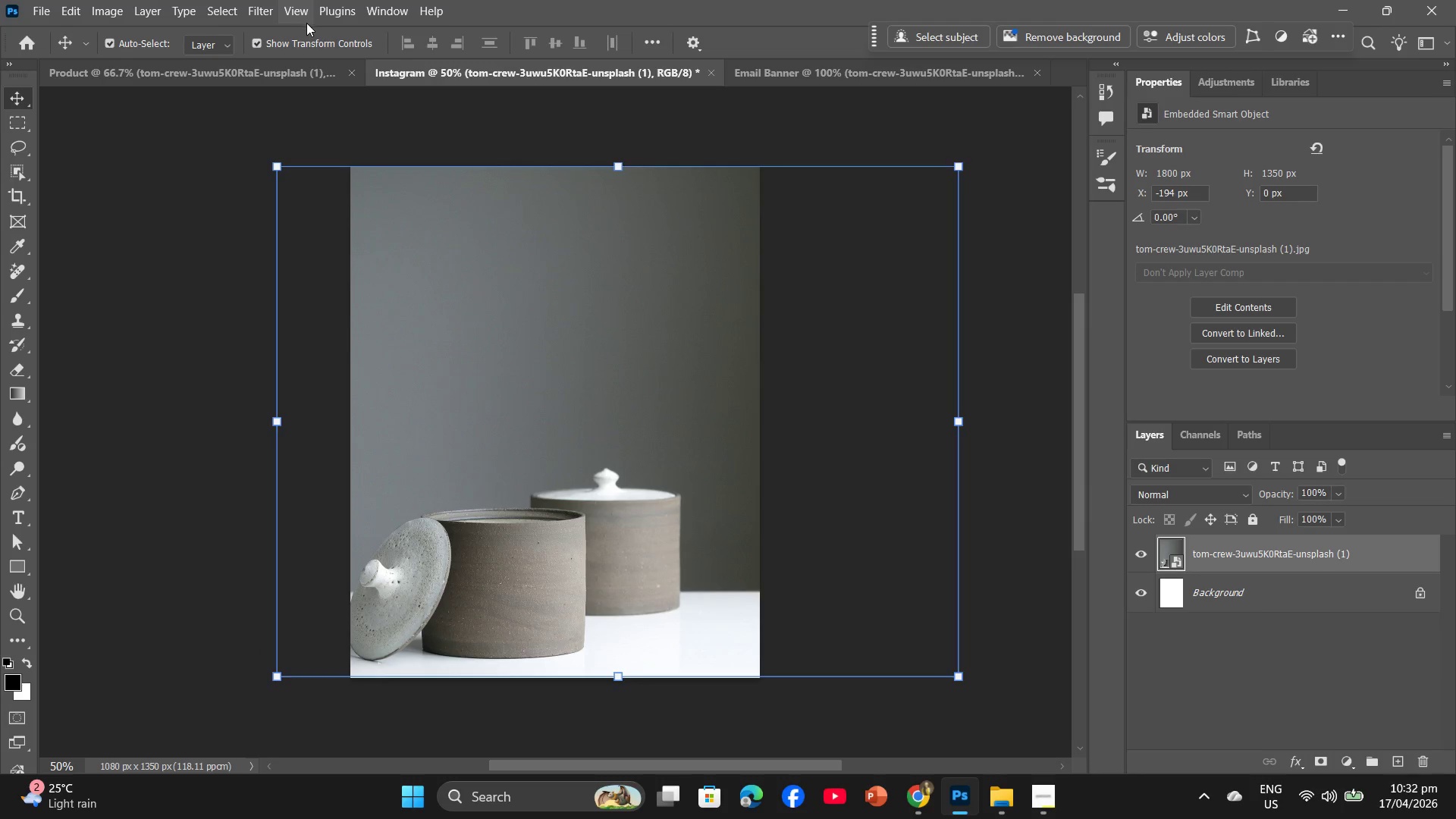 
left_click([271, 6])
 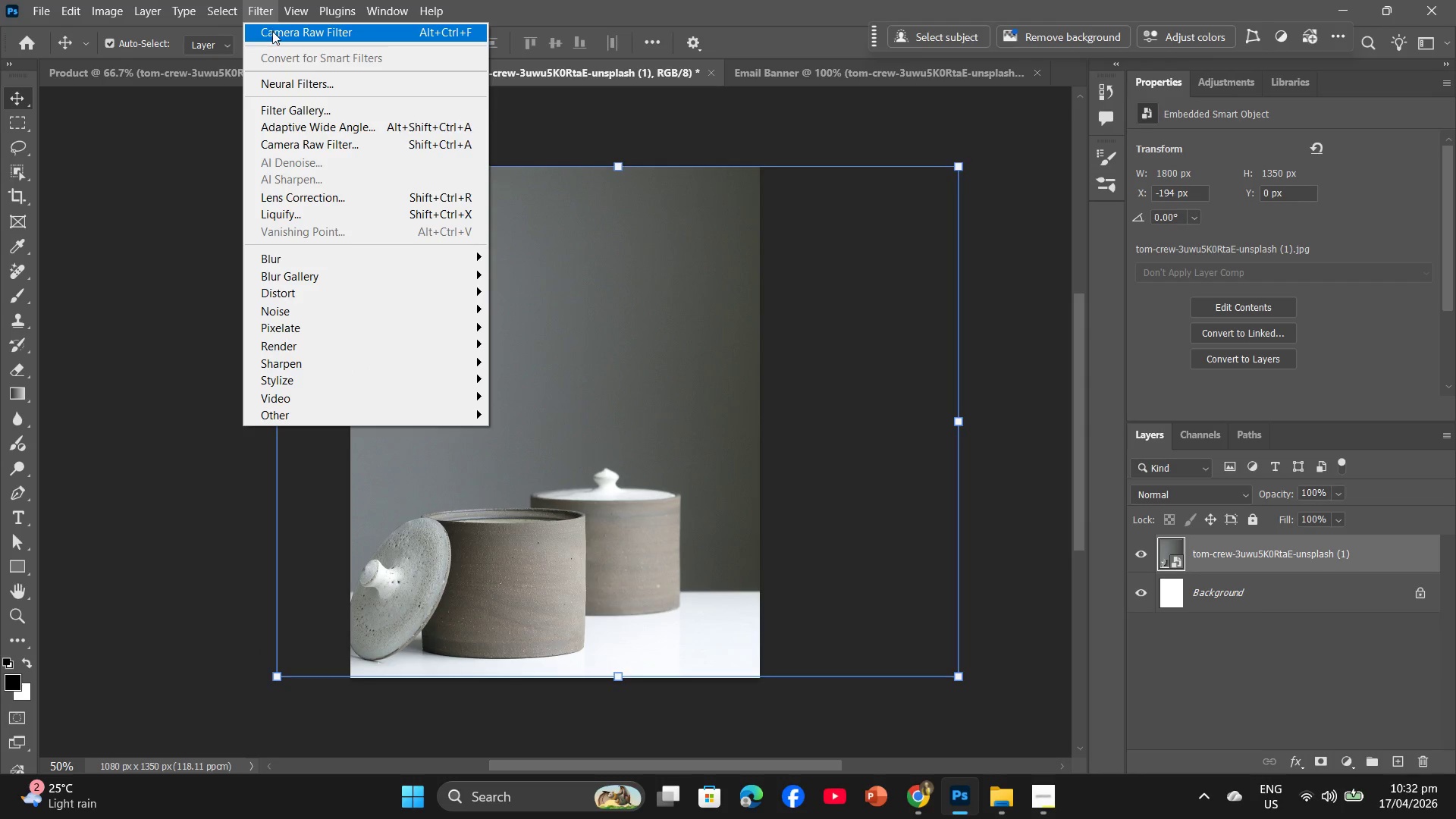 
left_click([272, 31])
 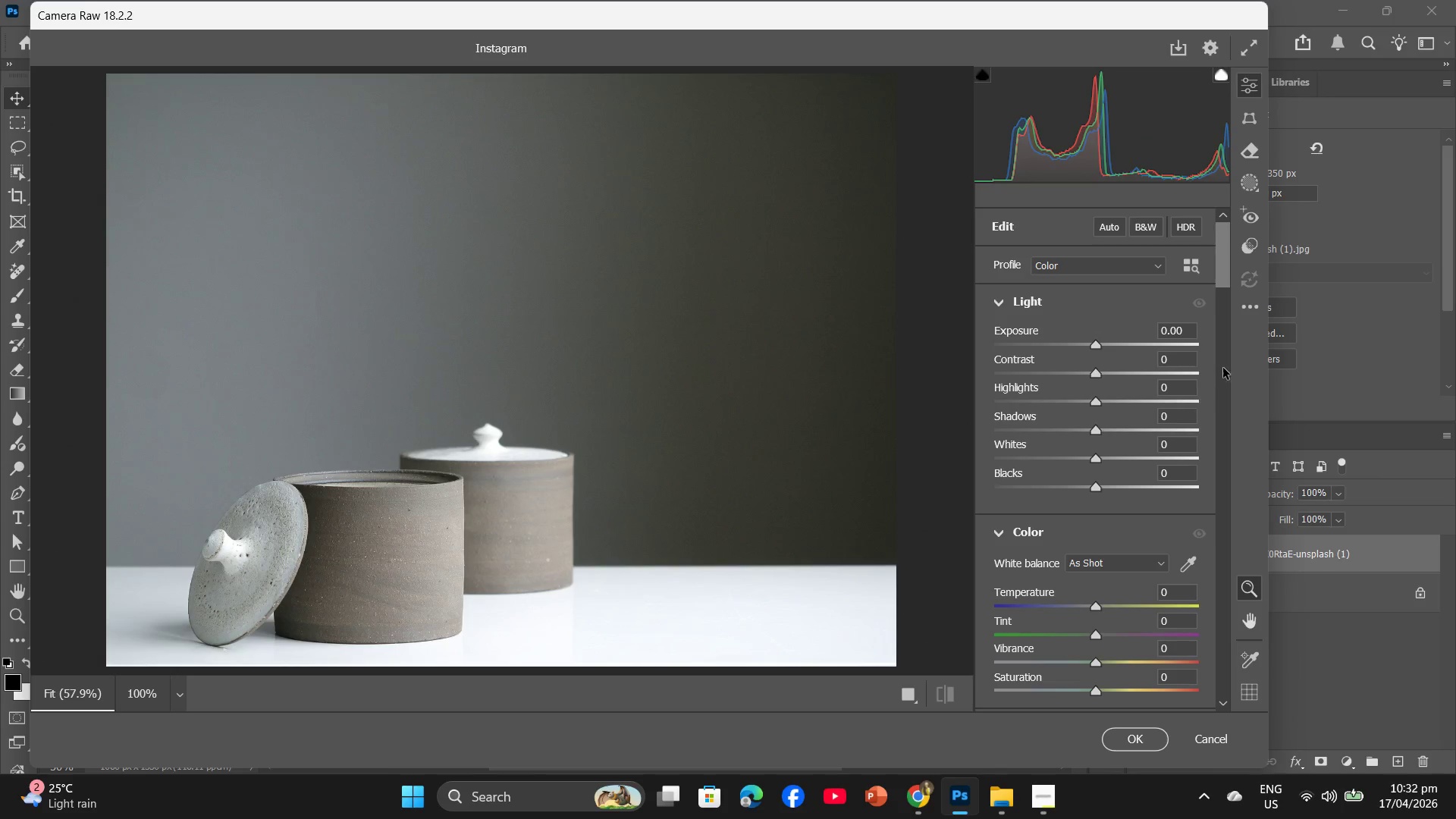 
left_click([1166, 360])
 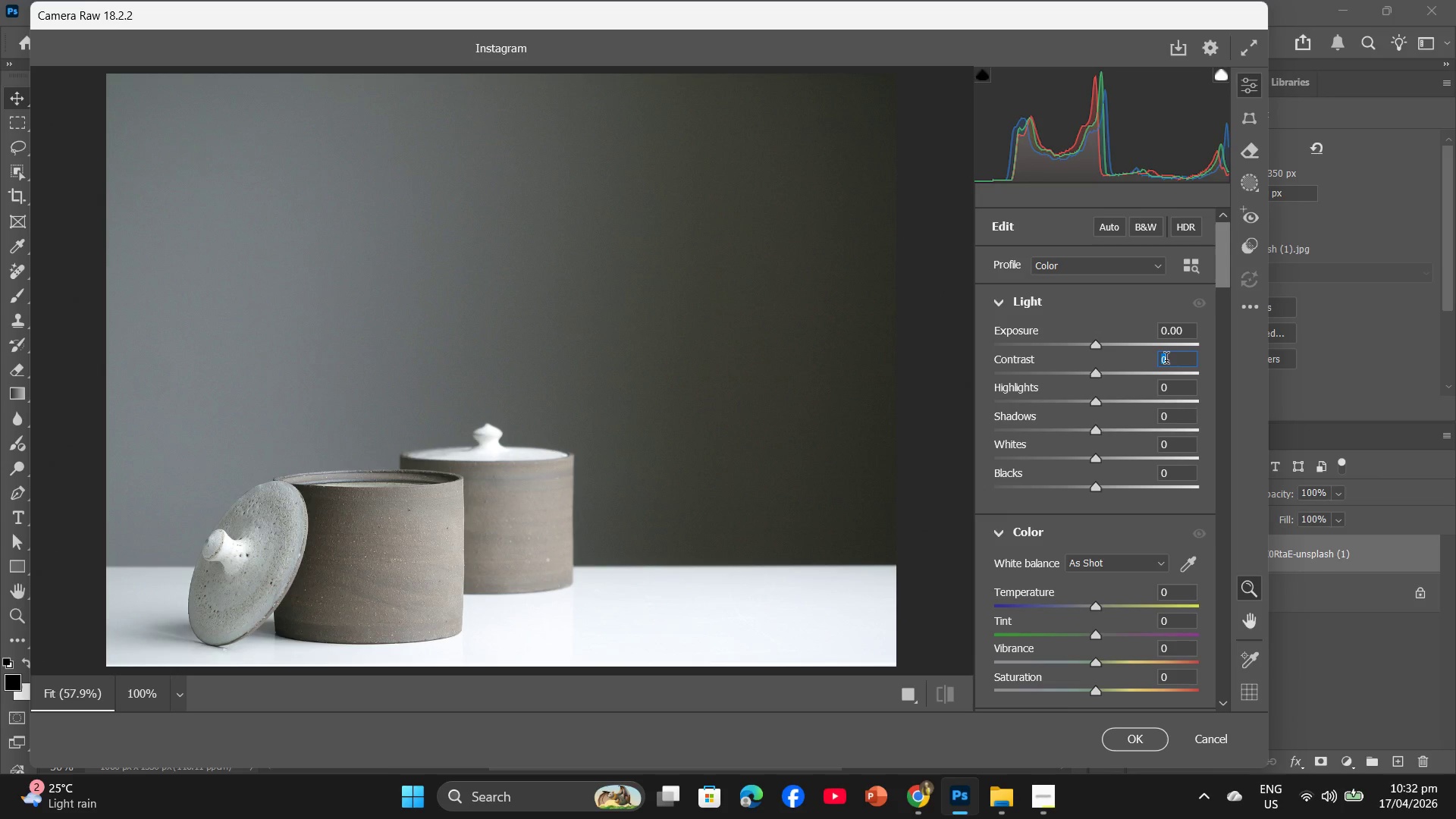 
hold_key(key=Numpad1, duration=0.33)
 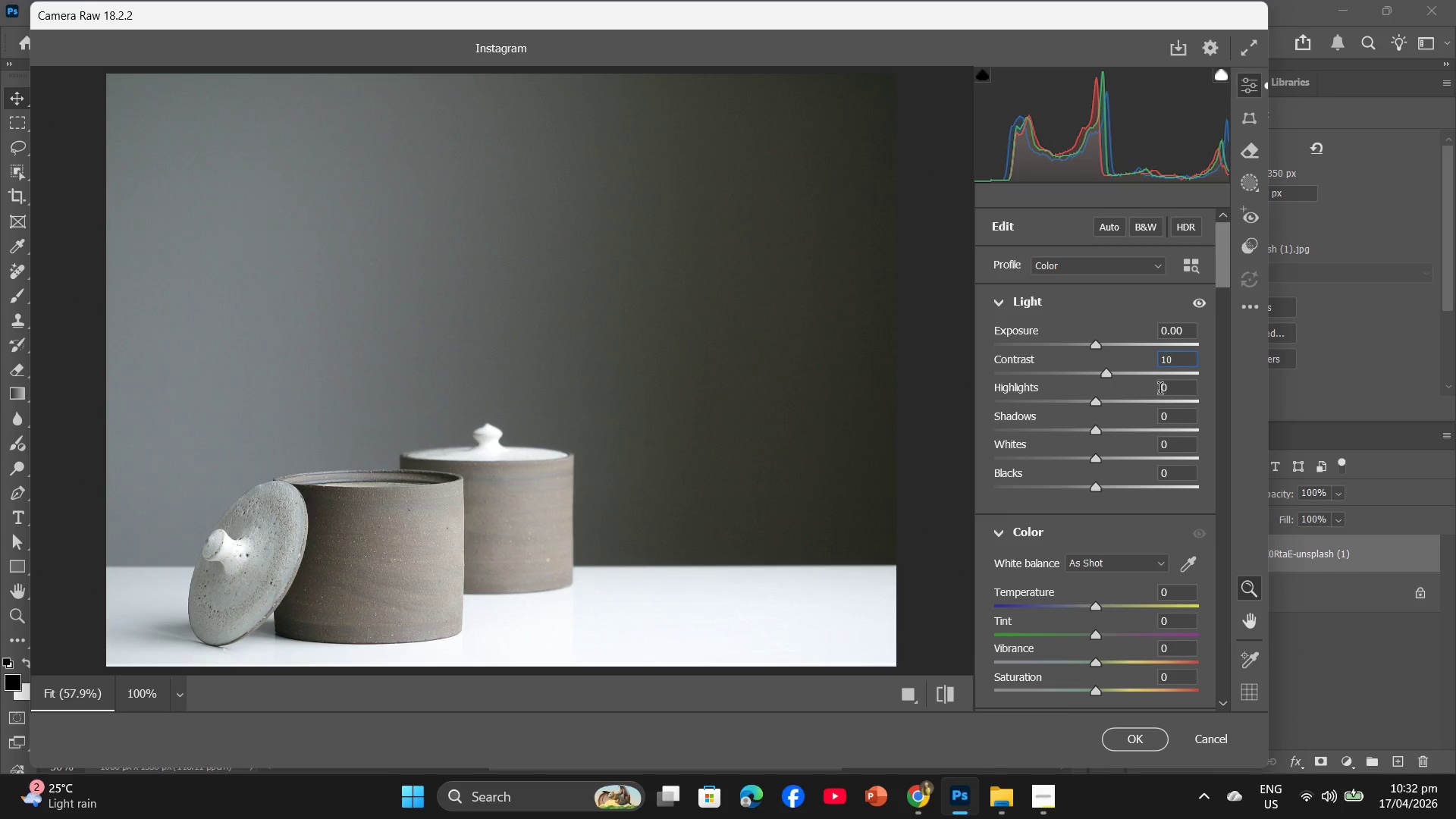 
key(Numpad0)
 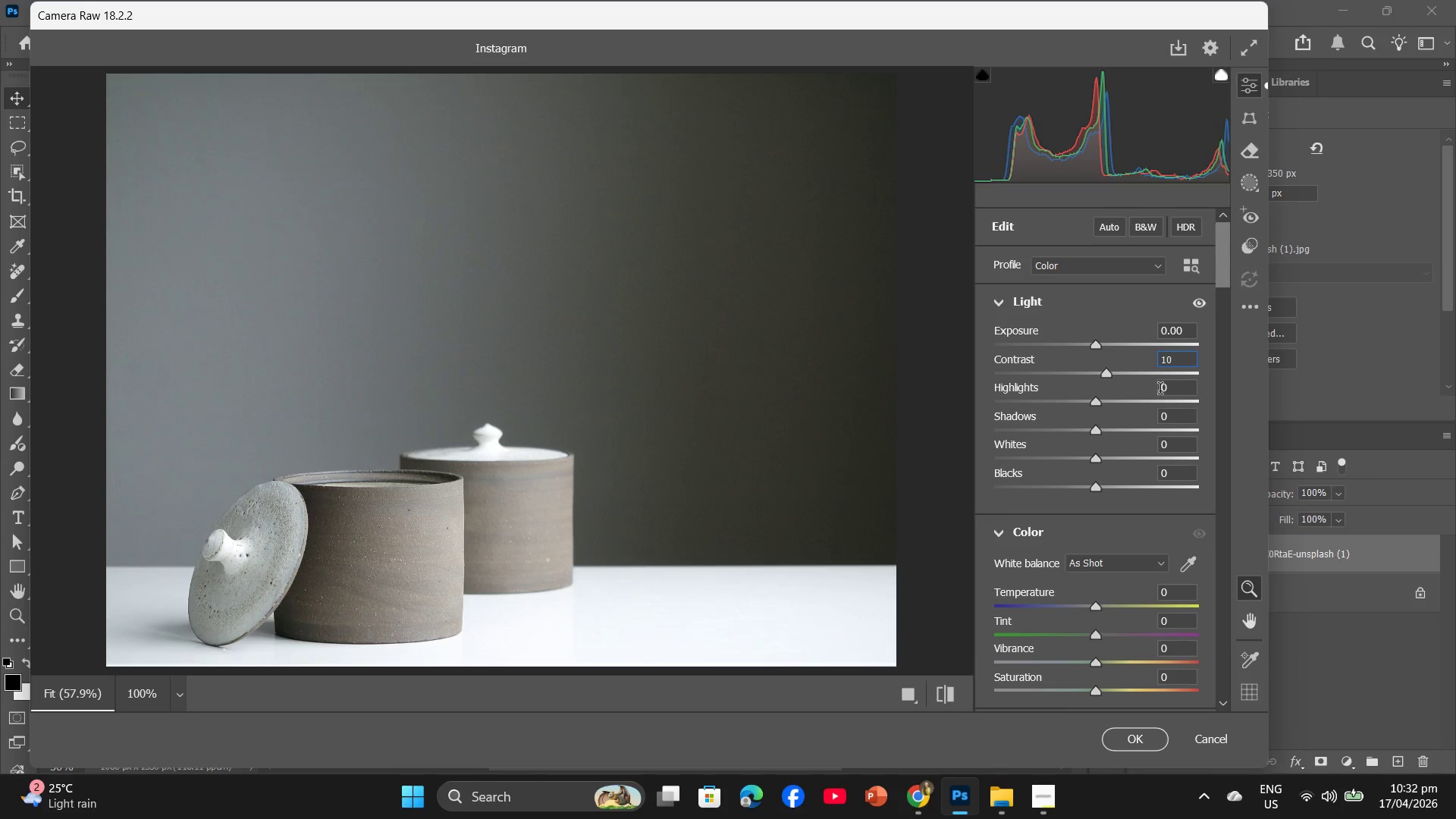 
left_click([1163, 390])
 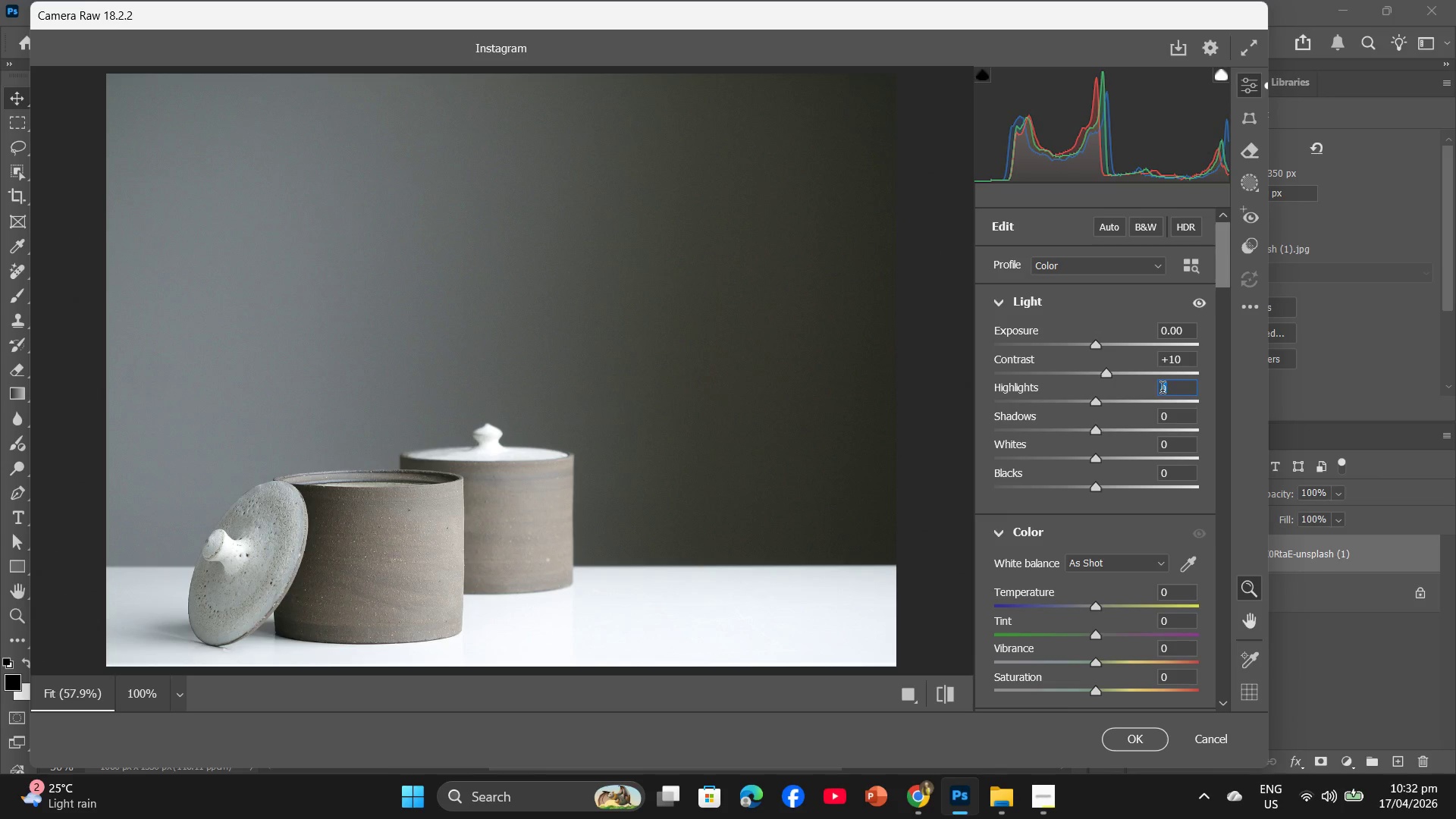 
key(Minus)
 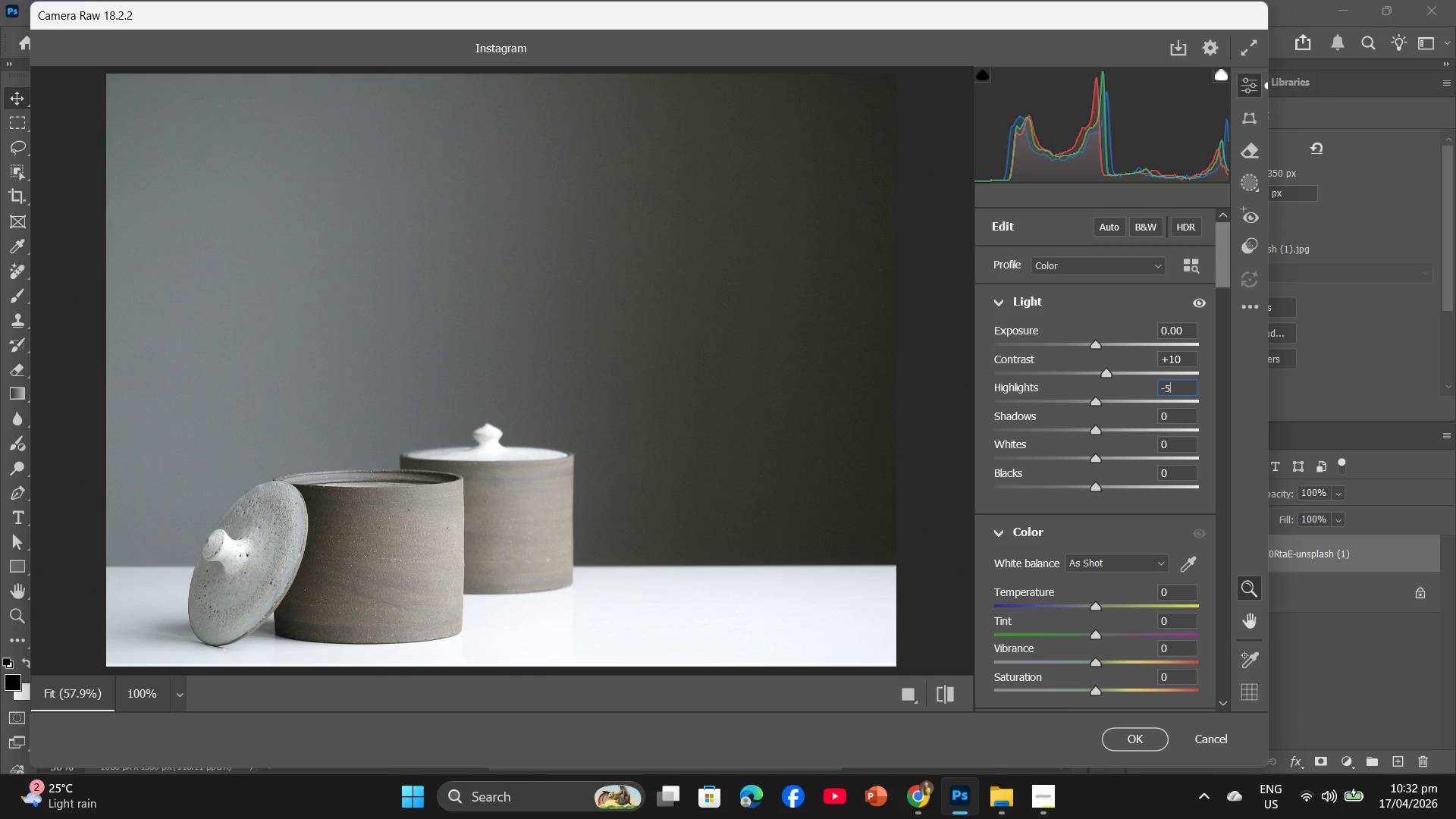 
key(Numpad5)
 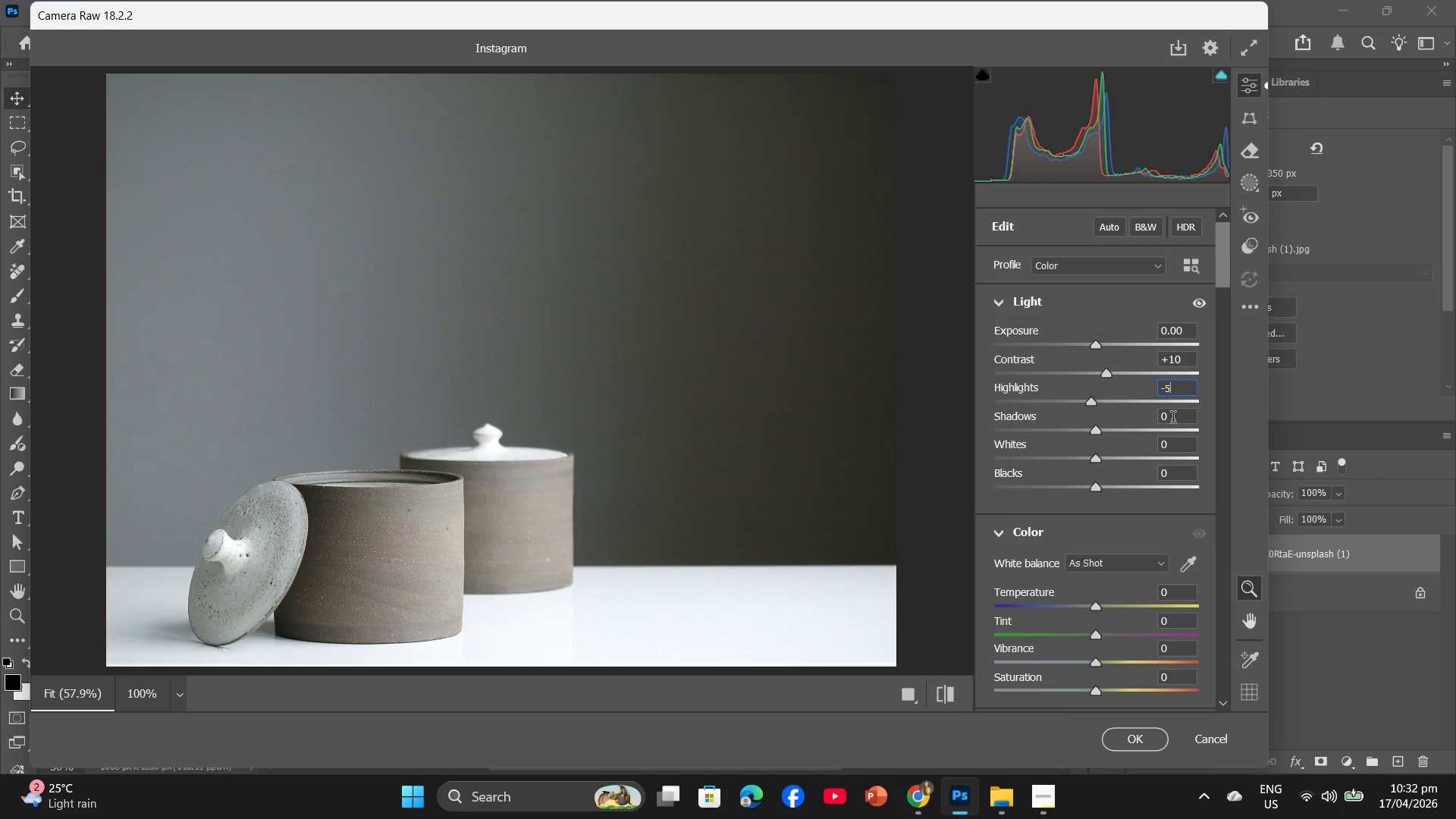 
left_click([1171, 419])
 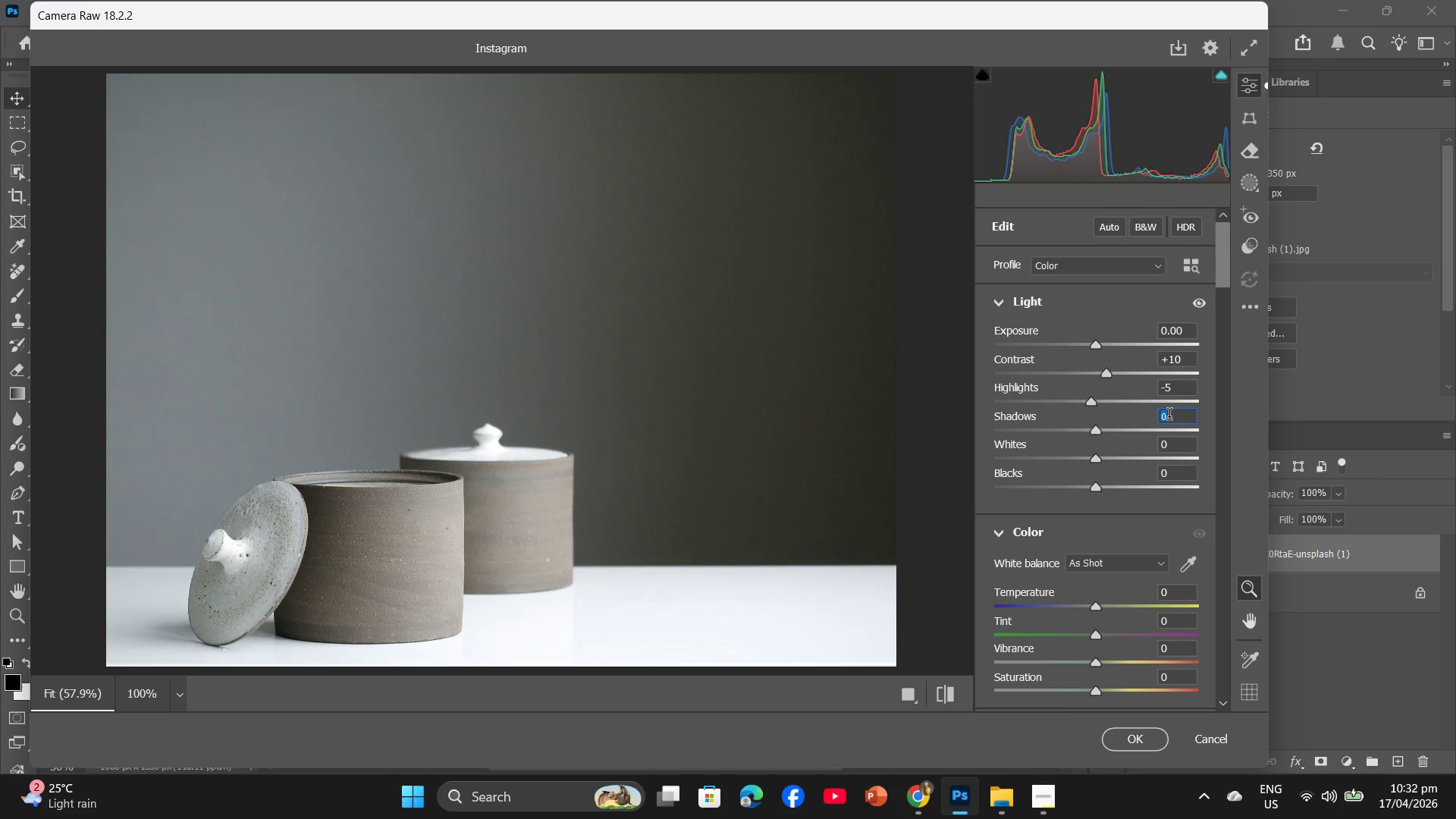 
key(Numpad5)
 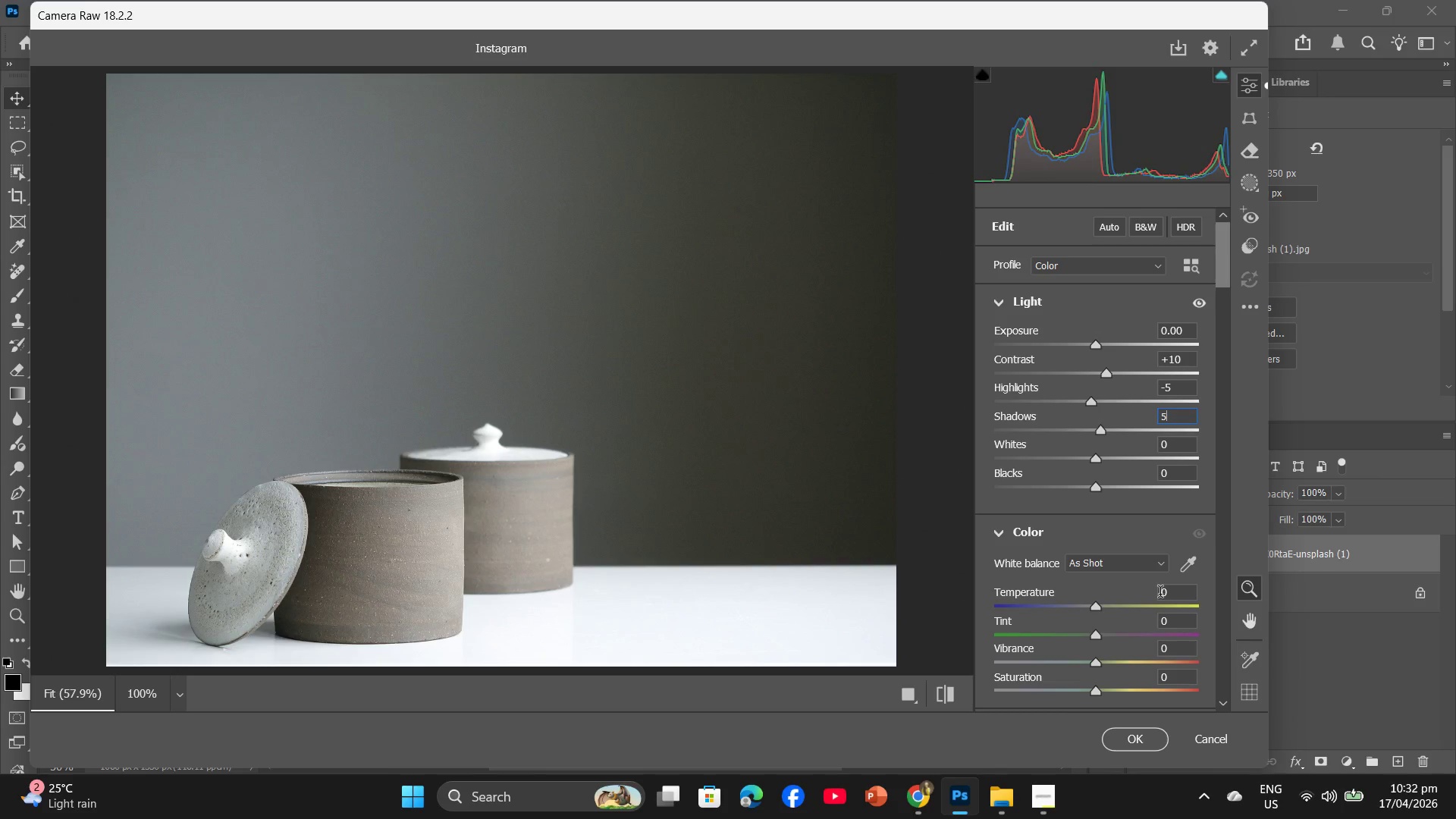 
left_click([1160, 594])
 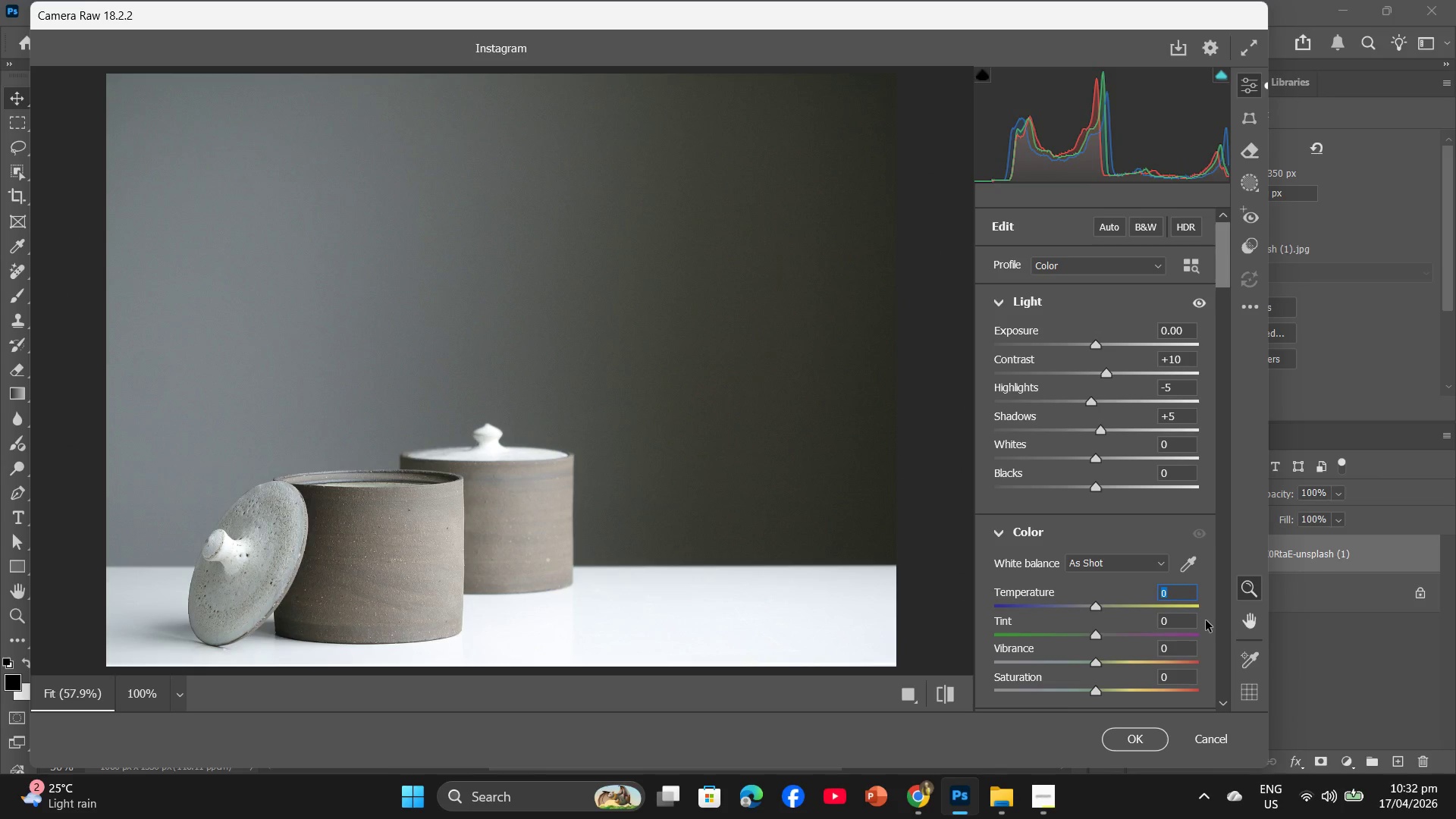 
key(Minus)
 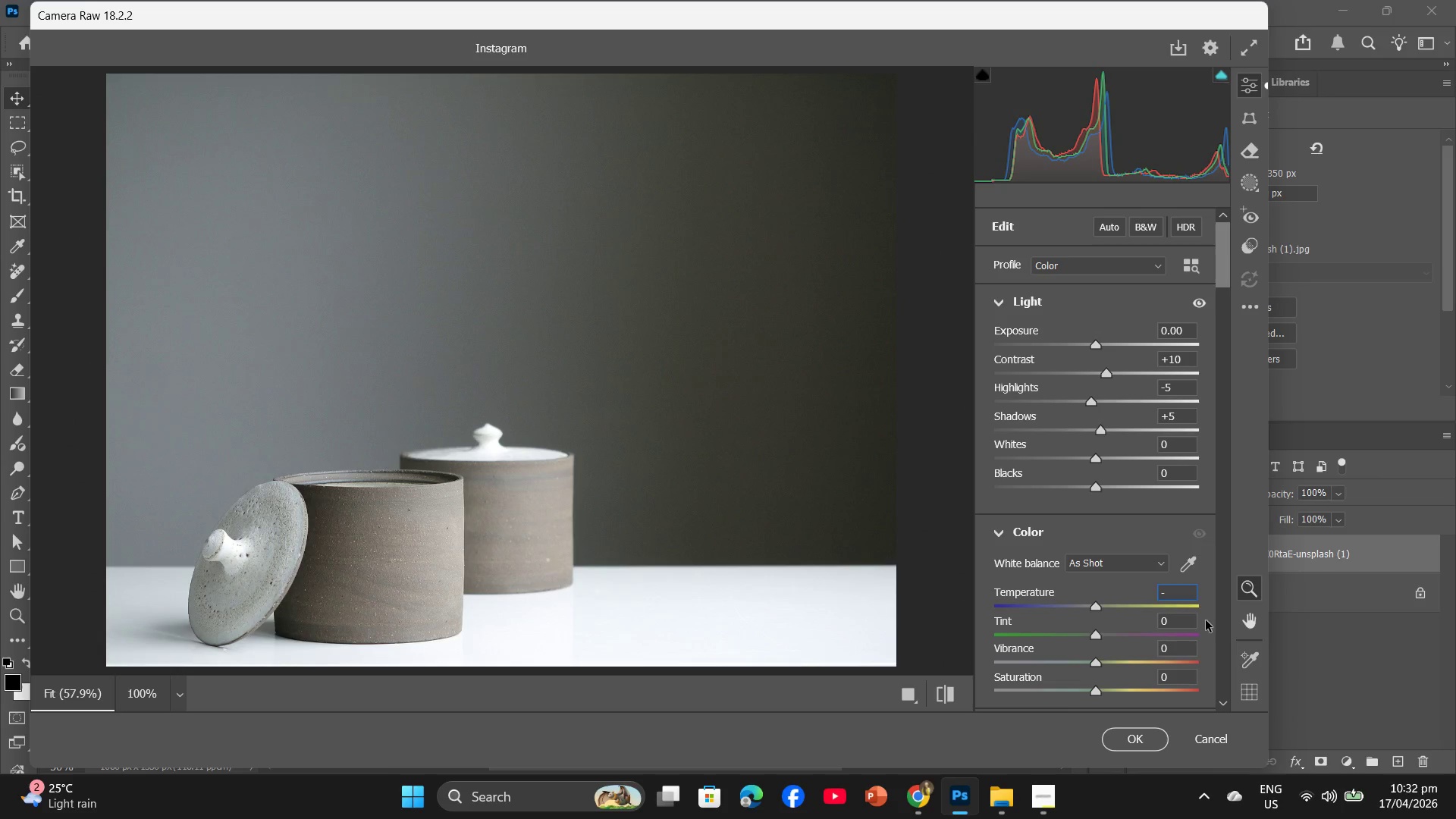 
key(Numpad1)
 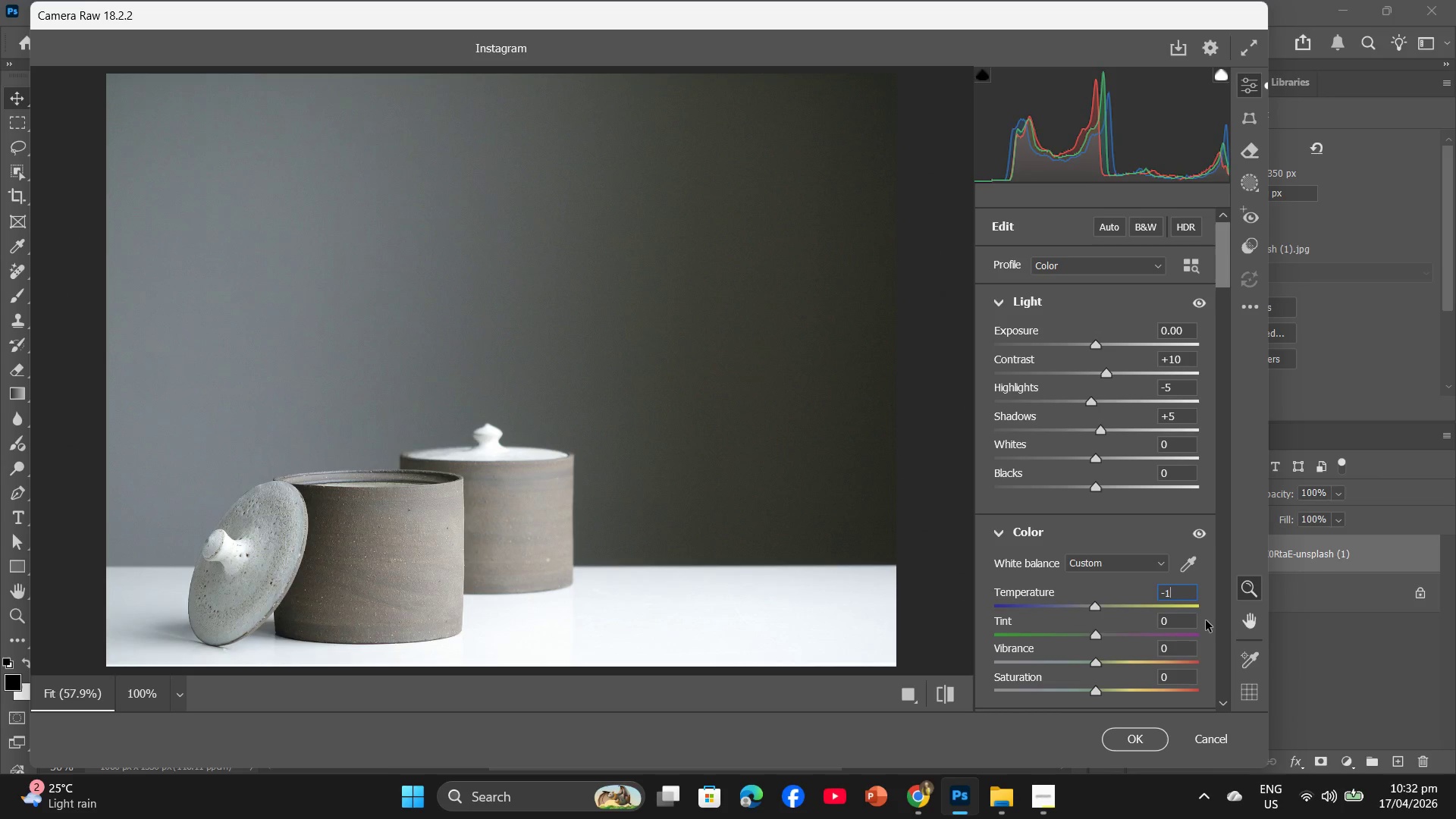 
key(Numpad5)
 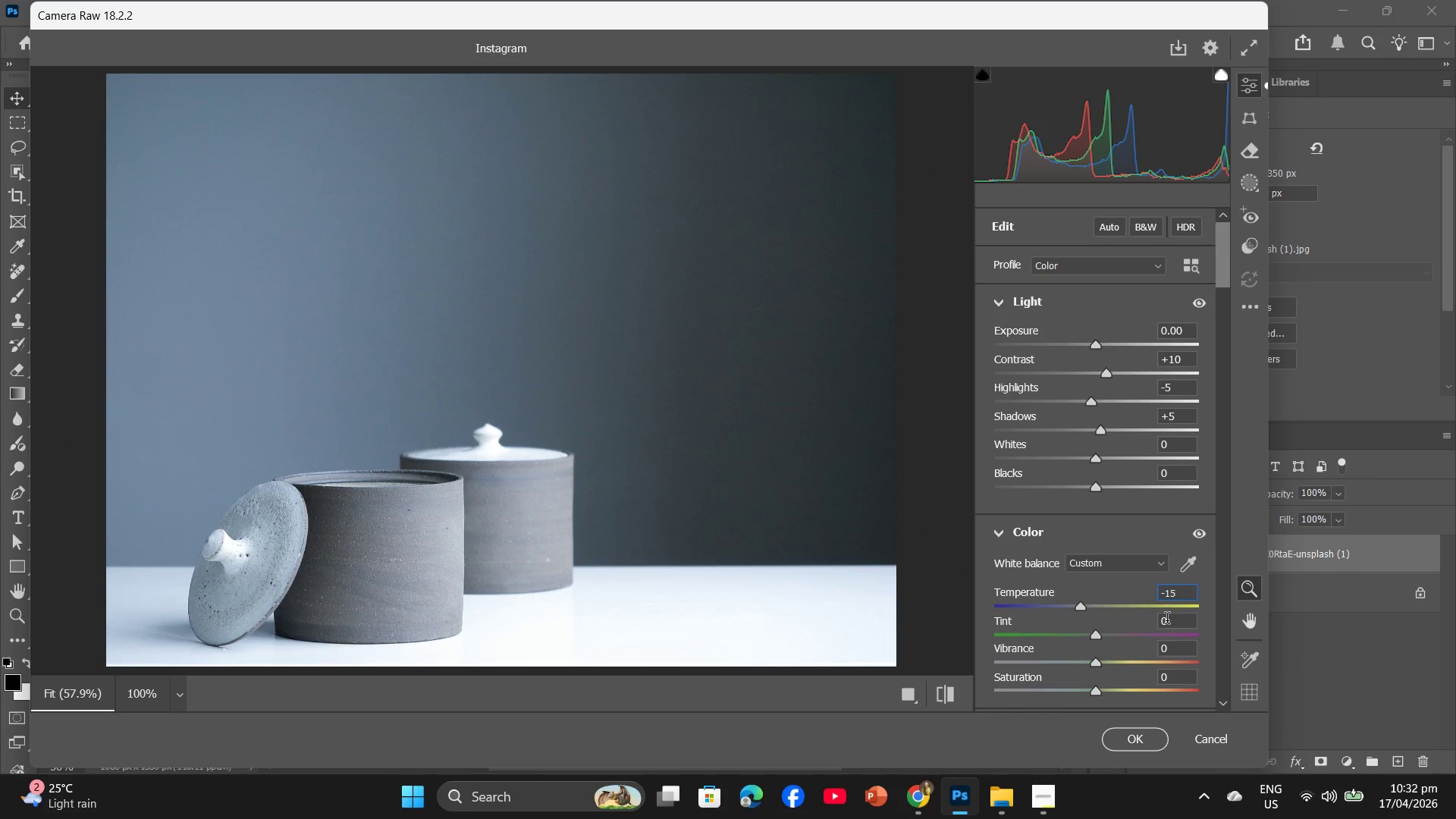 
left_click([1167, 620])
 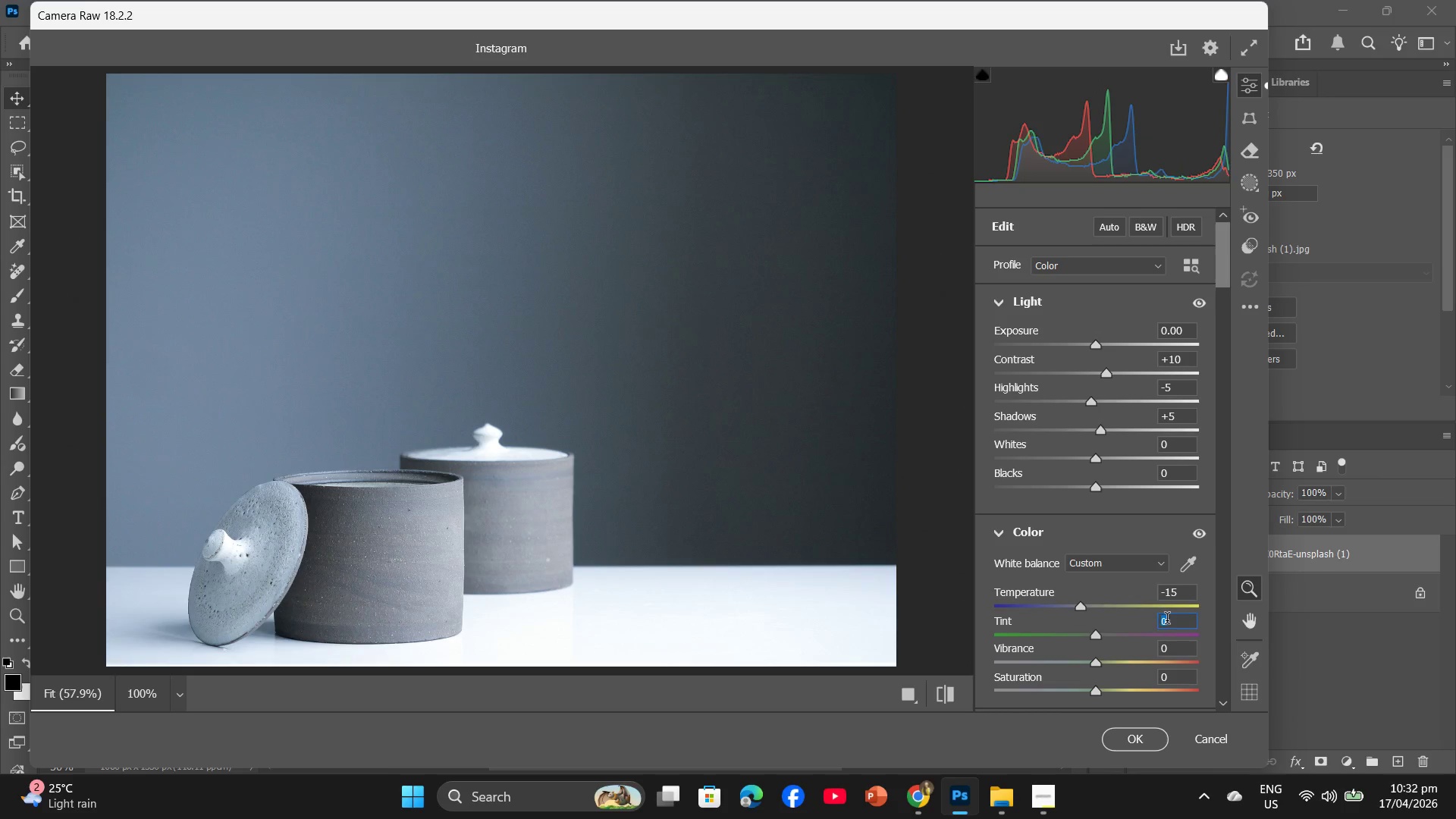 
key(Minus)
 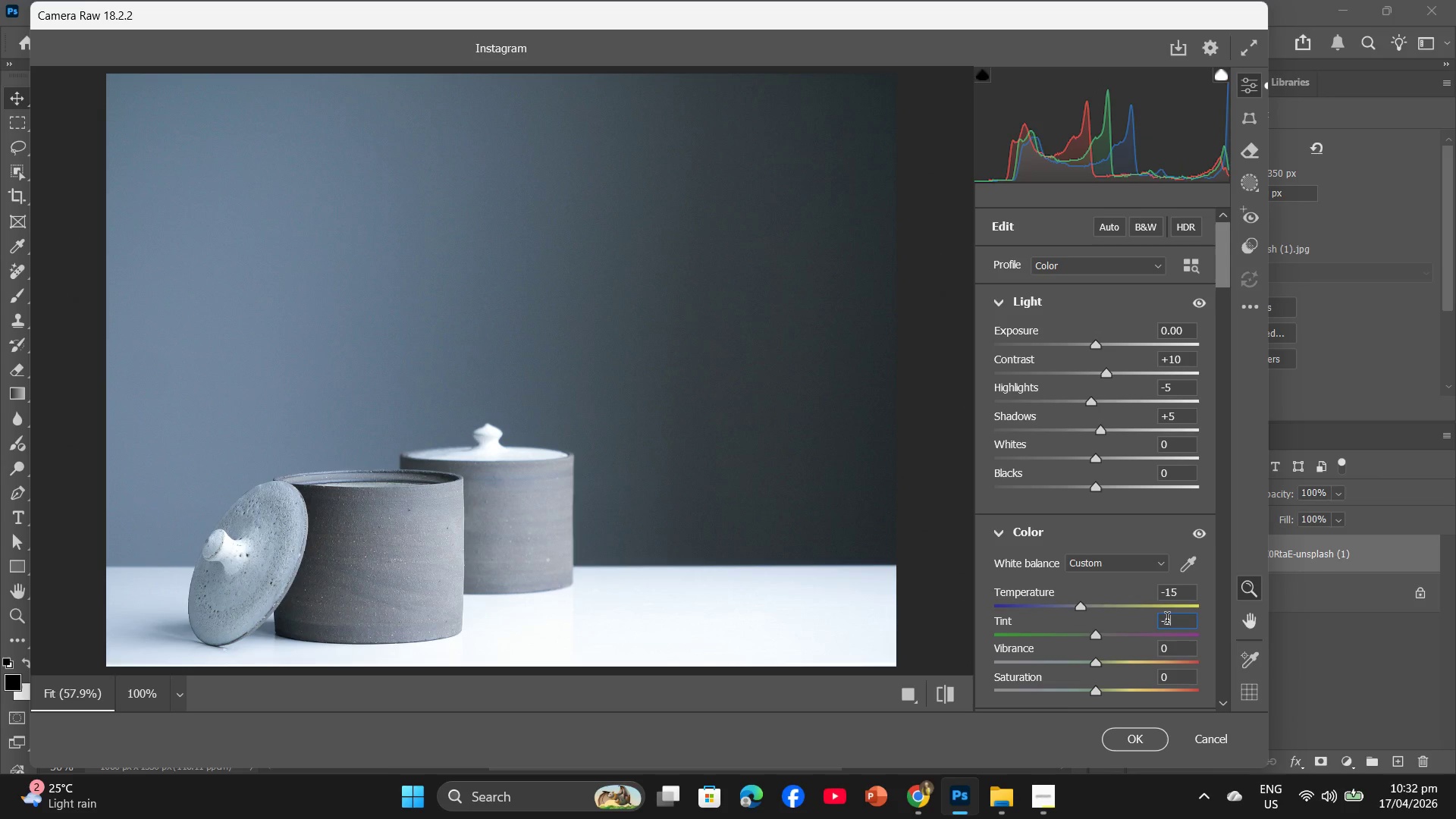 
key(Numpad3)
 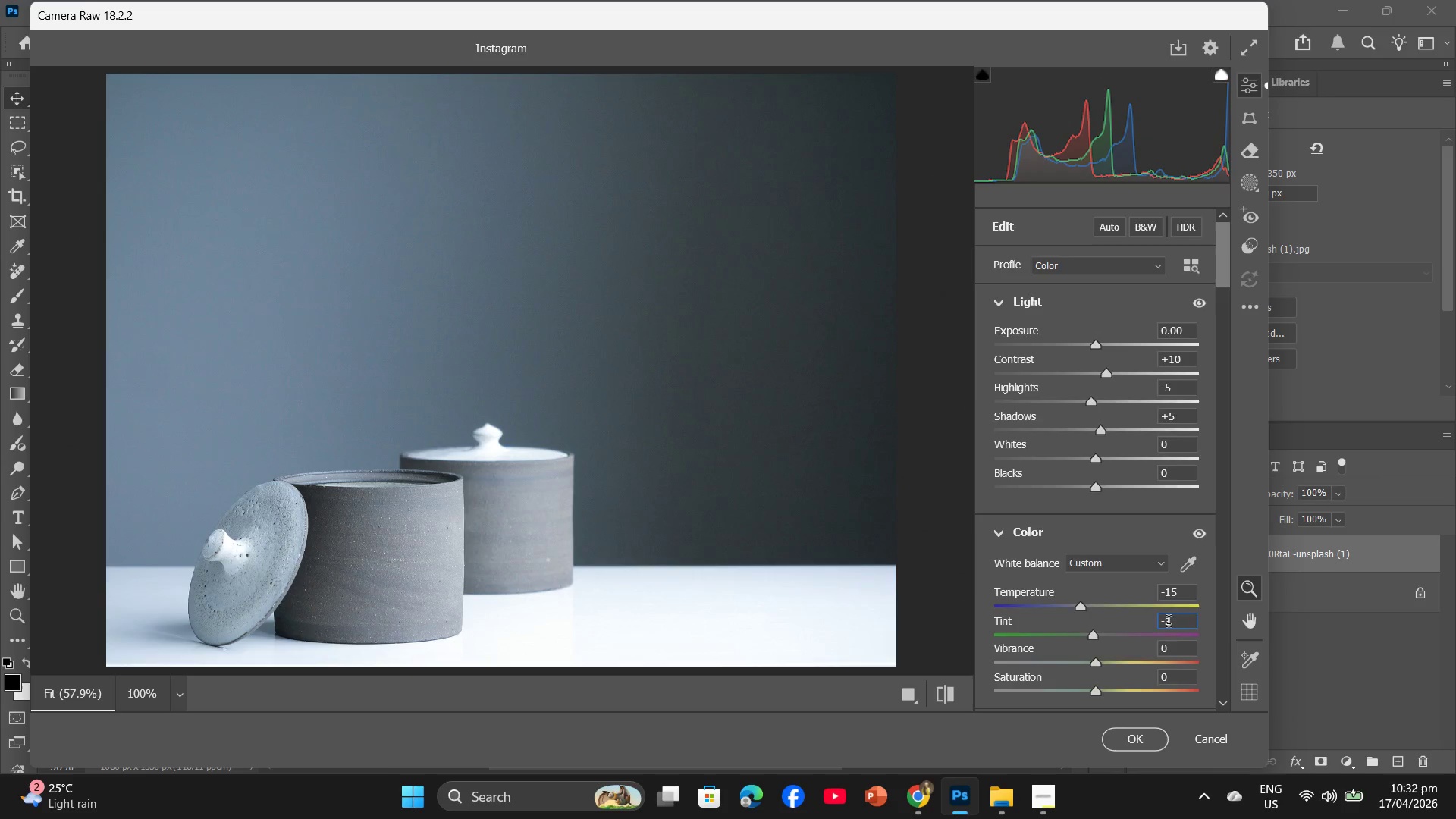 
scroll: coordinate [1169, 623], scroll_direction: down, amount: 2.0
 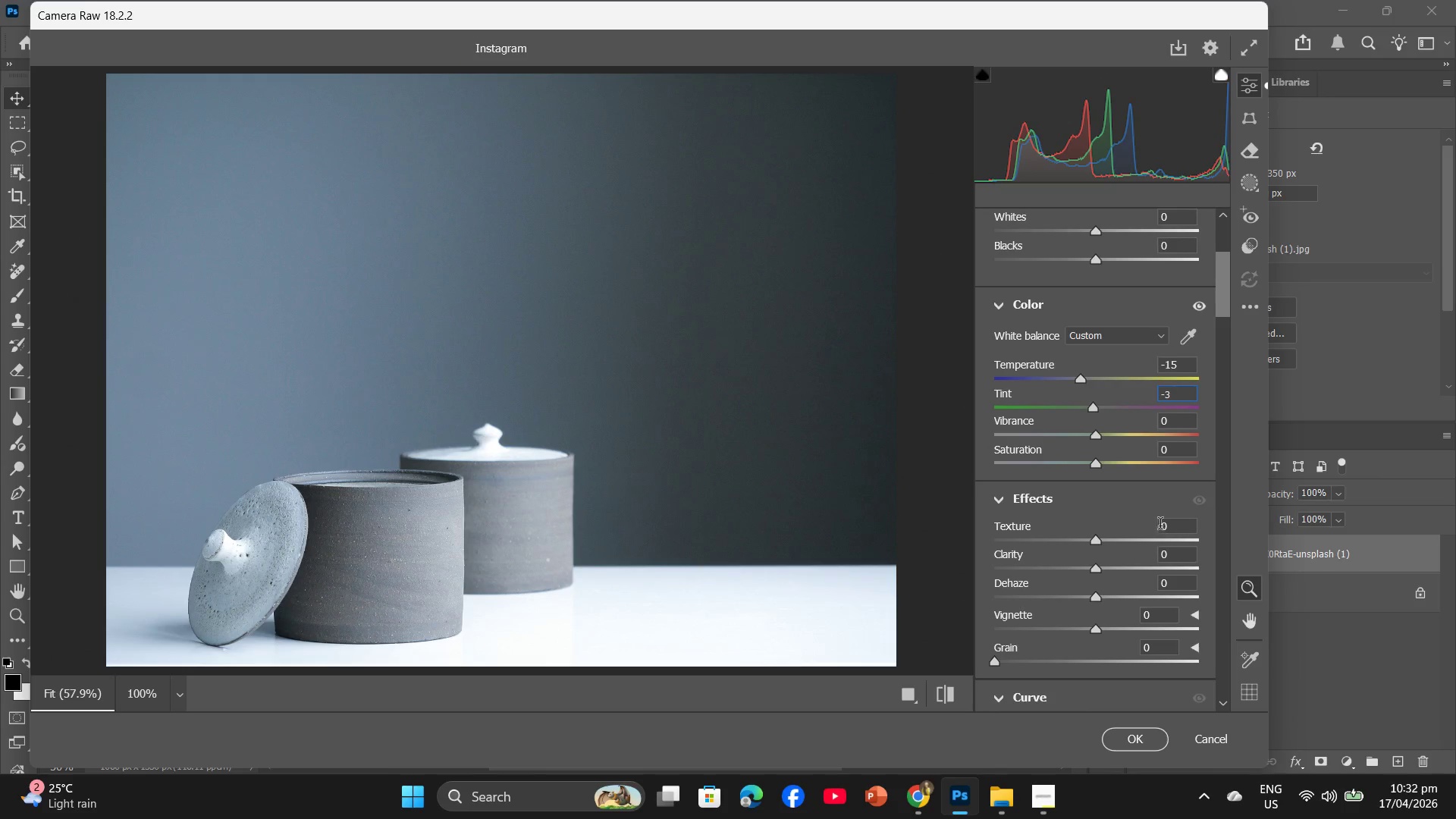 
left_click([1164, 526])
 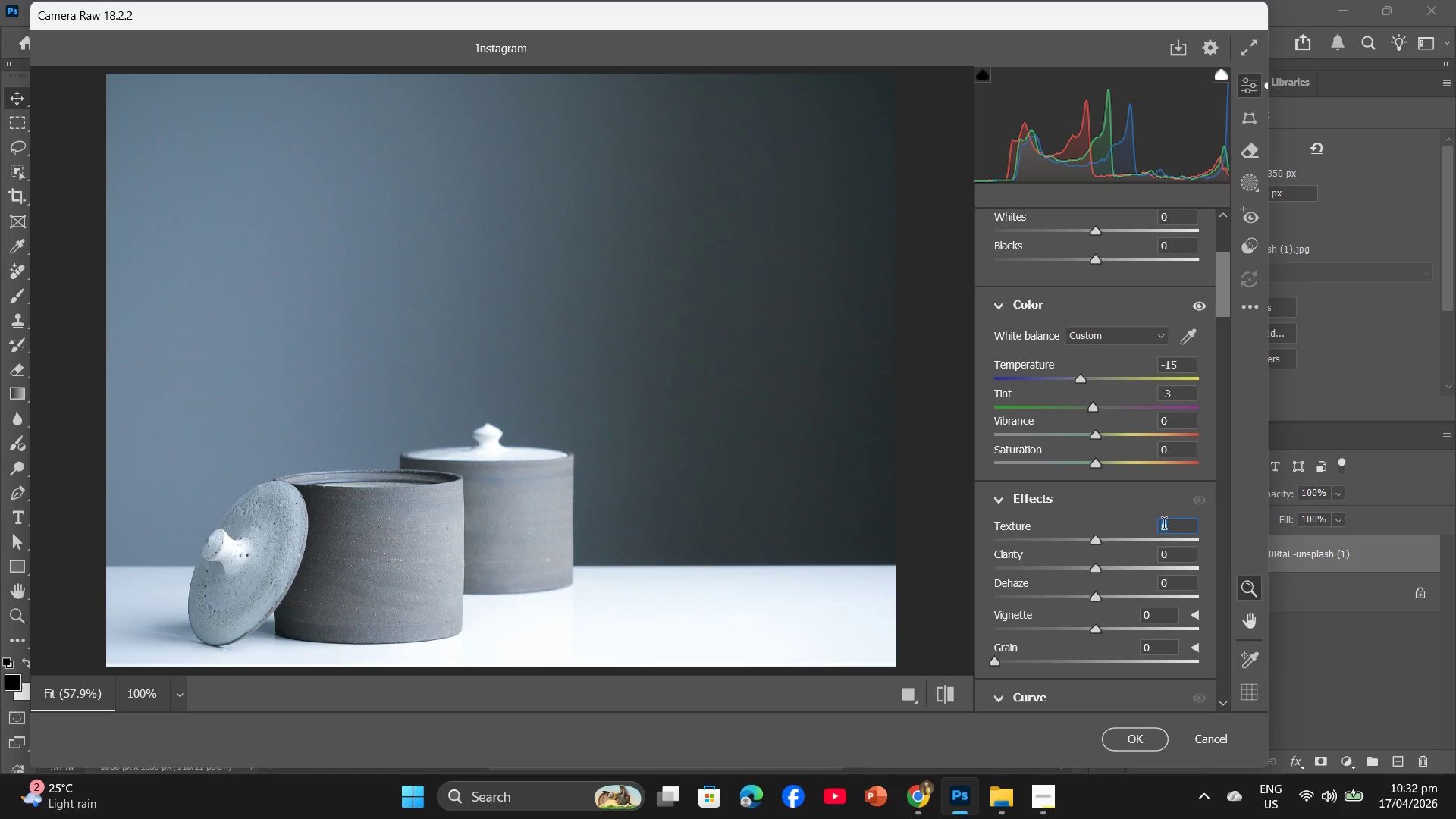 
key(Numpad1)
 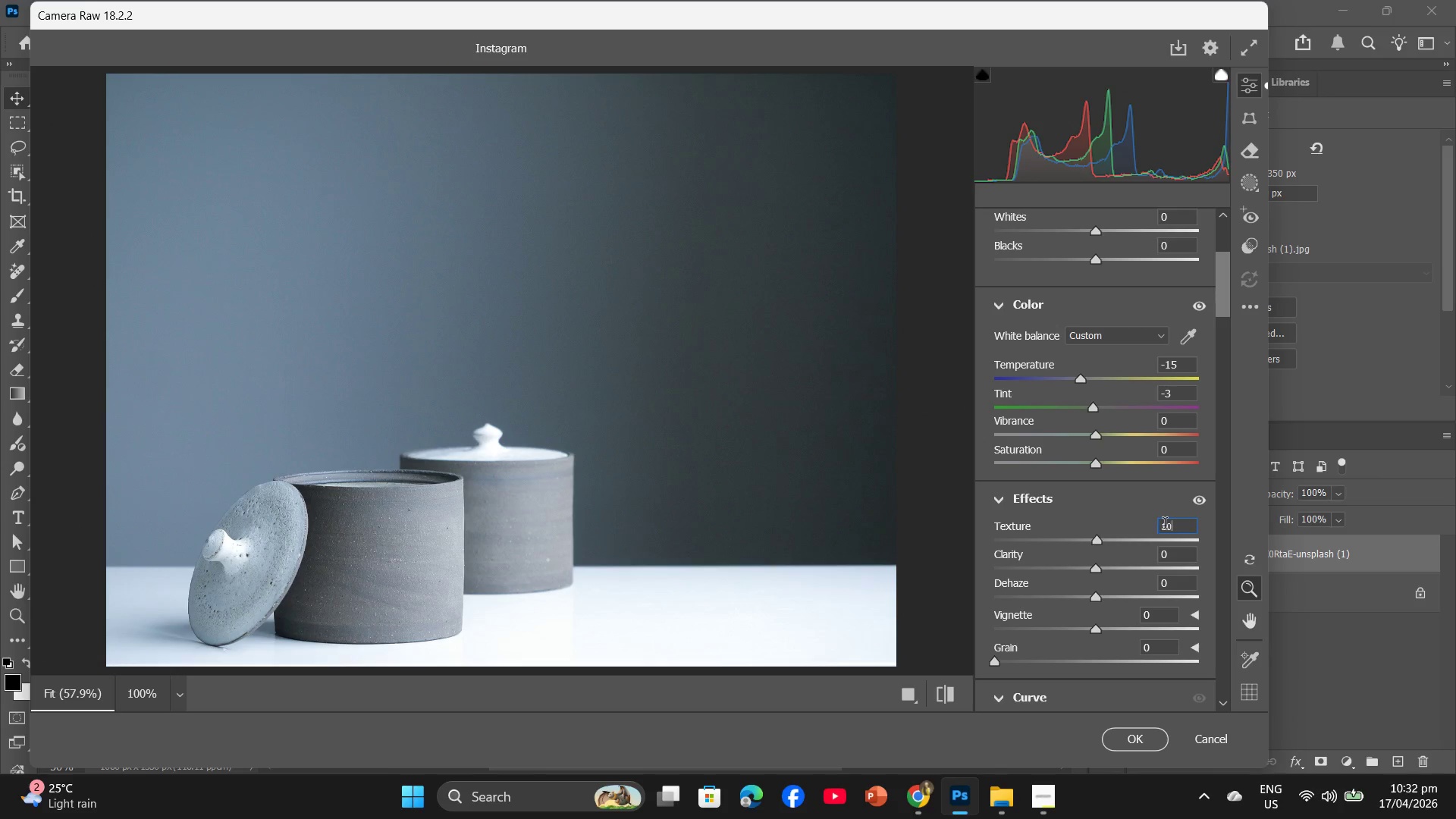 
key(Numpad0)
 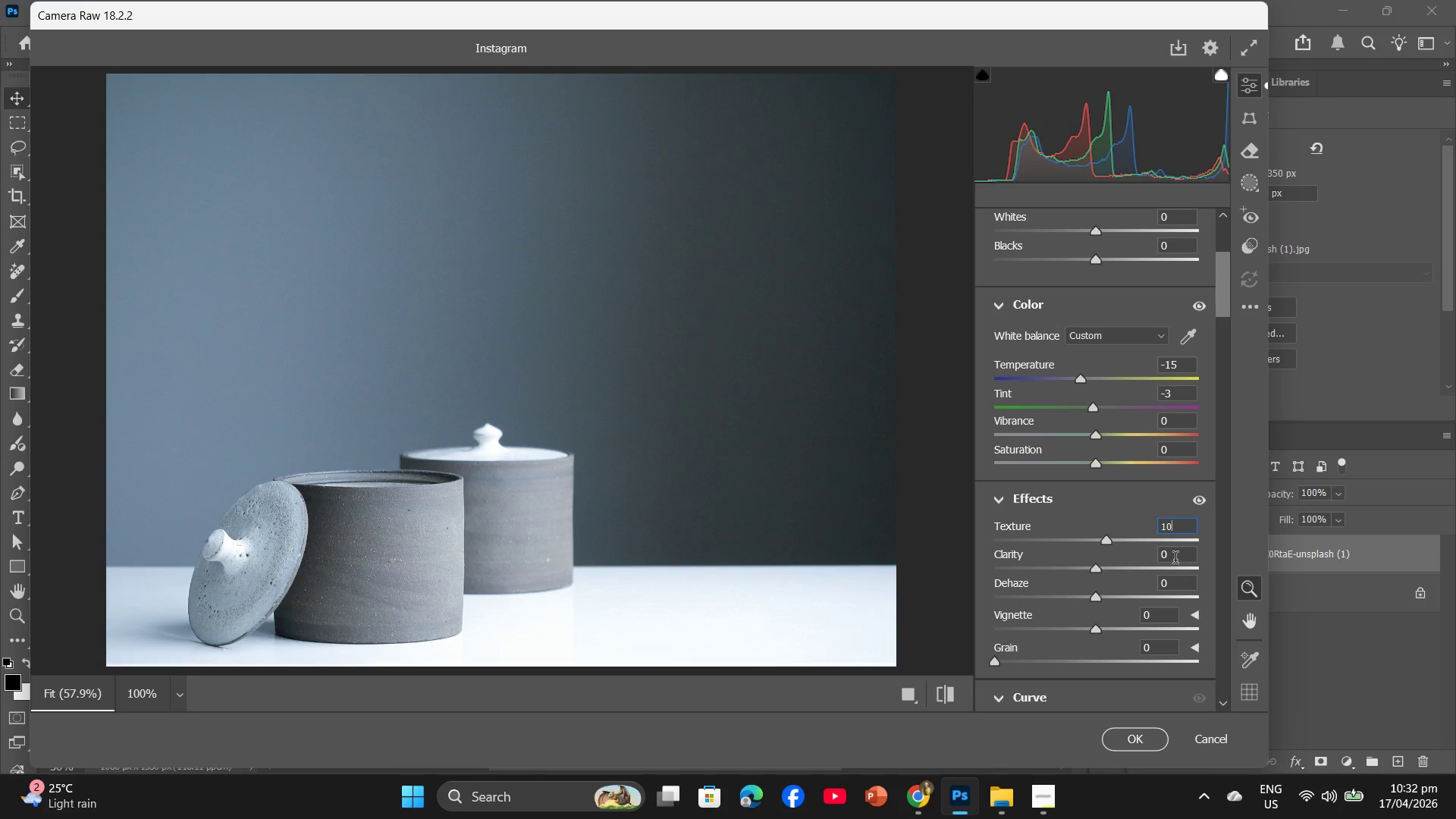 
left_click([1170, 555])
 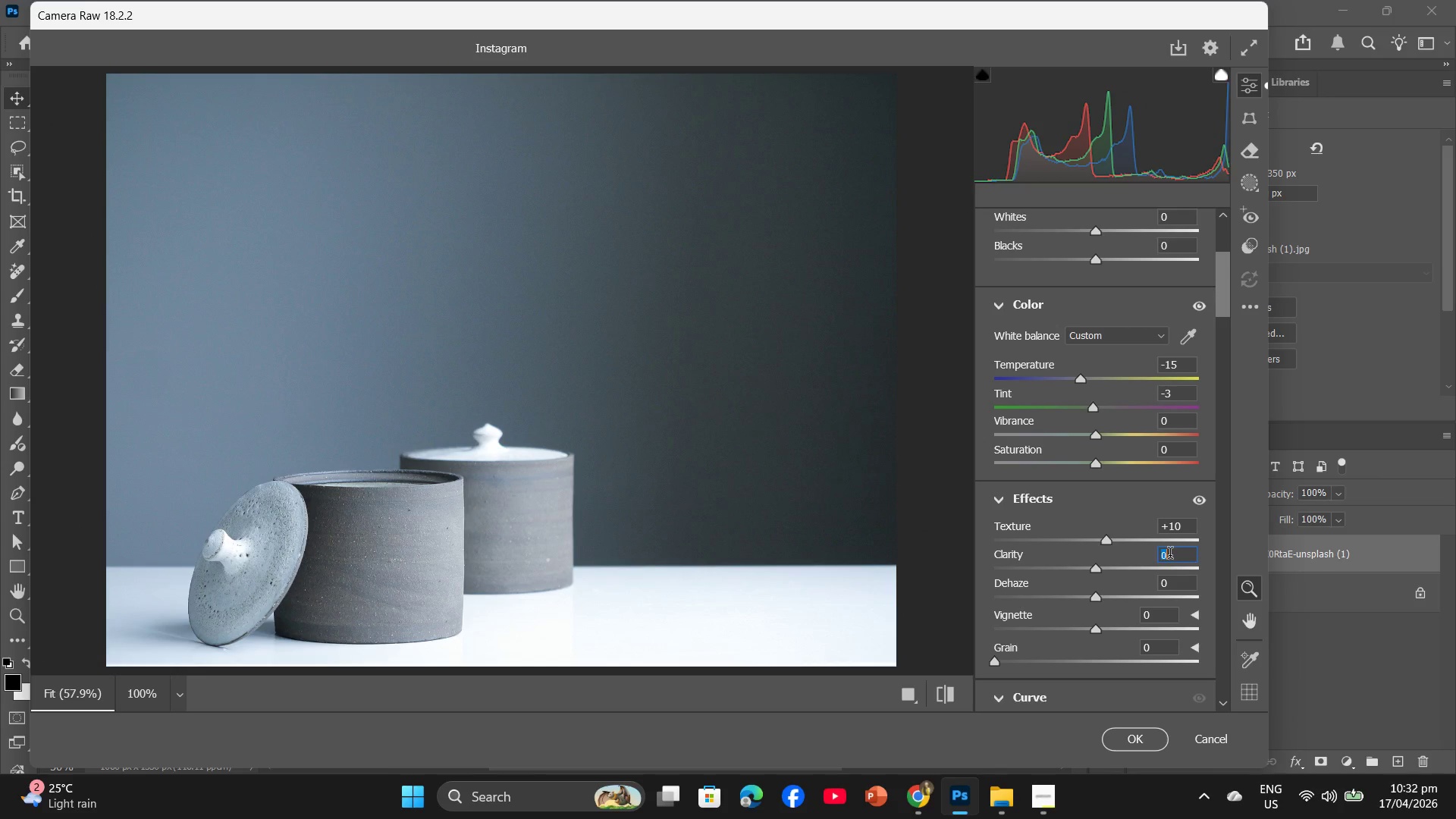 
key(Numpad1)
 